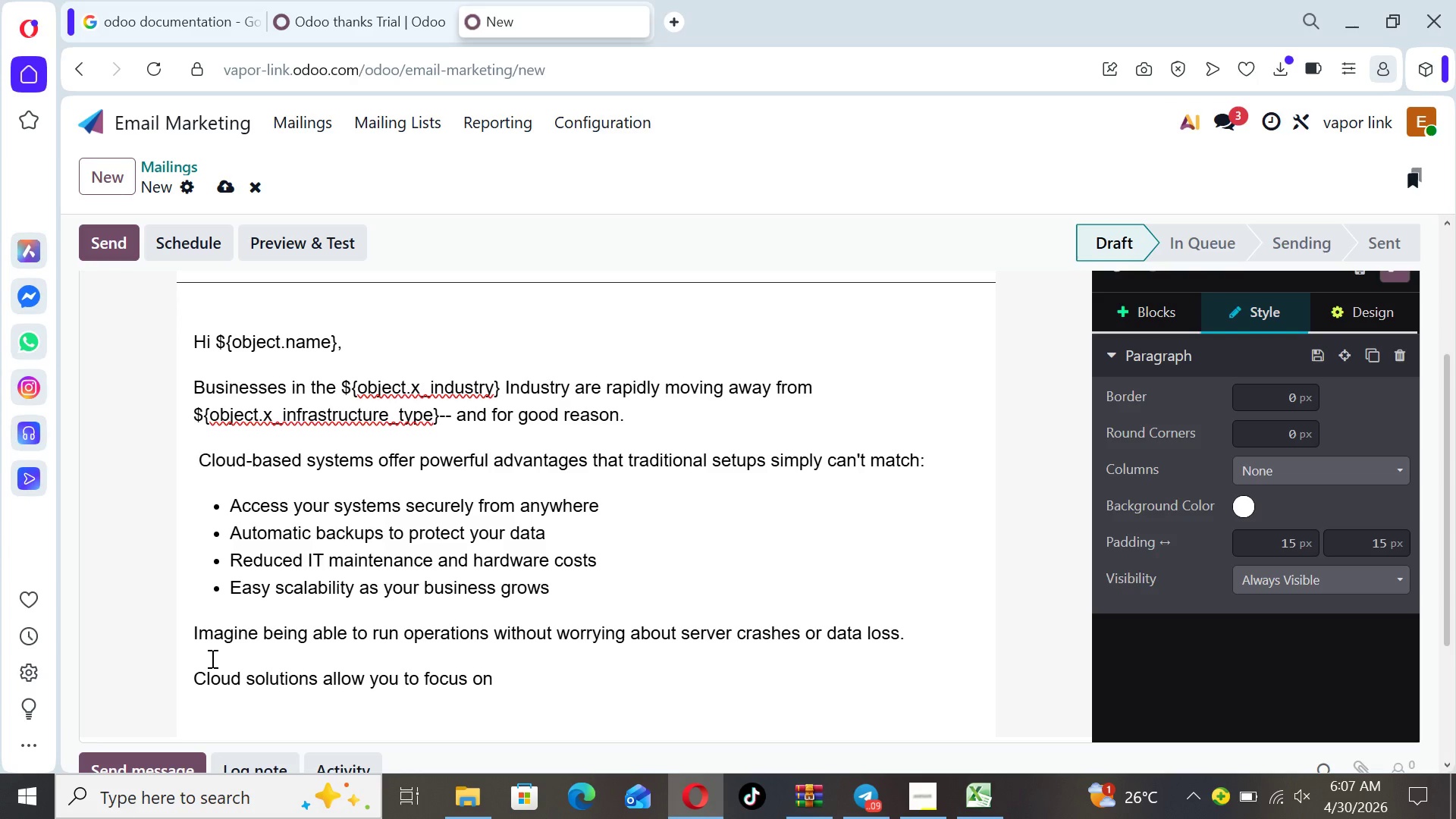 
wait(5.09)
 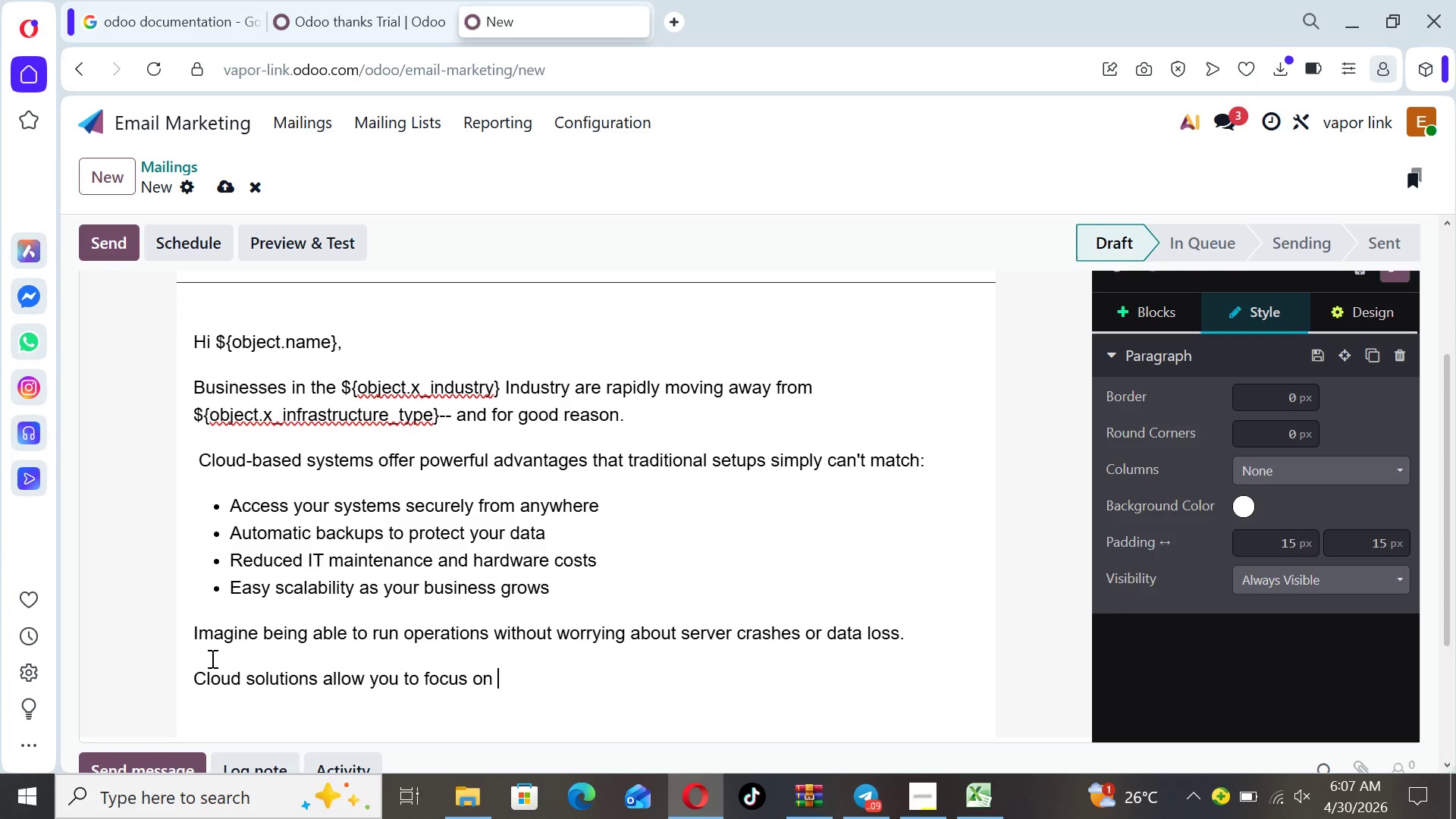 
type(wa)
key(Backspace)
type(hat ,)
key(Backspace)
type(matters )
 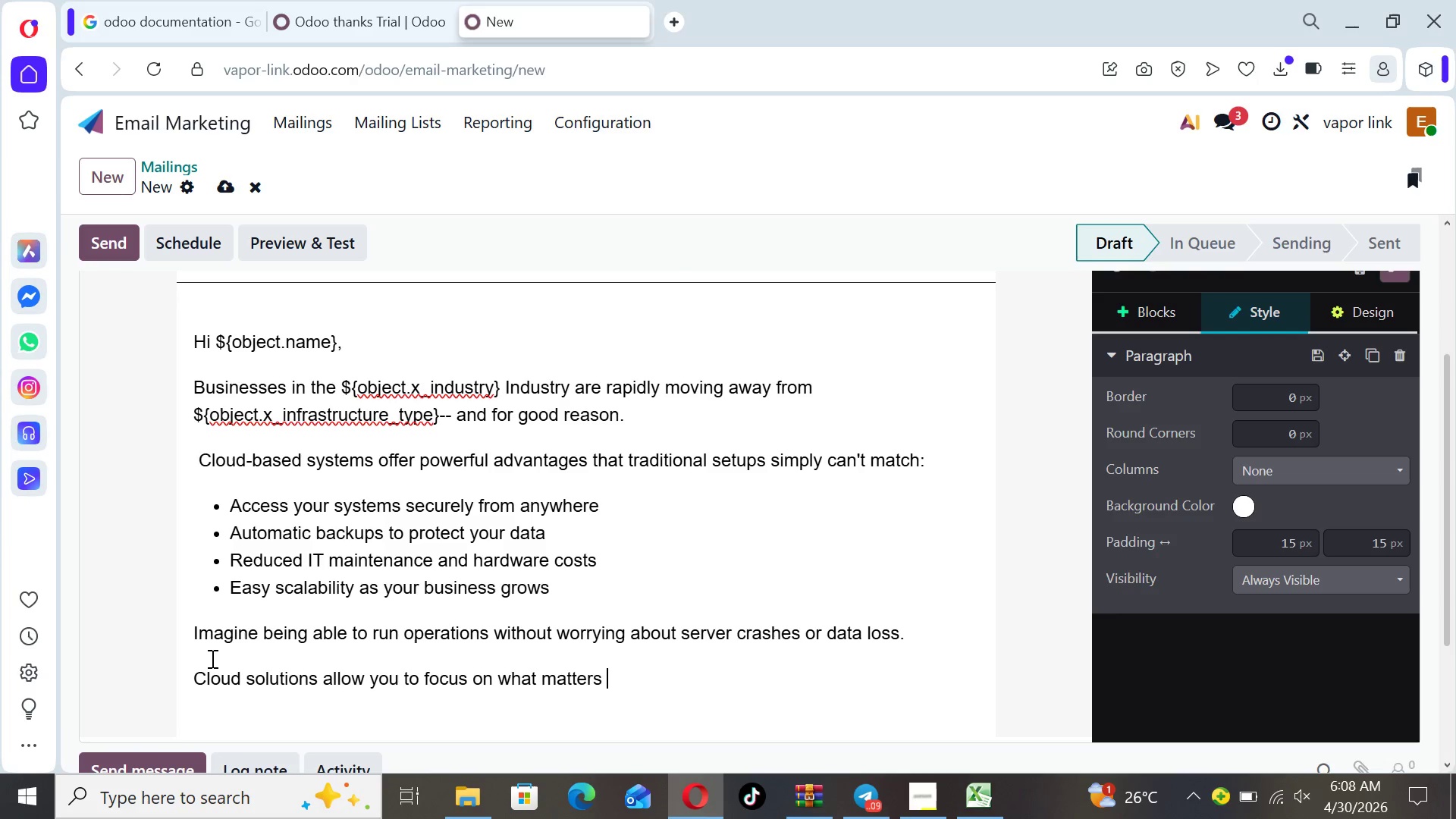 
type(most-growing your business)
 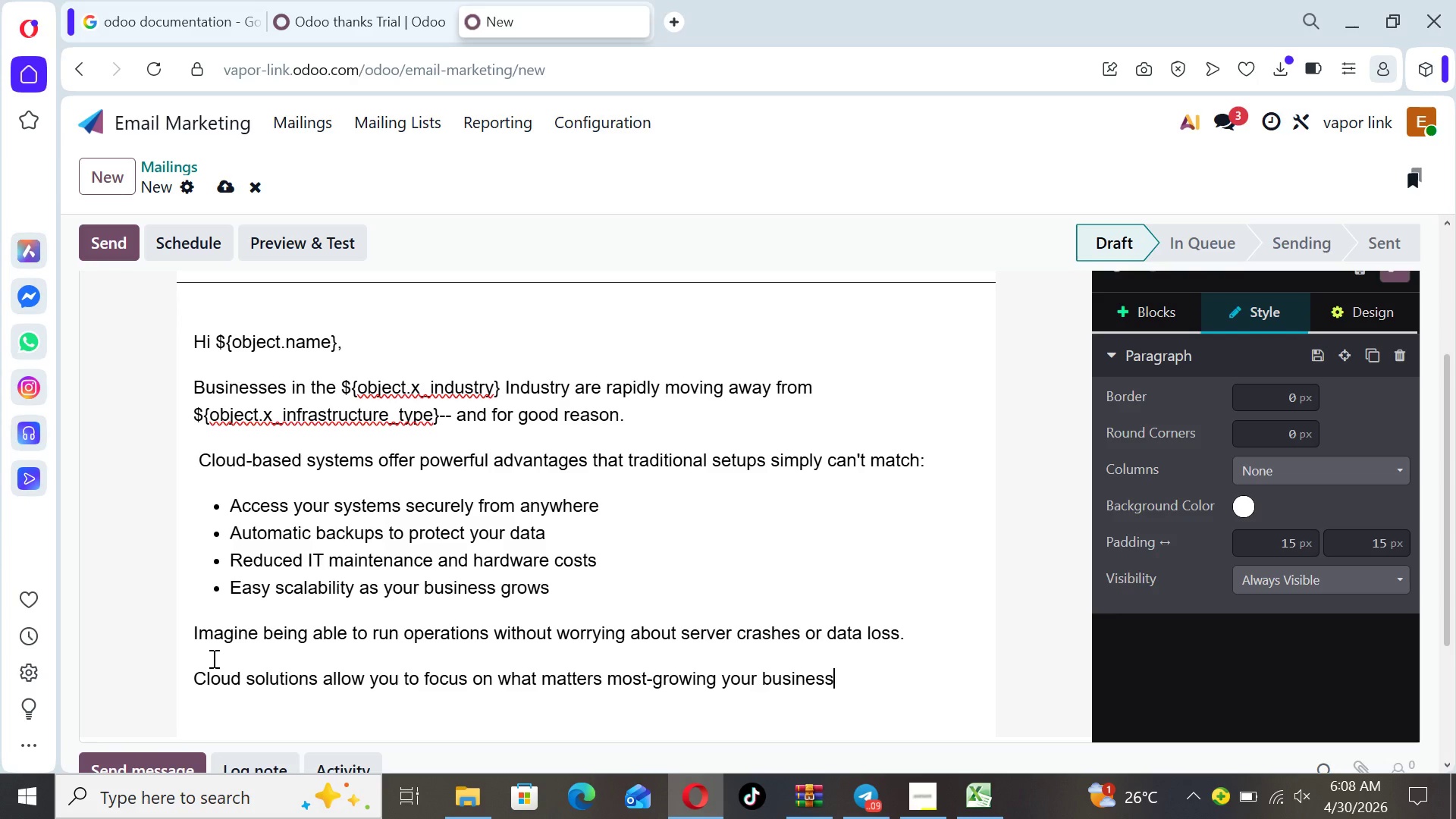 
key(Period)
 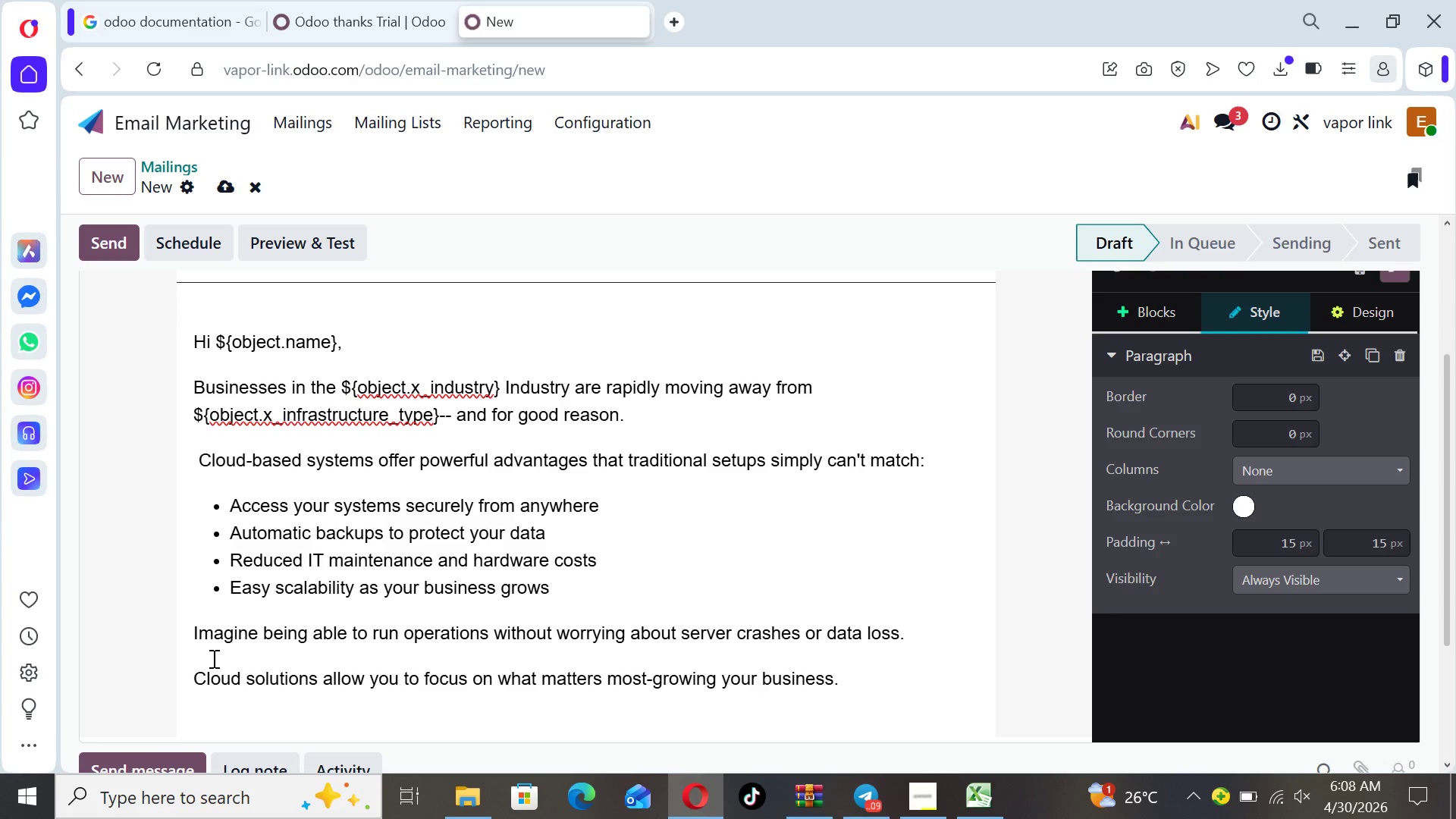 
key(Enter)
 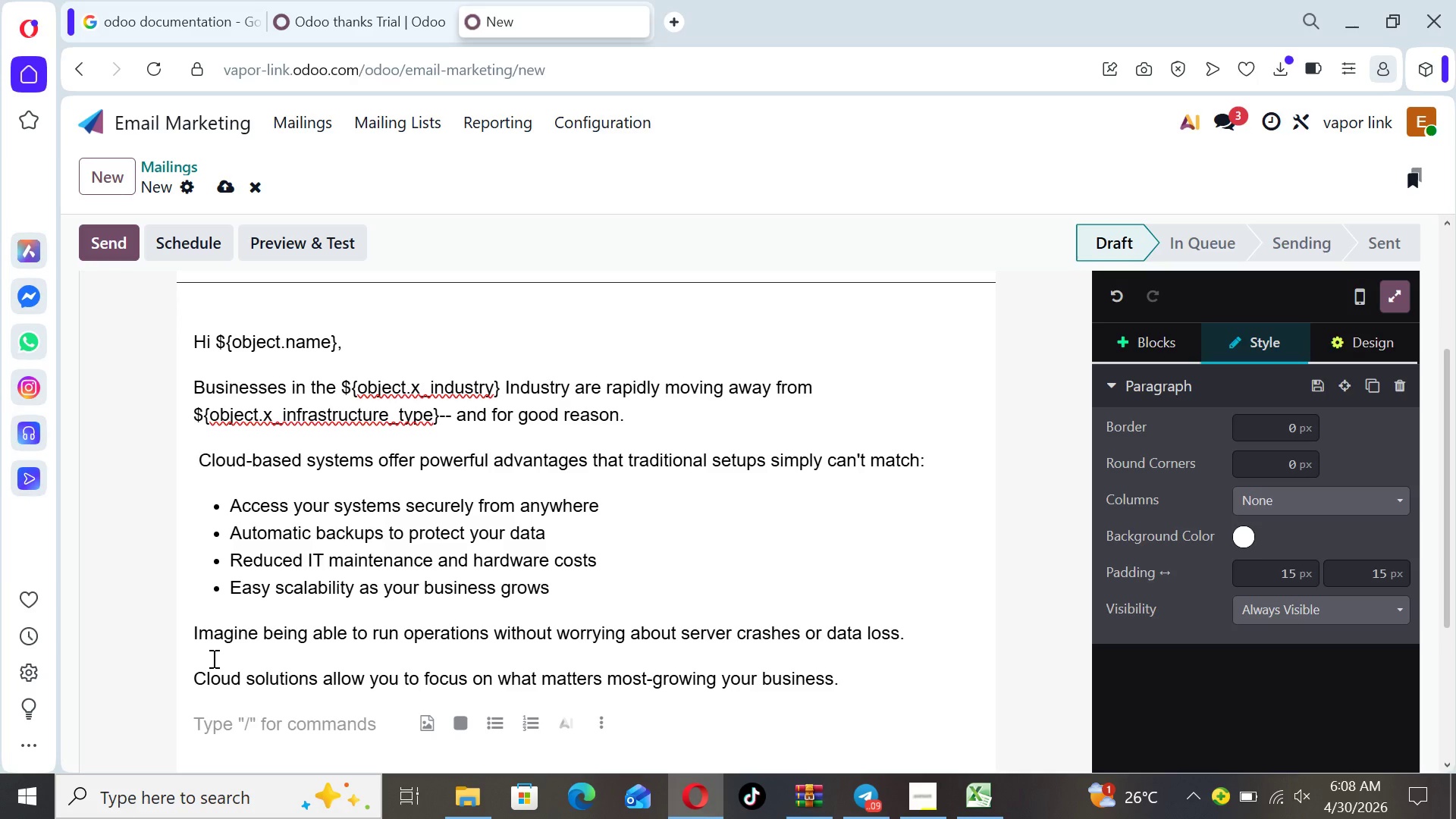 
type(At Vapor-Link IT Solutions )
 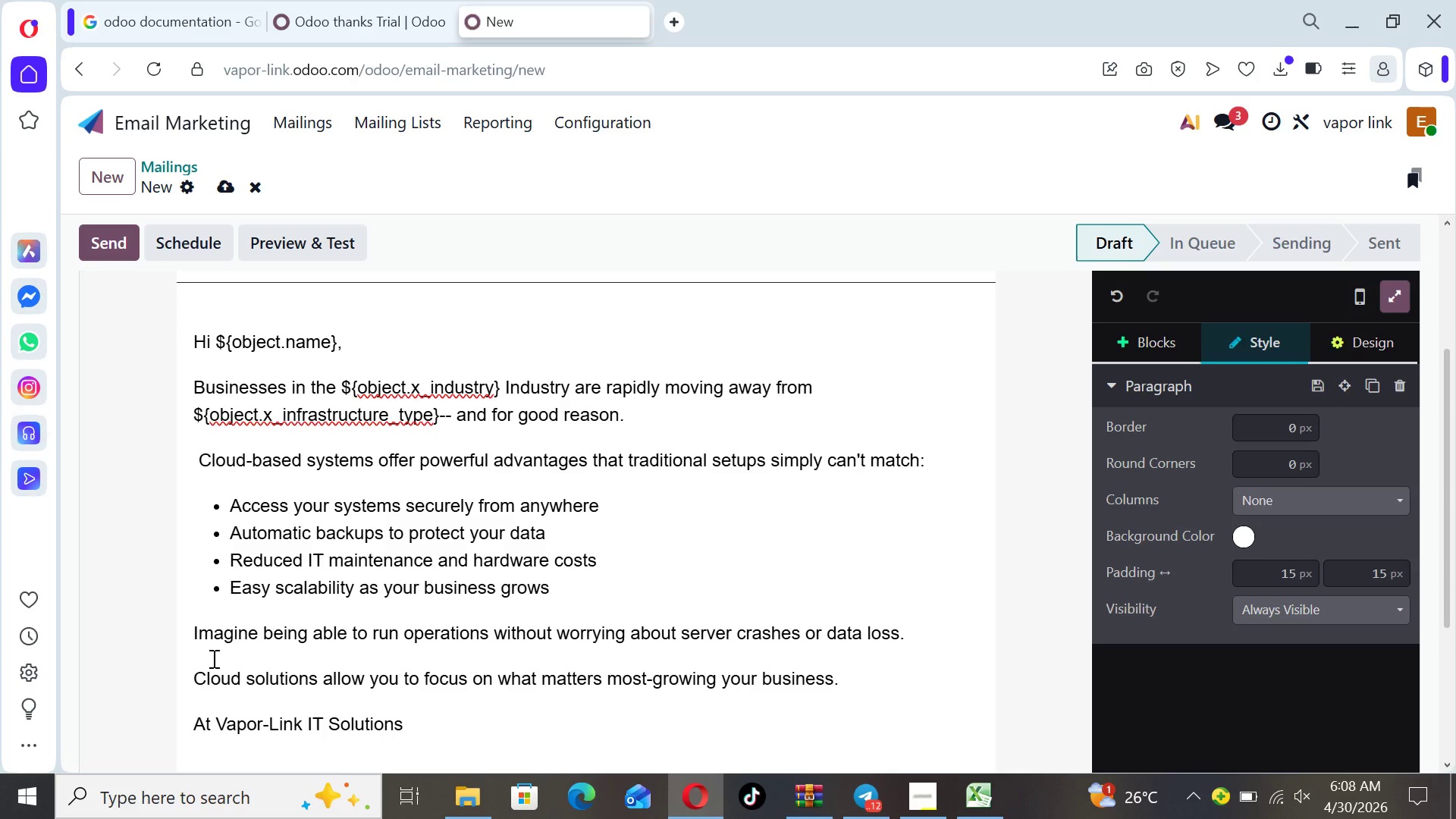 
key(Backspace)
type(, we specialize in helping )
 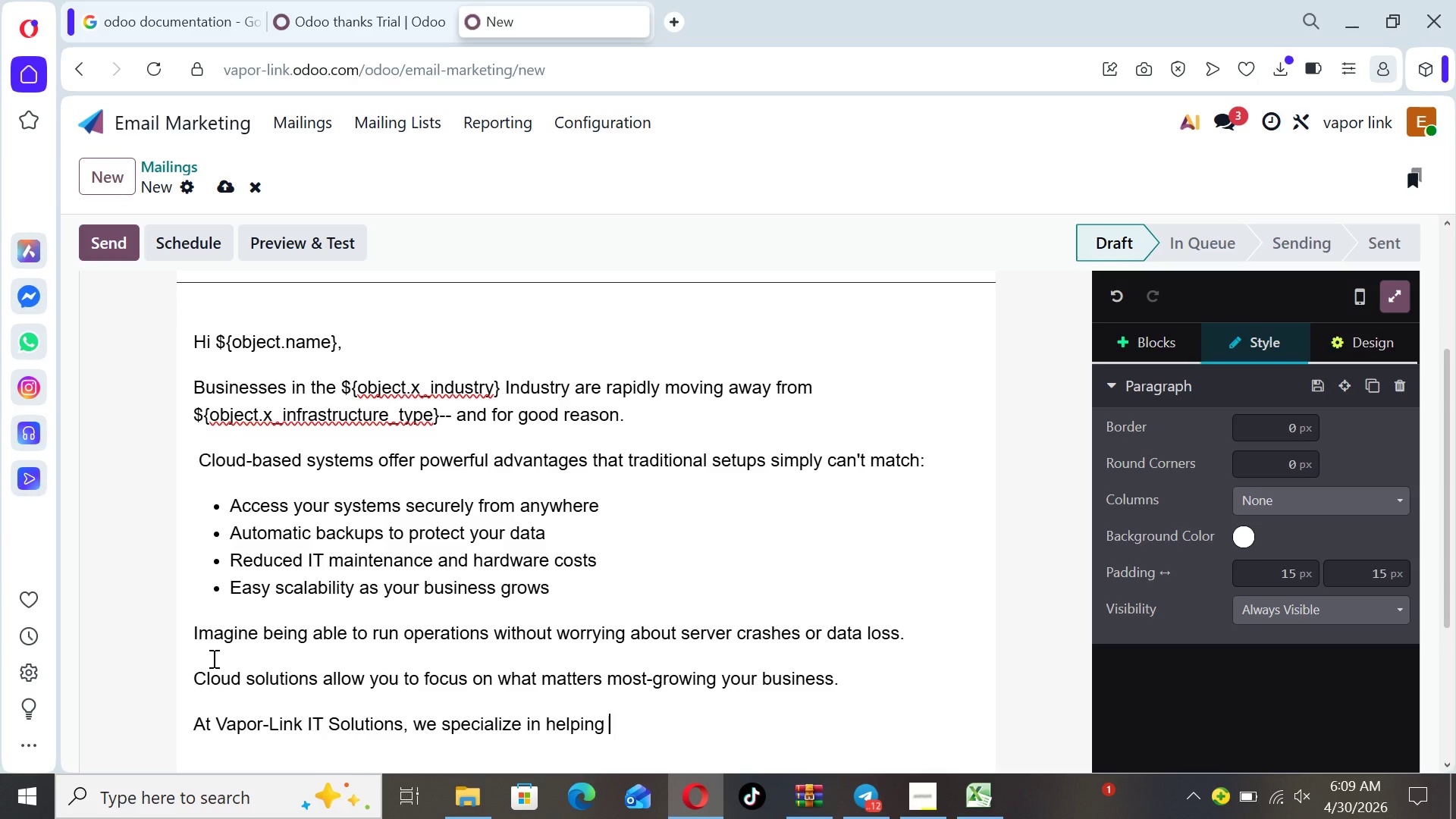 
wait(5.88)
 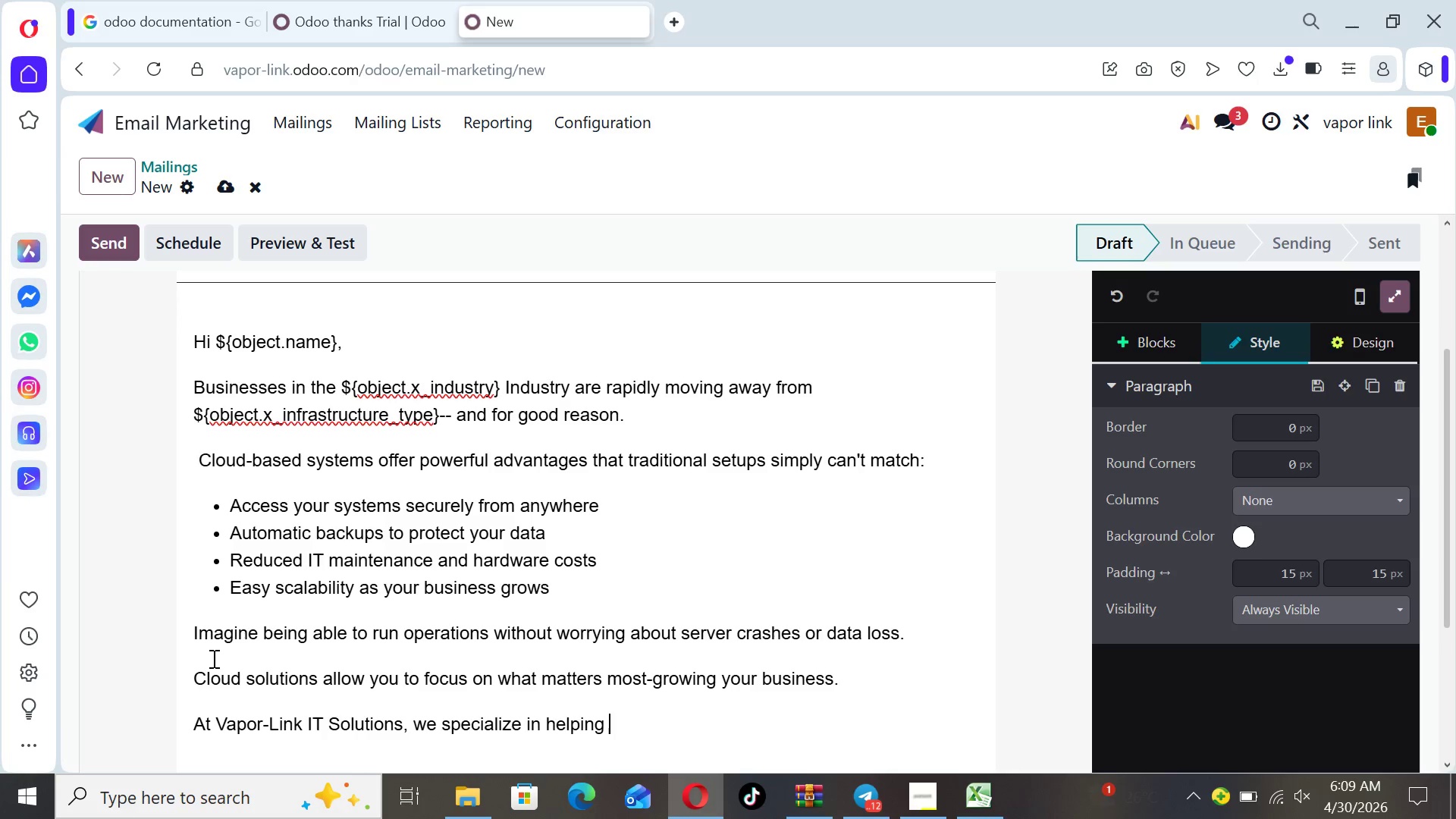 
type(businesses )
 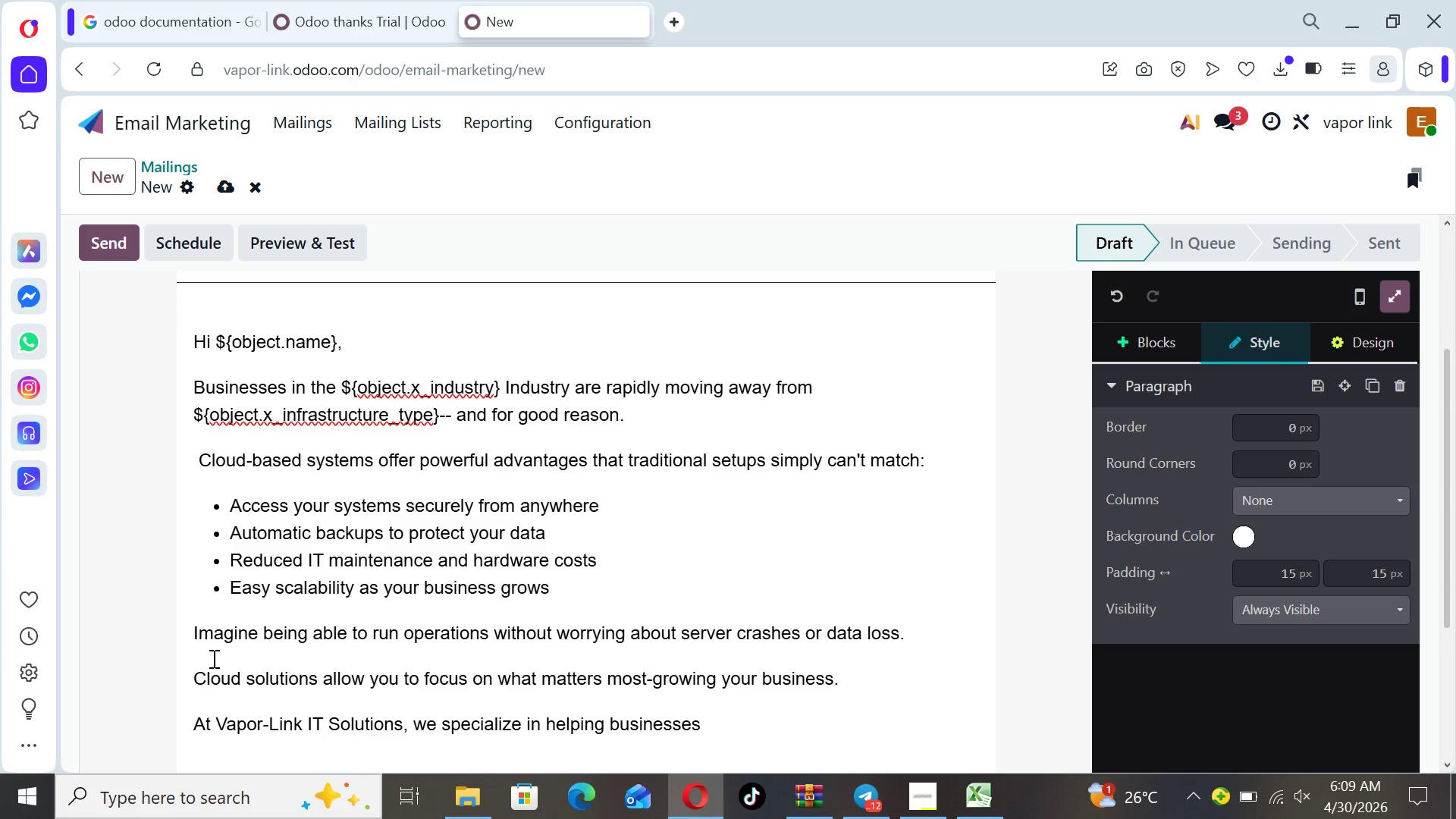 
wait(5.01)
 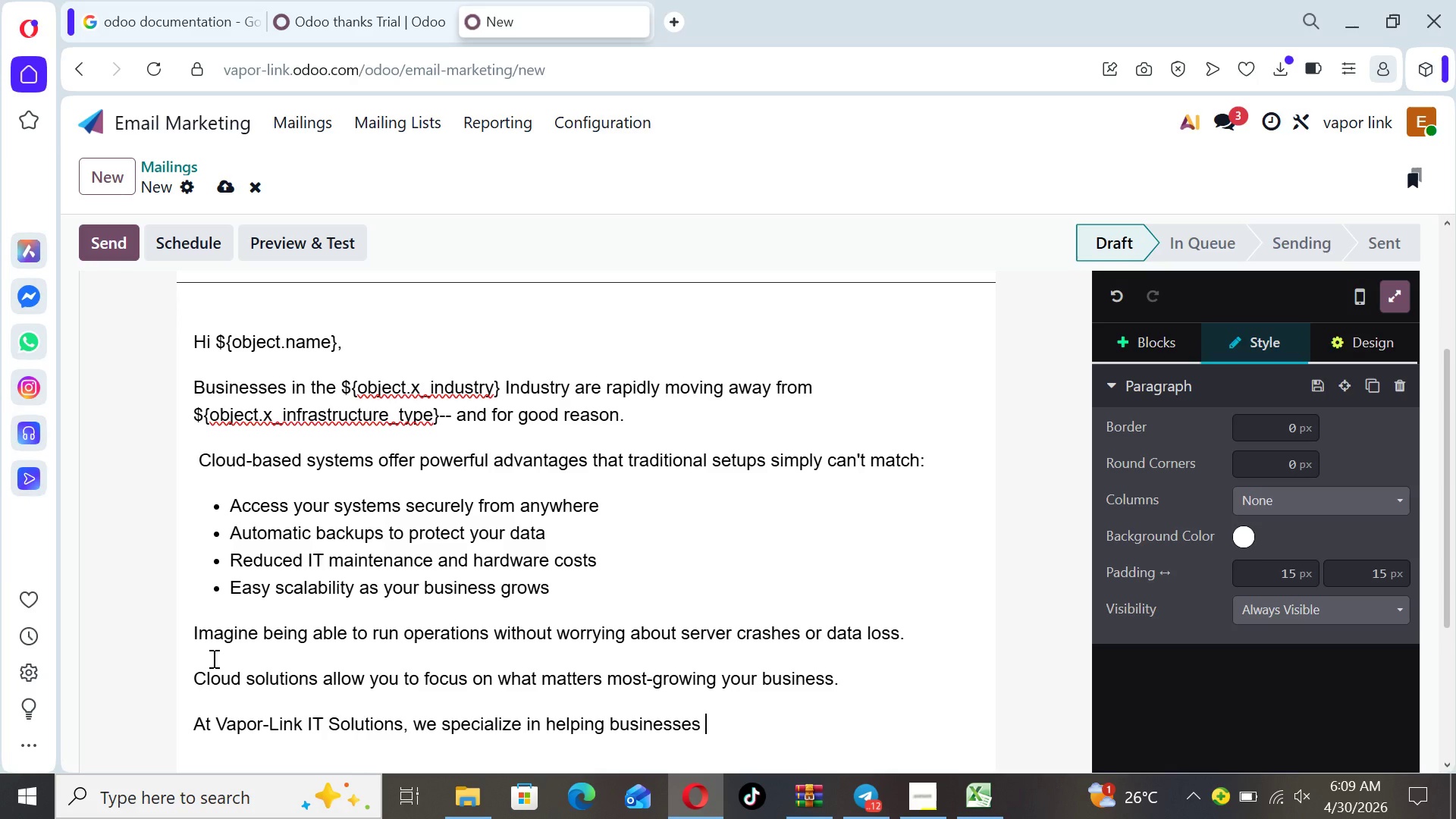 
type(like yours transition smoothly and securely to the cloud.)
 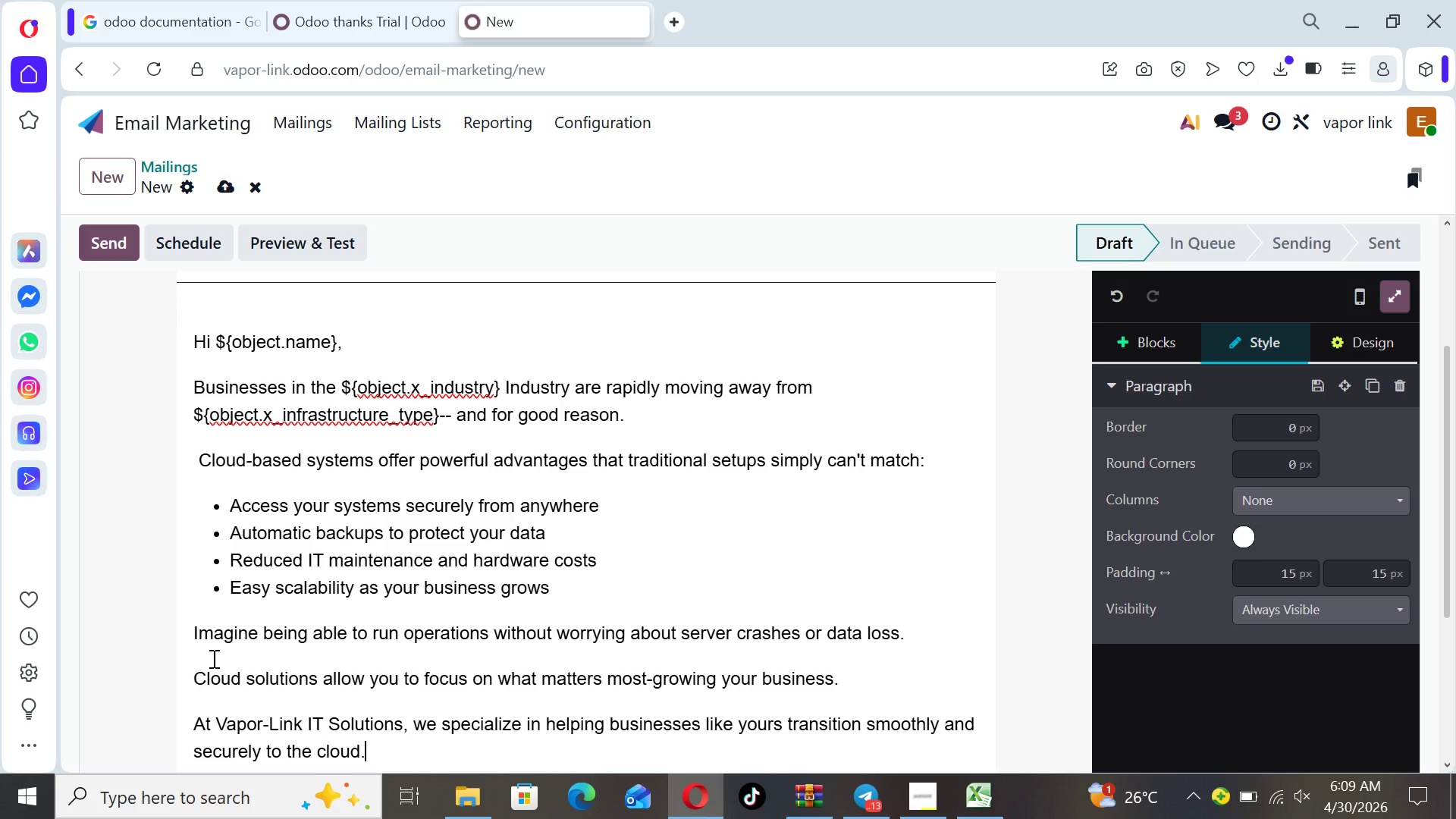 
key(Enter)
 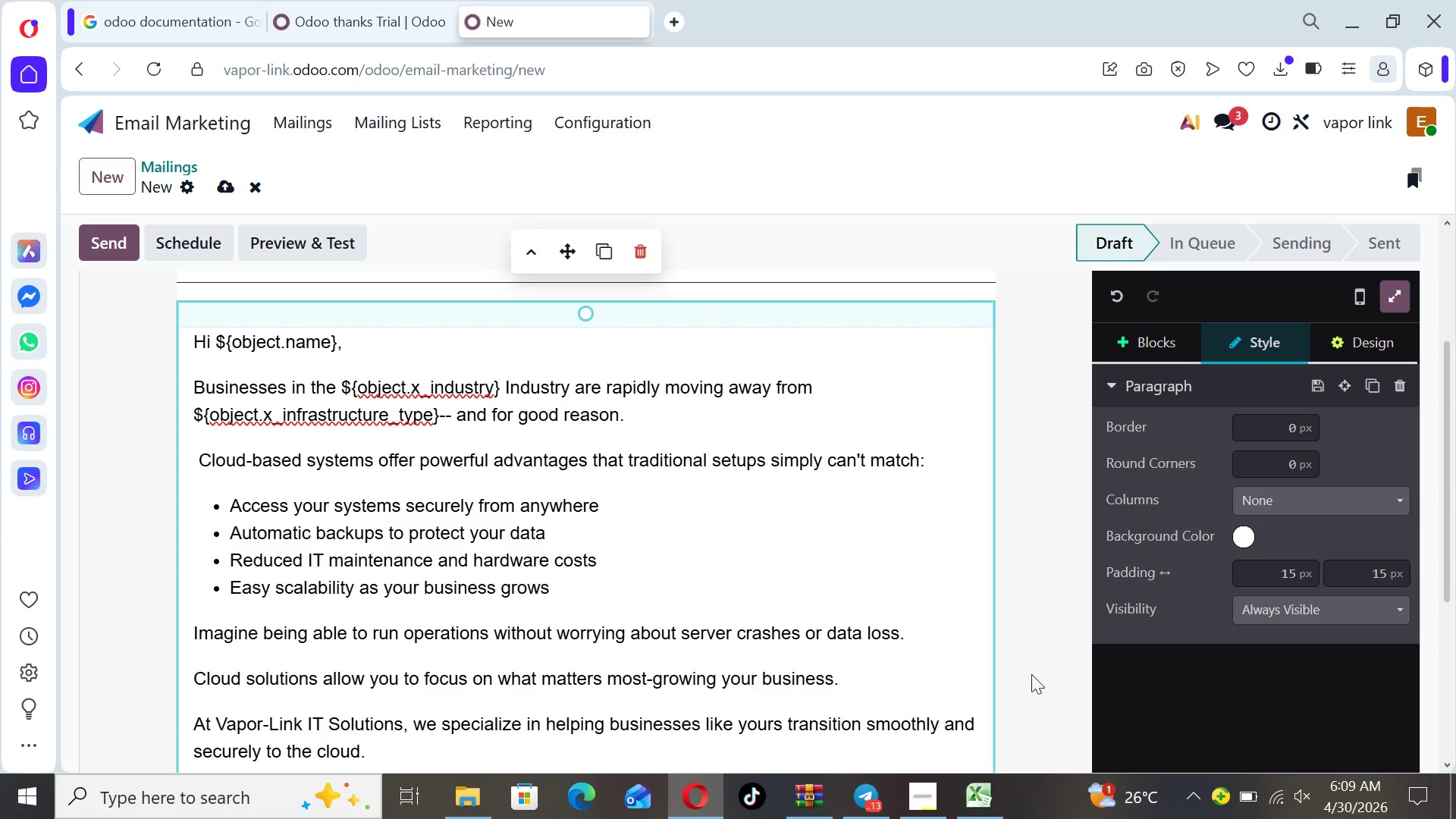 
left_click([1068, 709])
 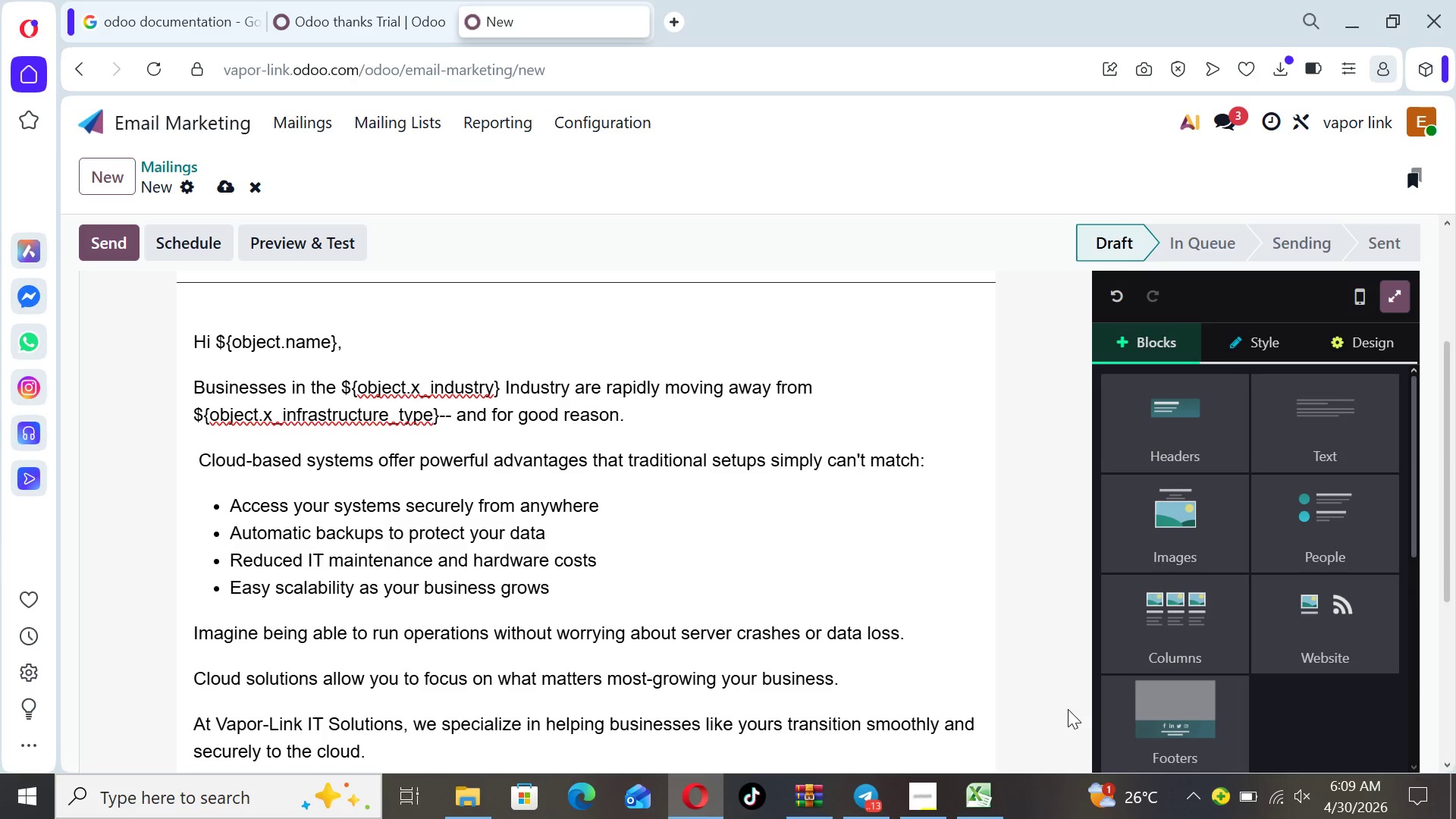 
key(ArrowDown)
 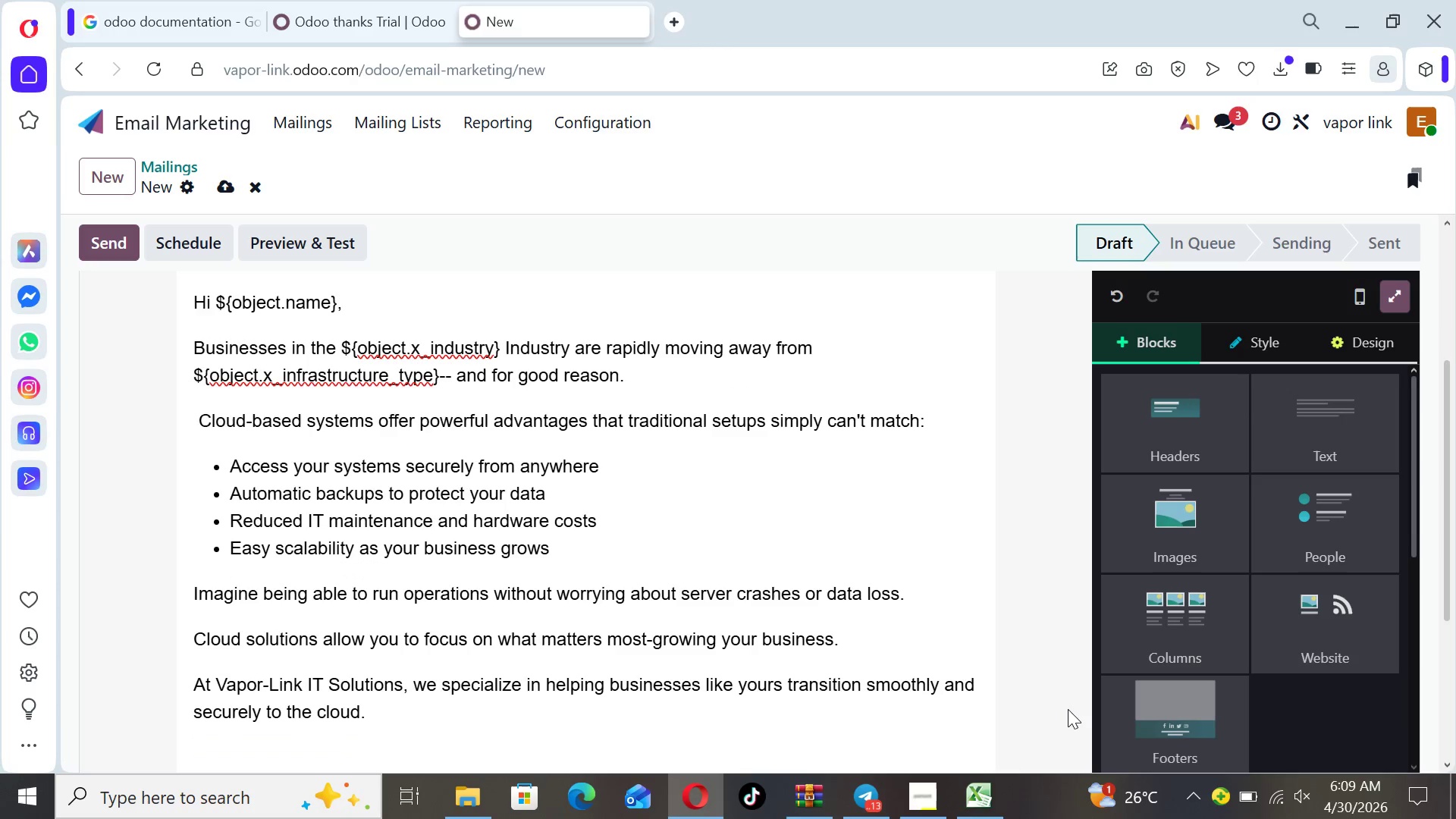 
key(ArrowDown)
 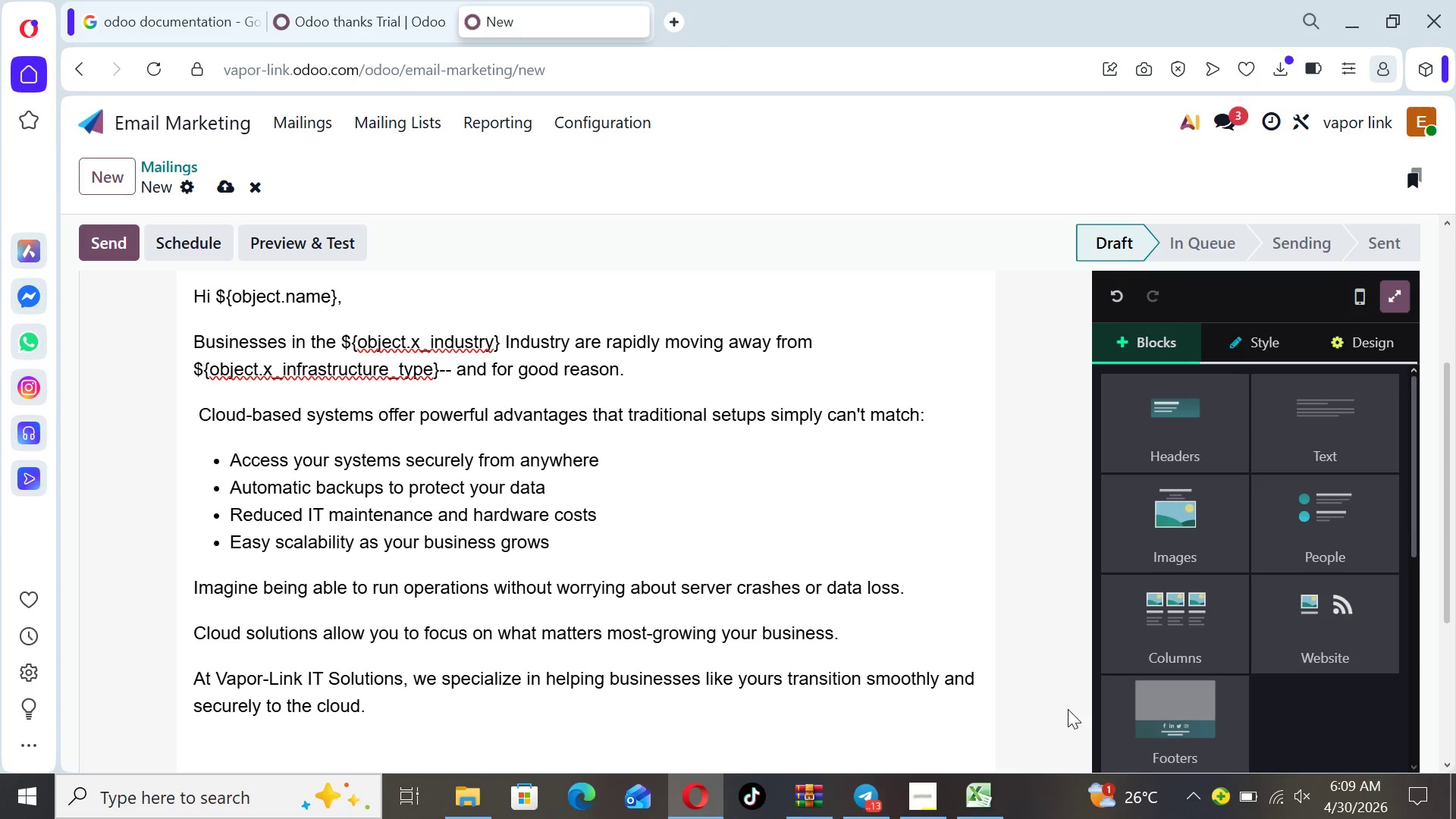 
key(ArrowDown)
 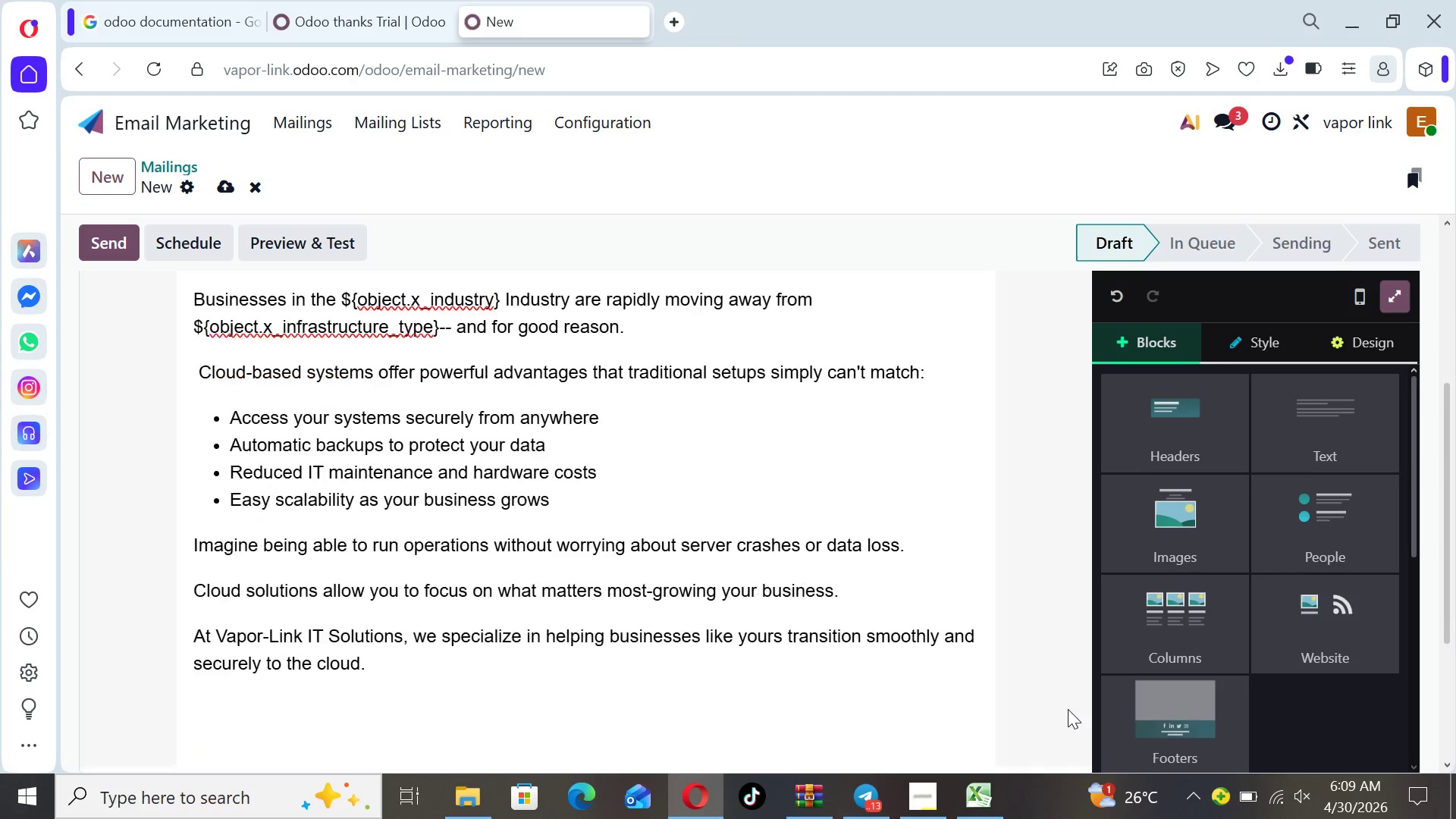 
key(ArrowDown)
 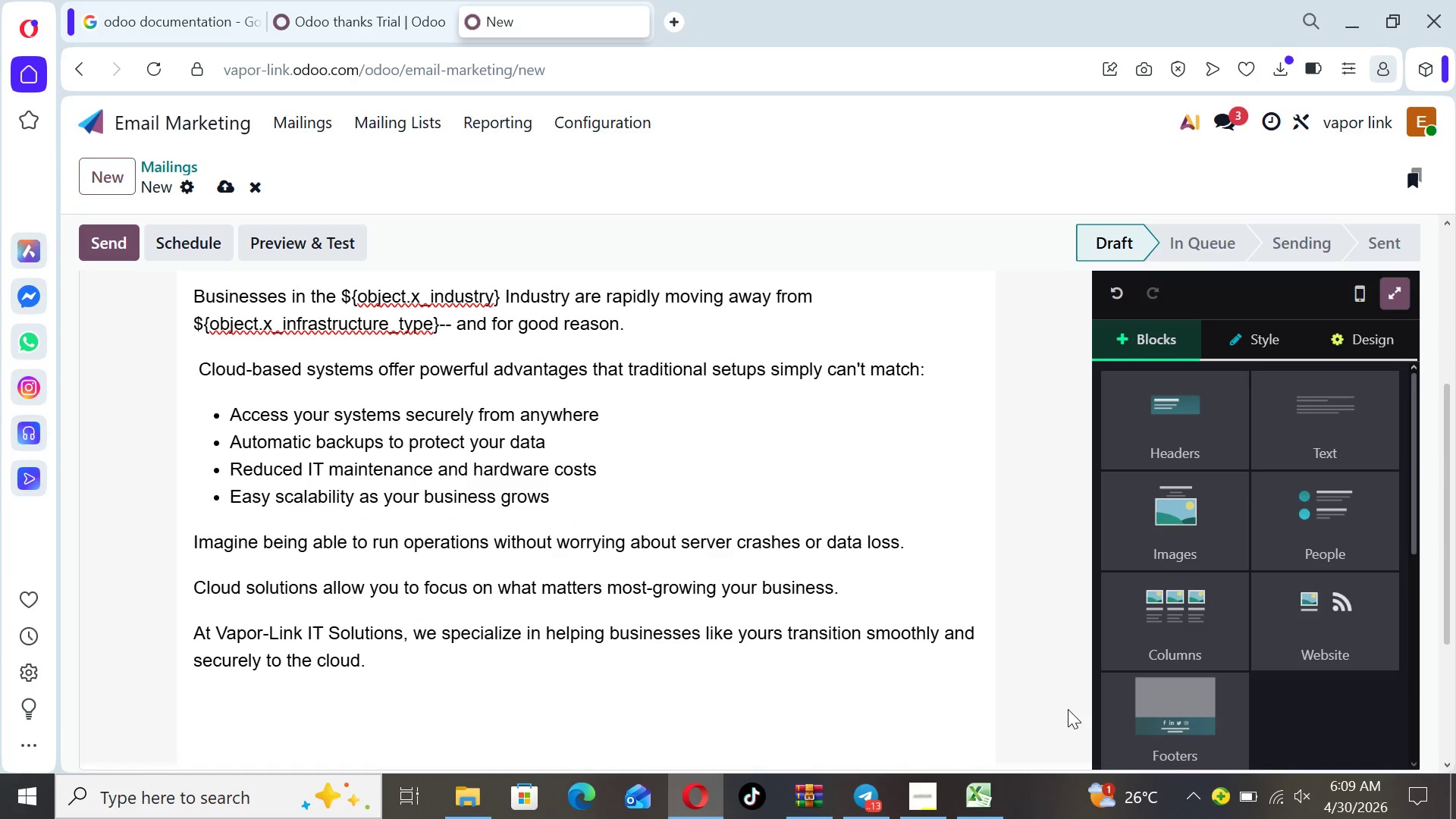 
key(ArrowDown)
 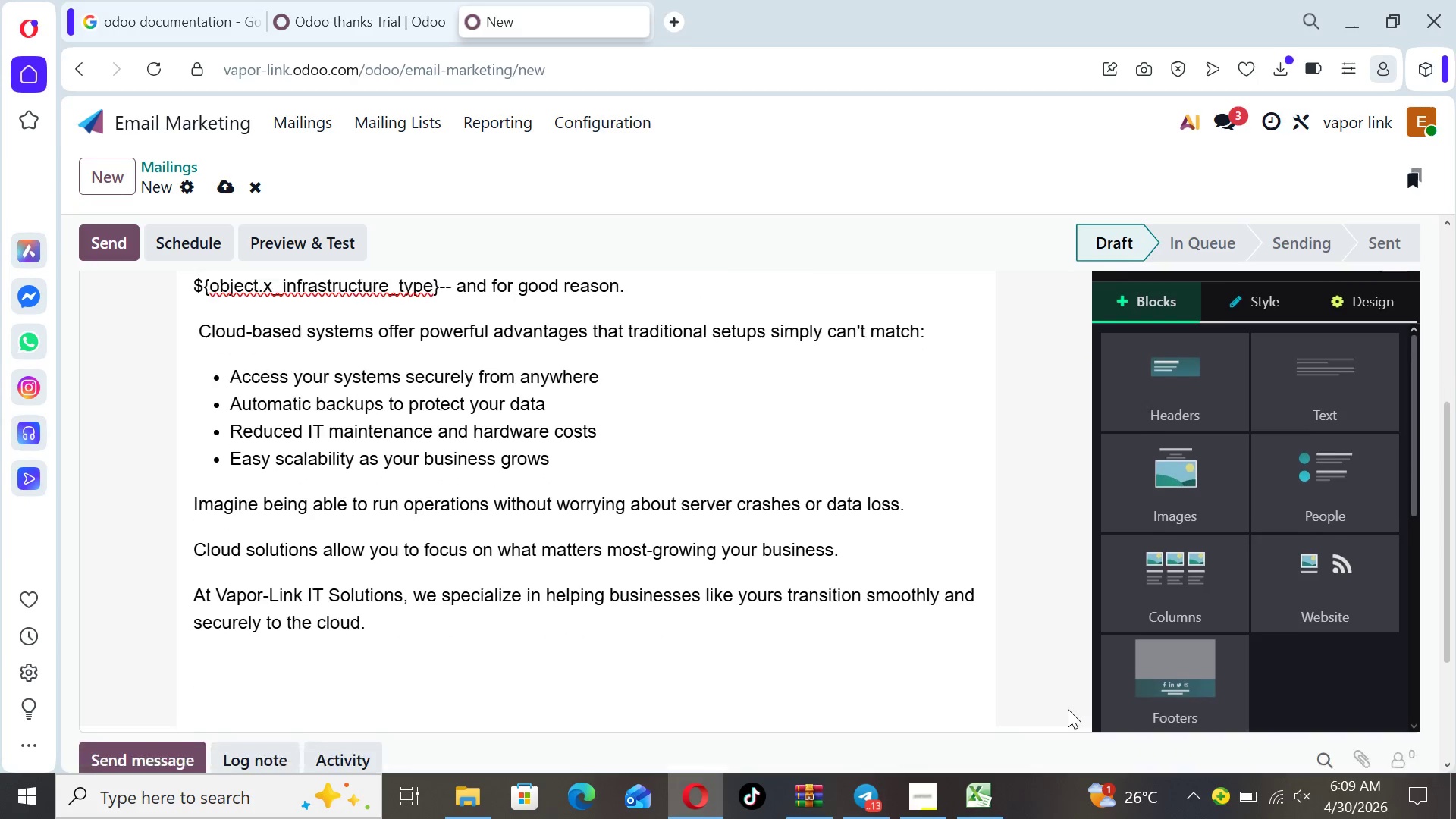 
key(ArrowDown)
 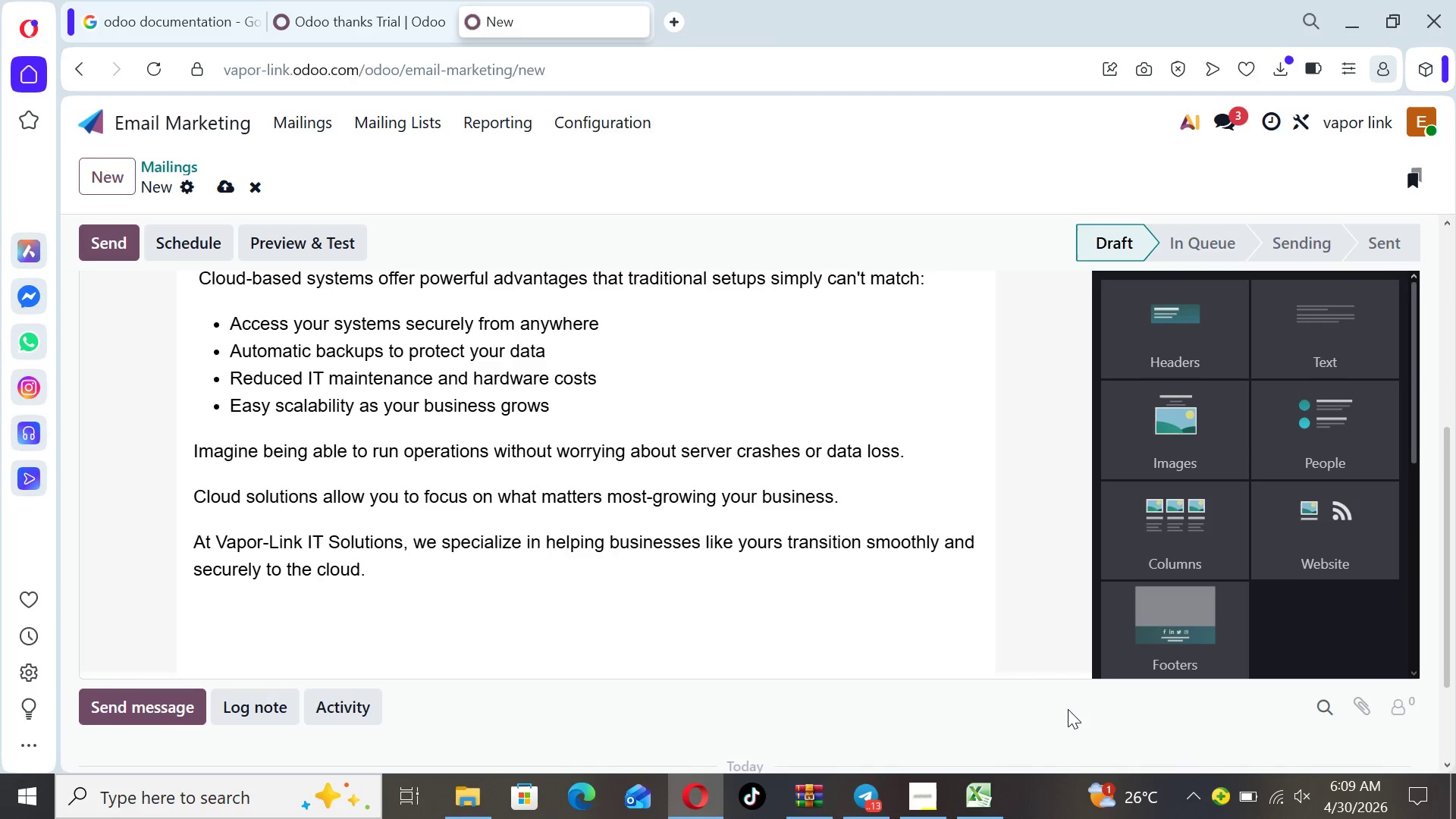 
key(ArrowDown)
 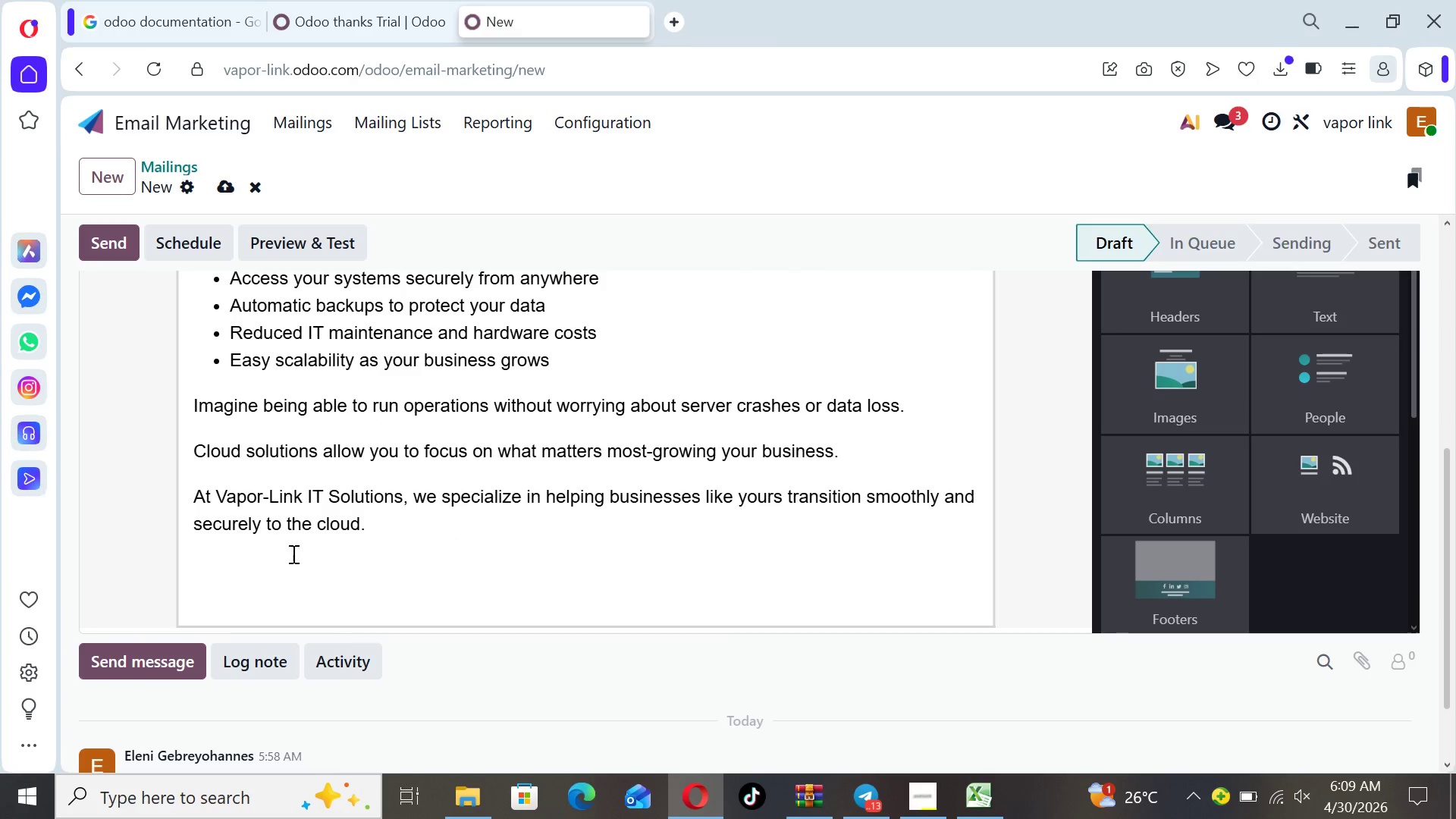 
left_click([228, 557])
 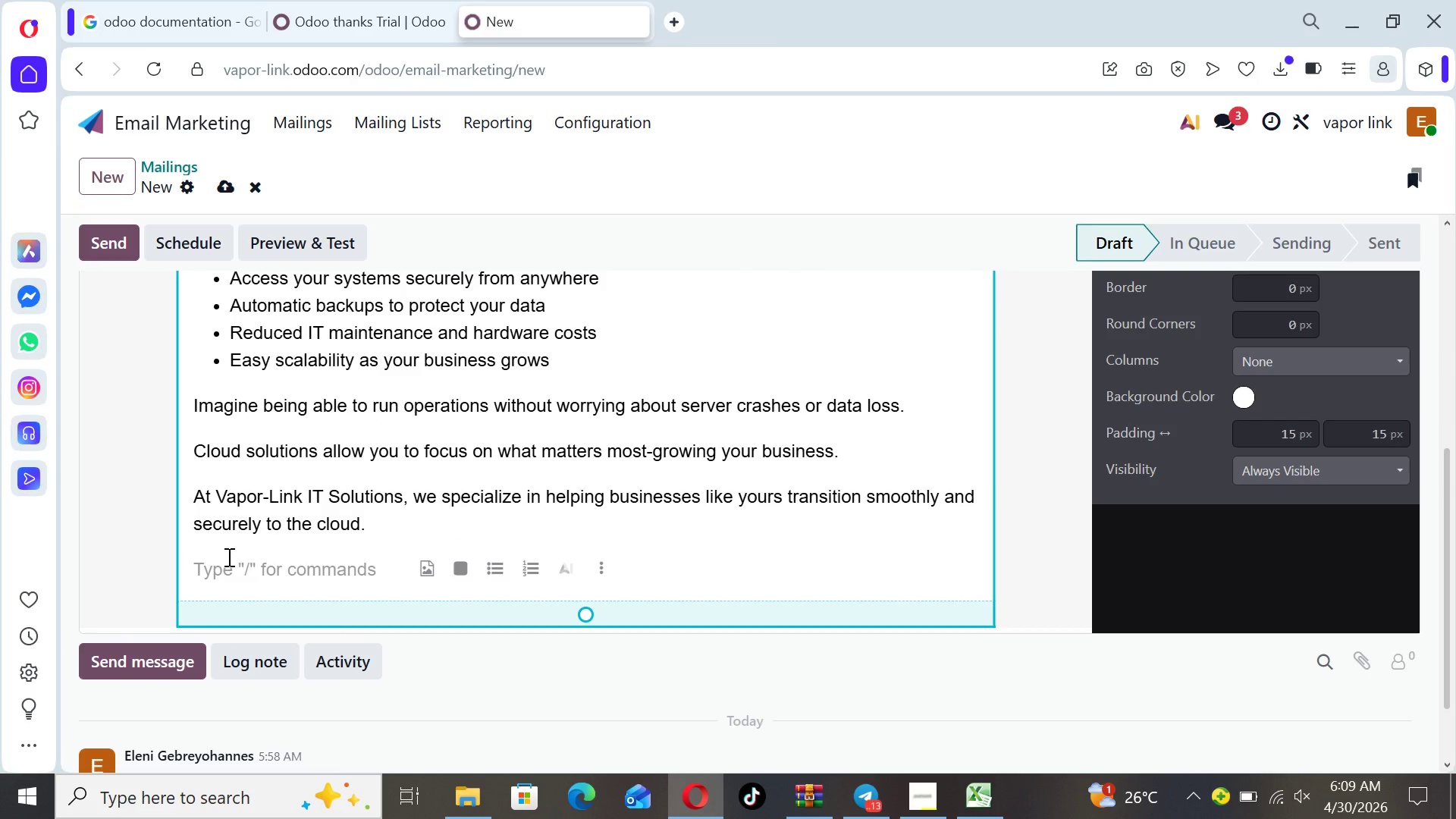 
type(In your next messag)
 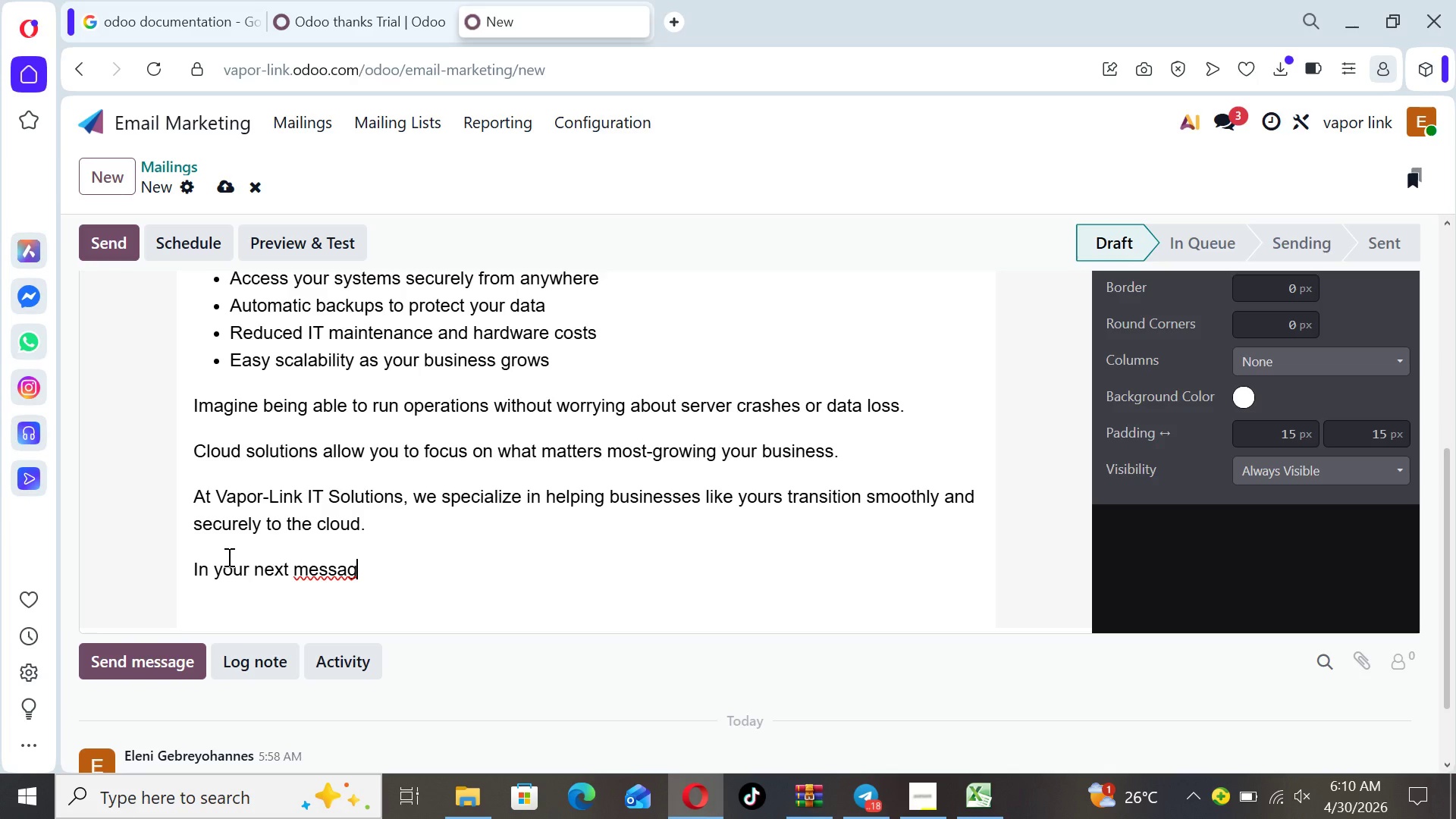 
type(e )
key(Backspace)
type(, we'll offer )
 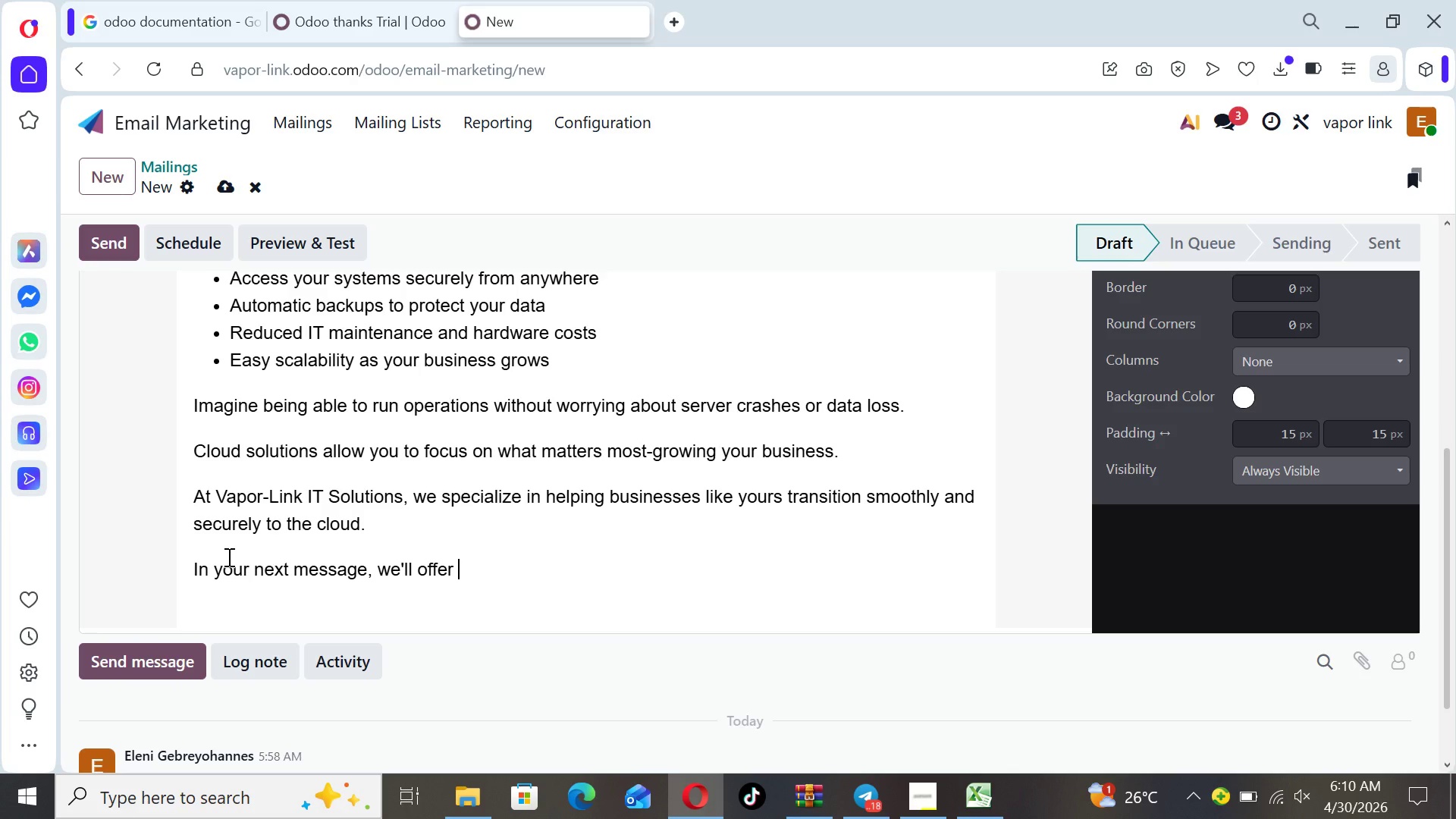 
type(you a way to acc)
key(Backspace)
key(Backspace)
type(ssess your current )
 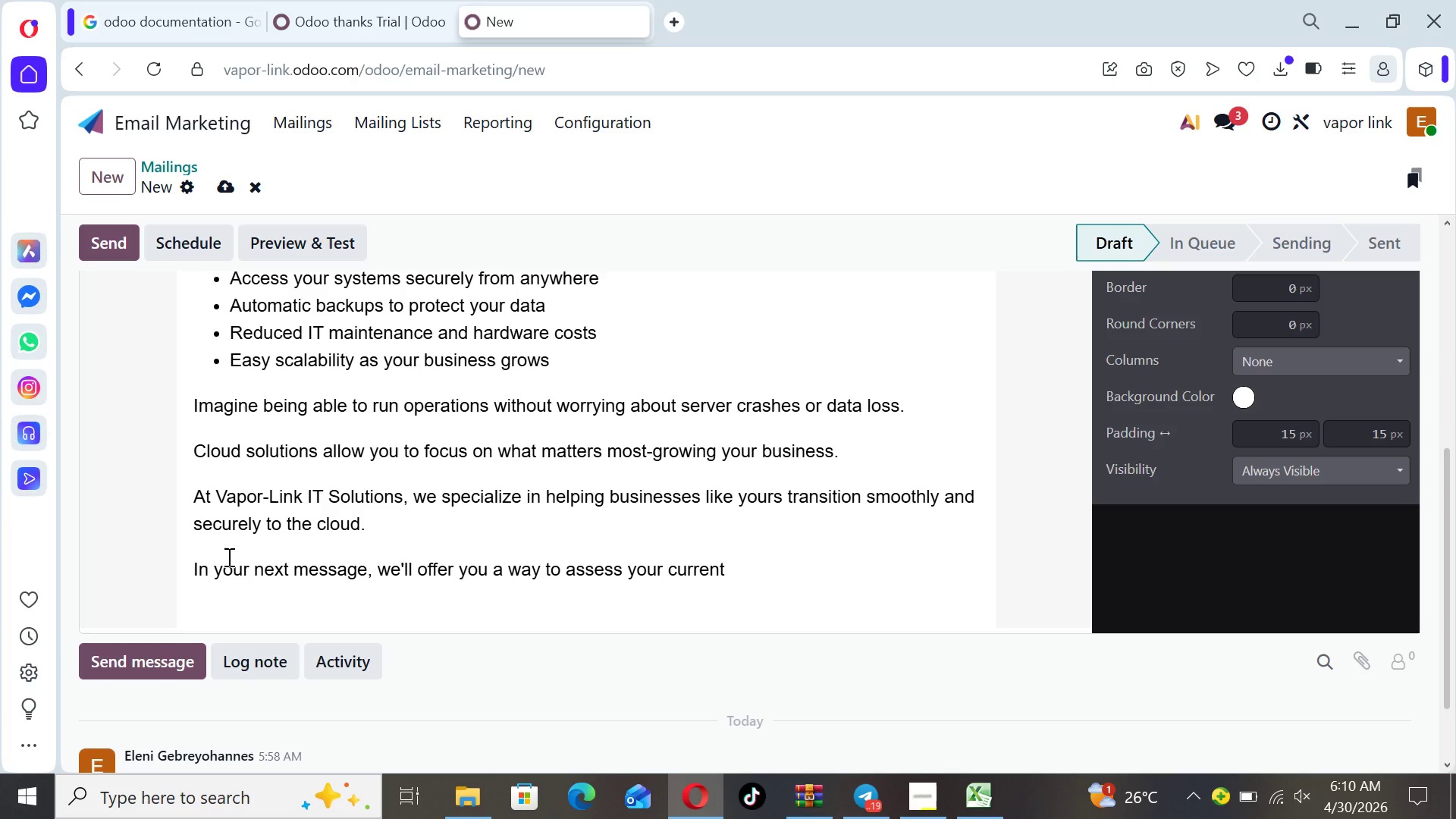 
type(setup risk-free.)
 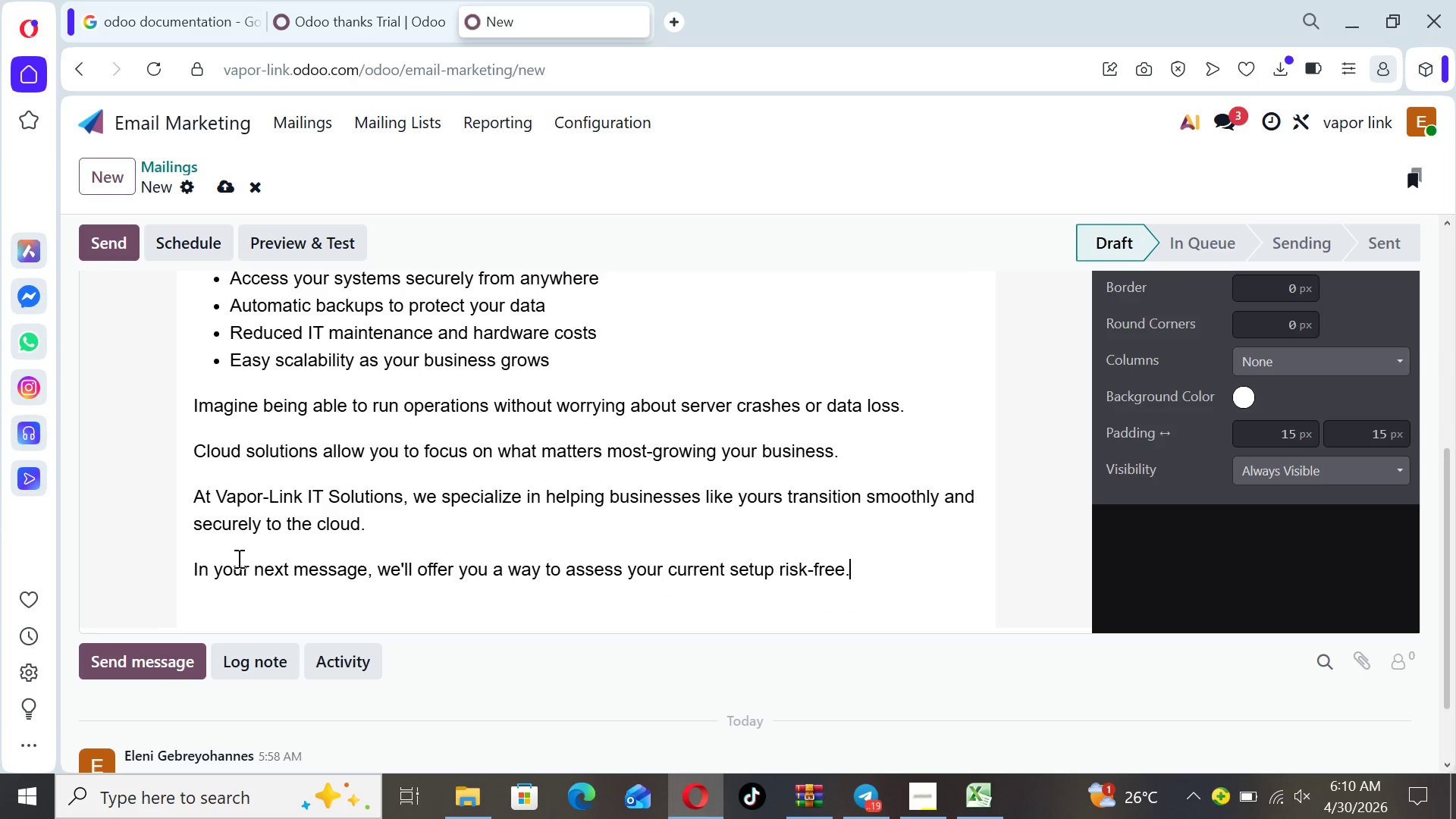 
key(Enter)
 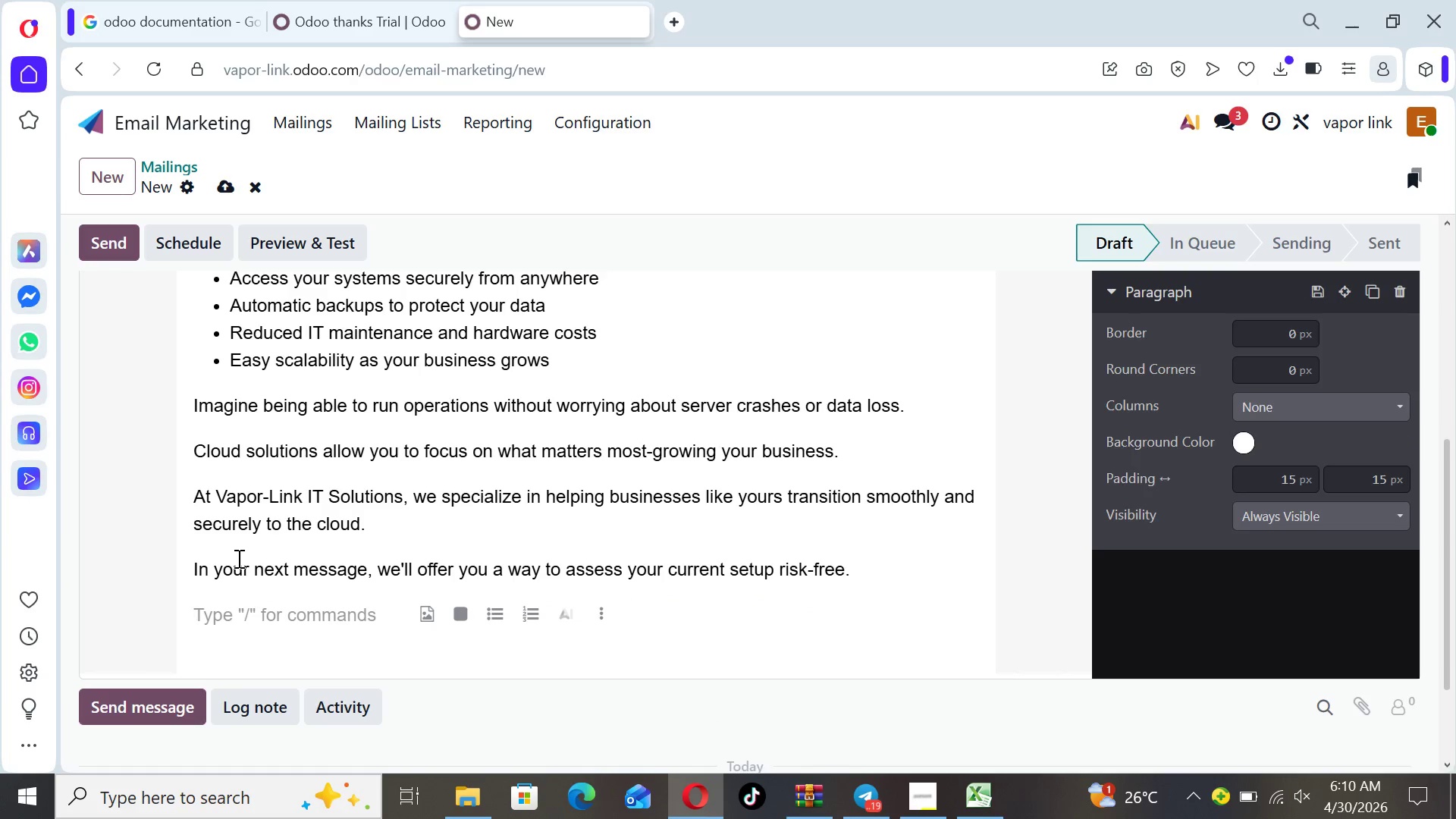 
type(Best regards)
 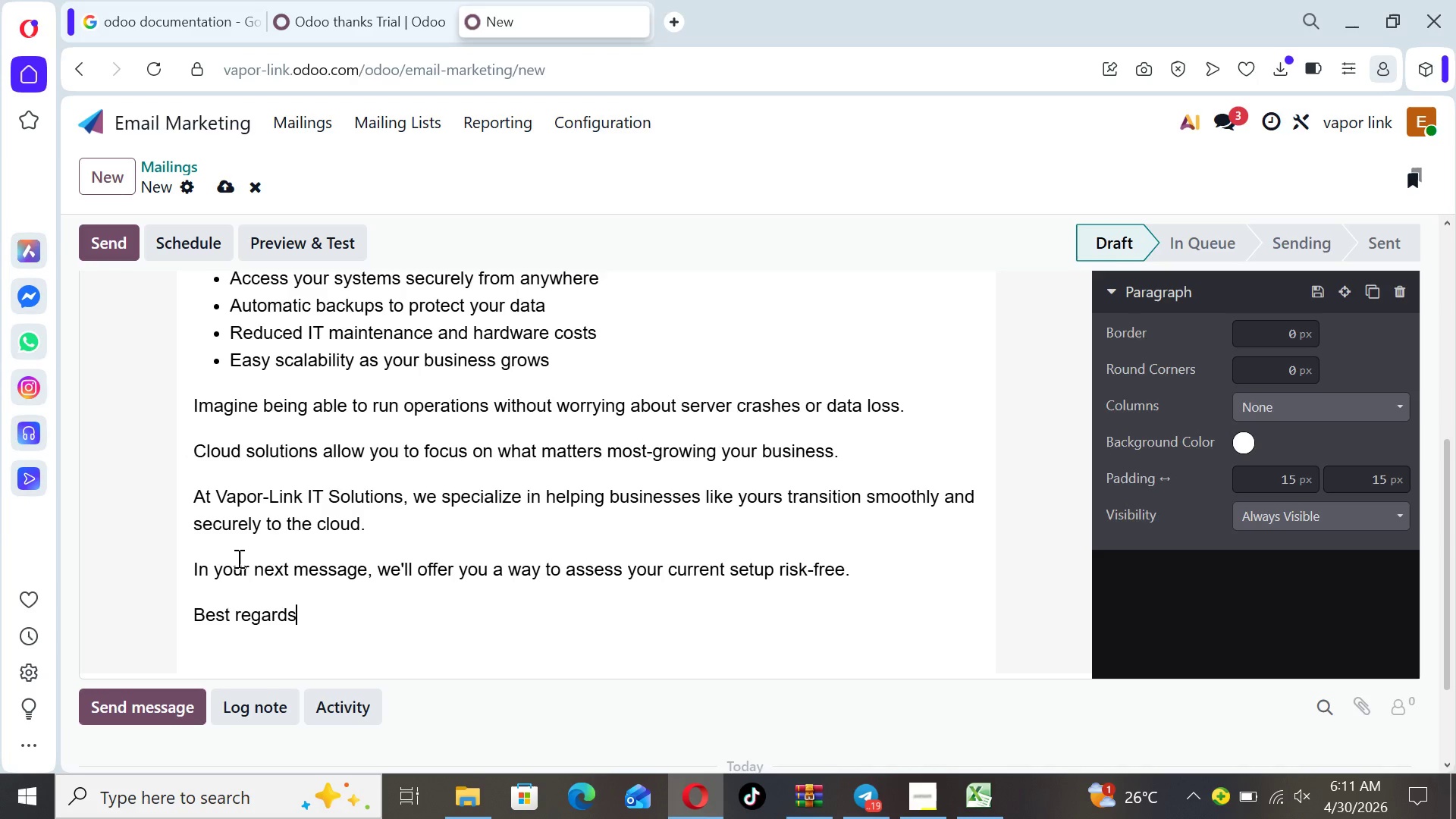 
wait(15.53)
 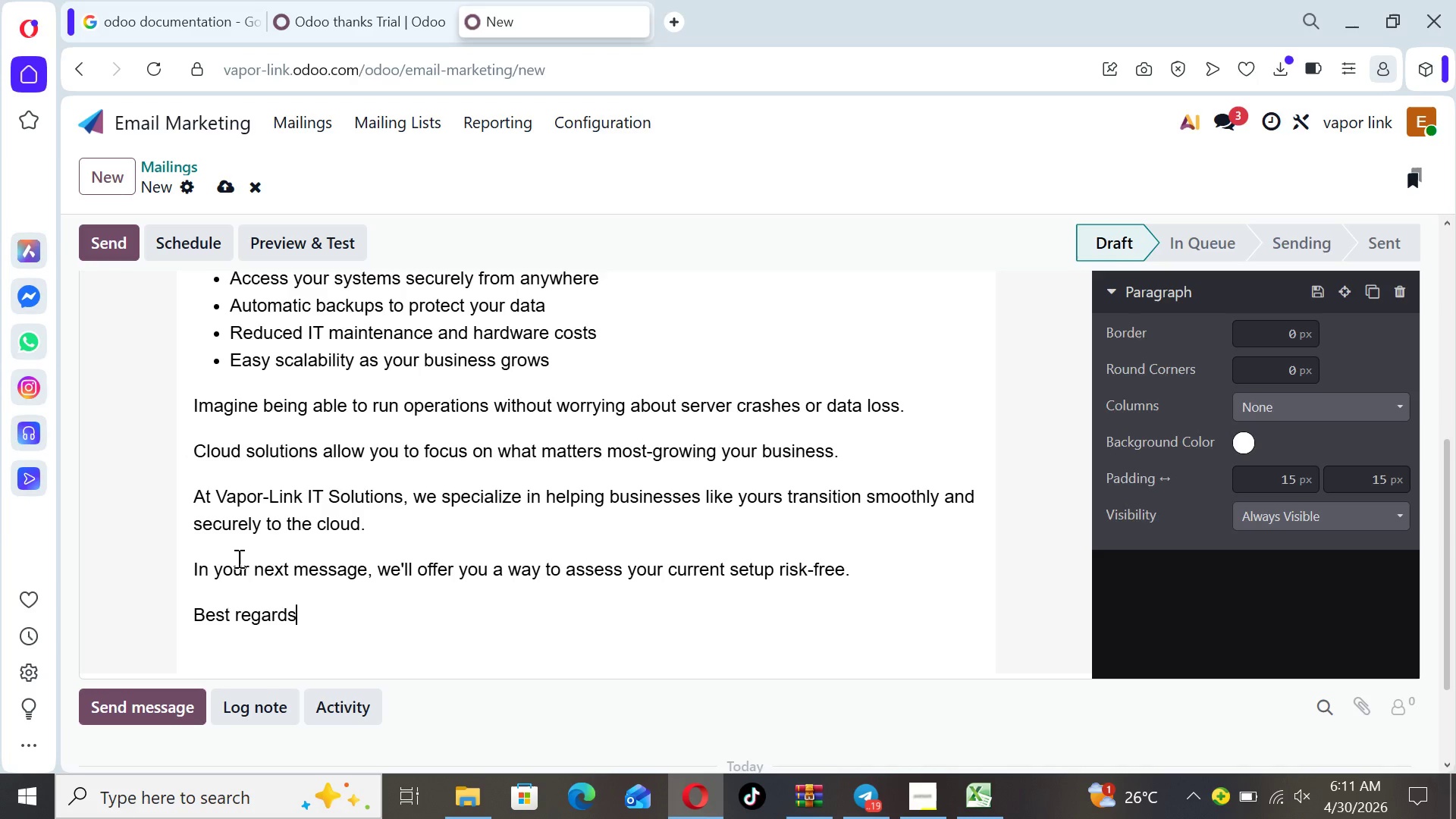 
key(Comma)
 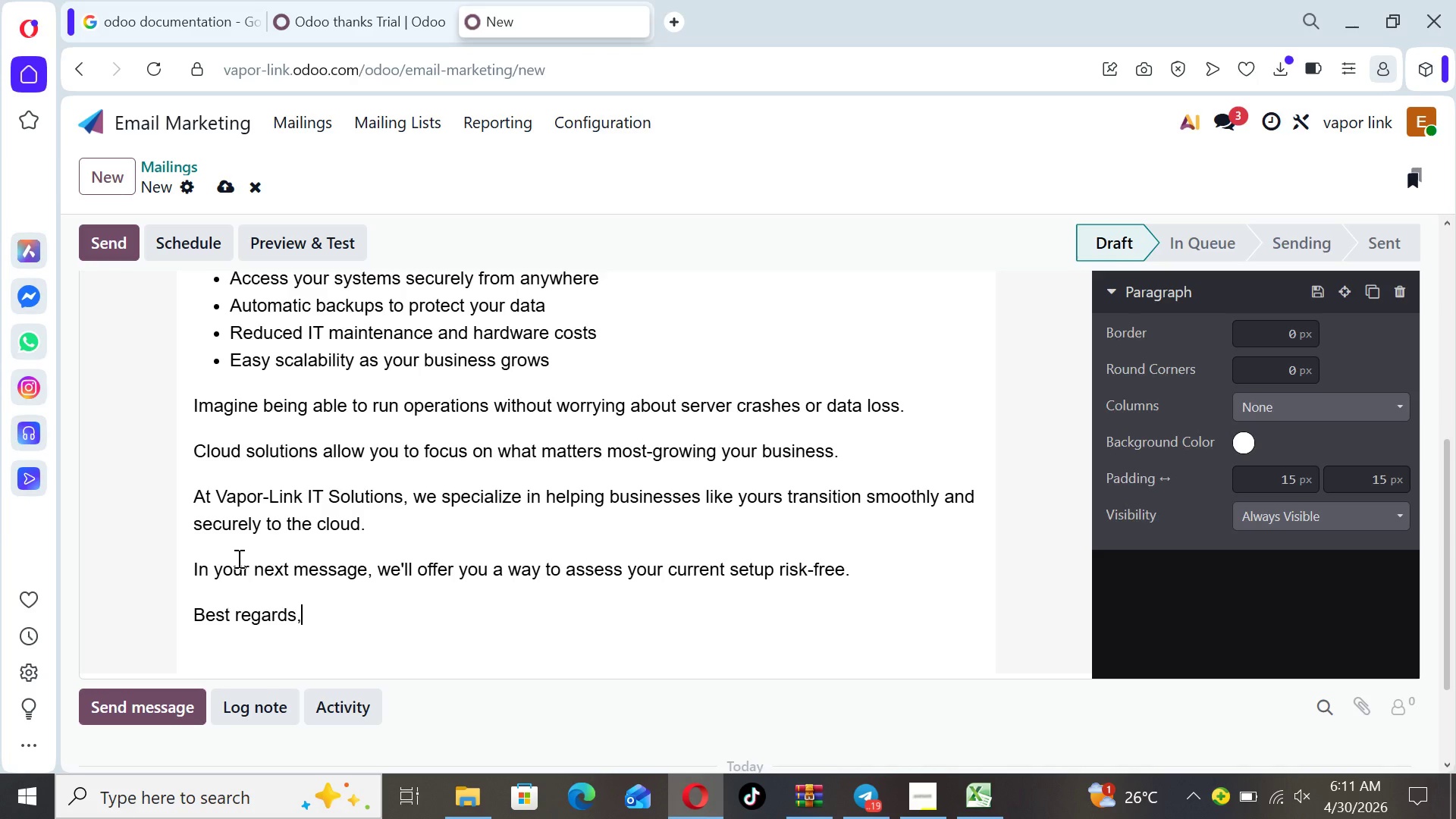 
key(Enter)
 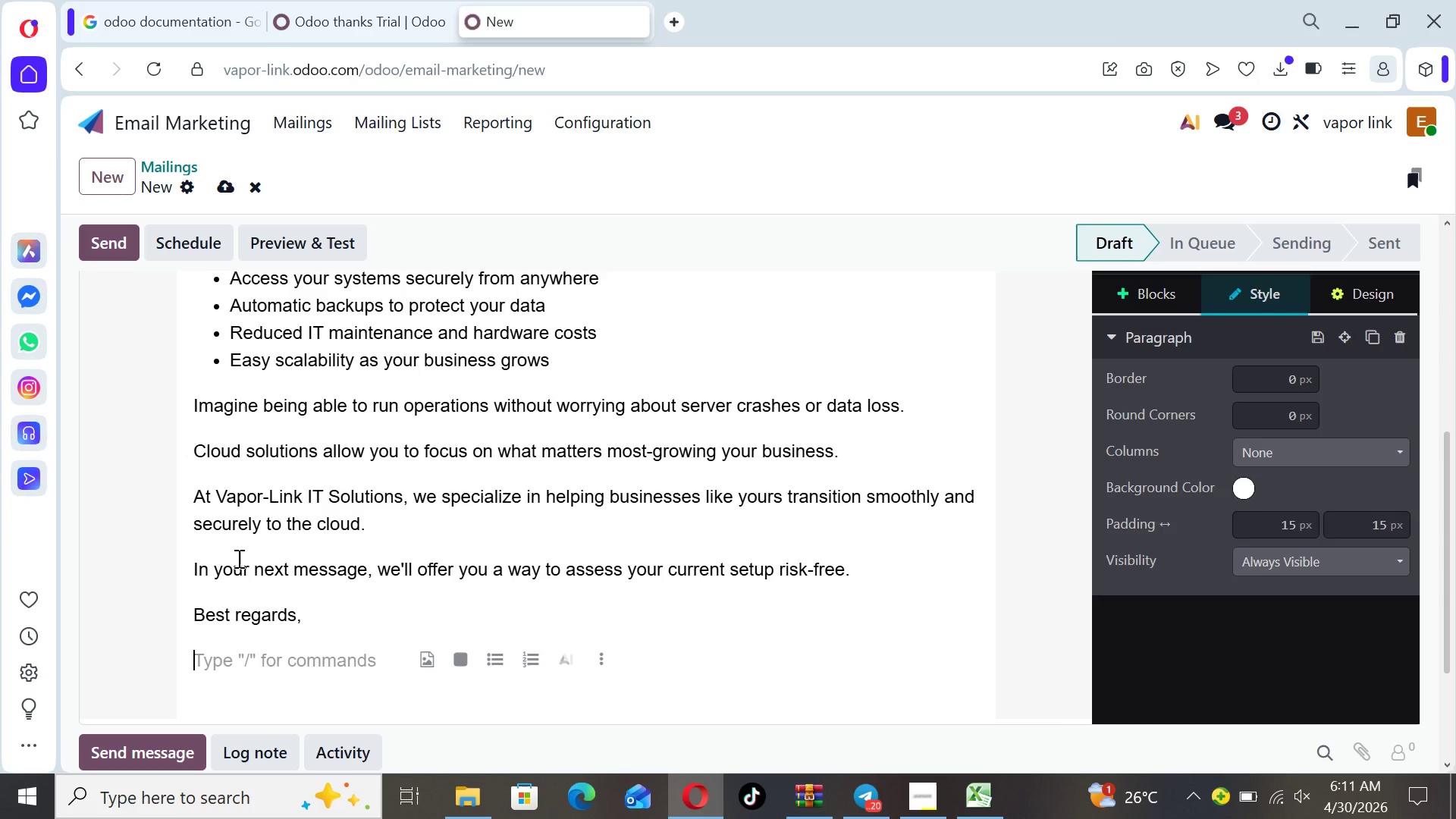 
type(Vapor-Link IT Solutions)
 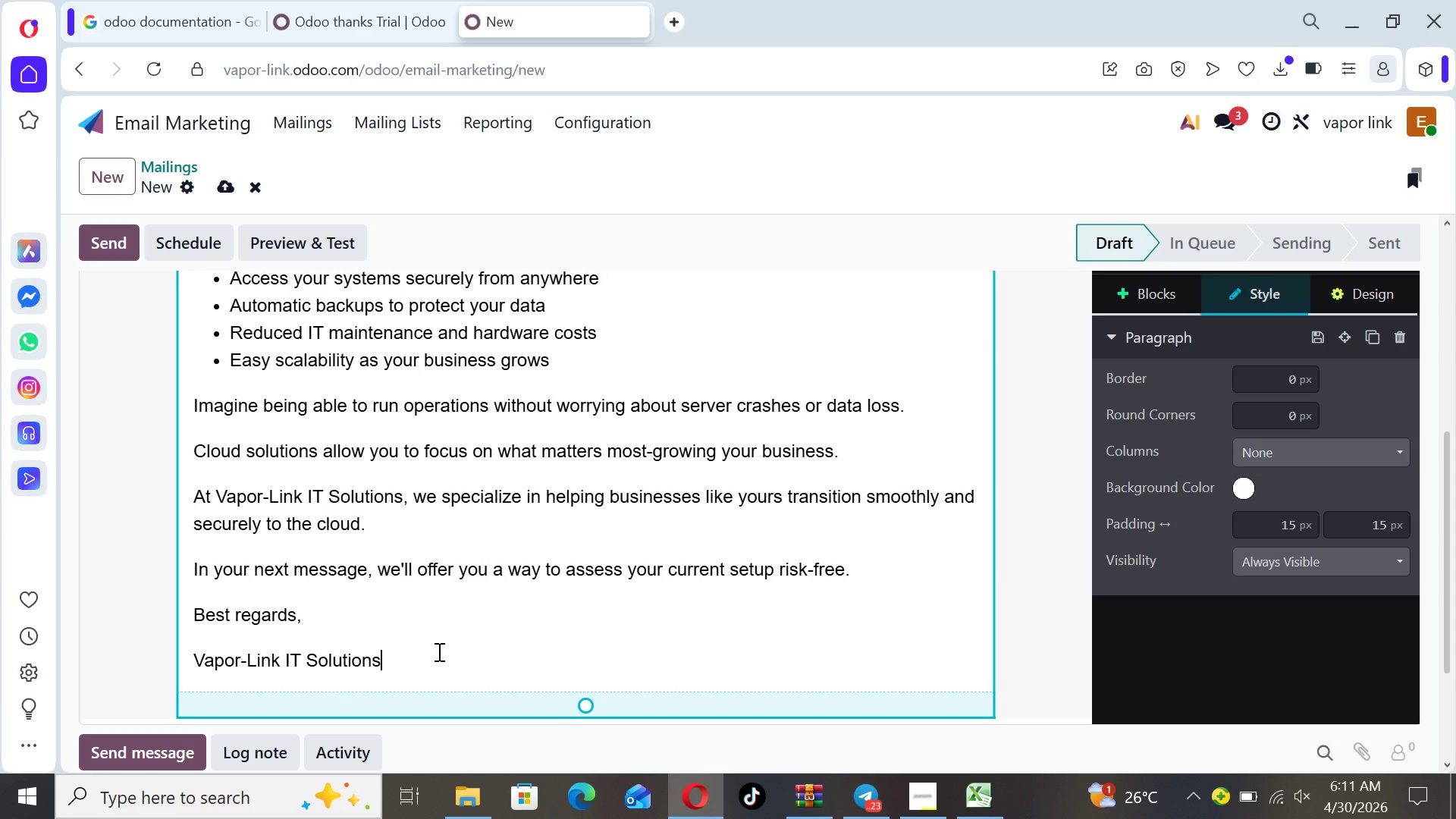 
wait(7.56)
 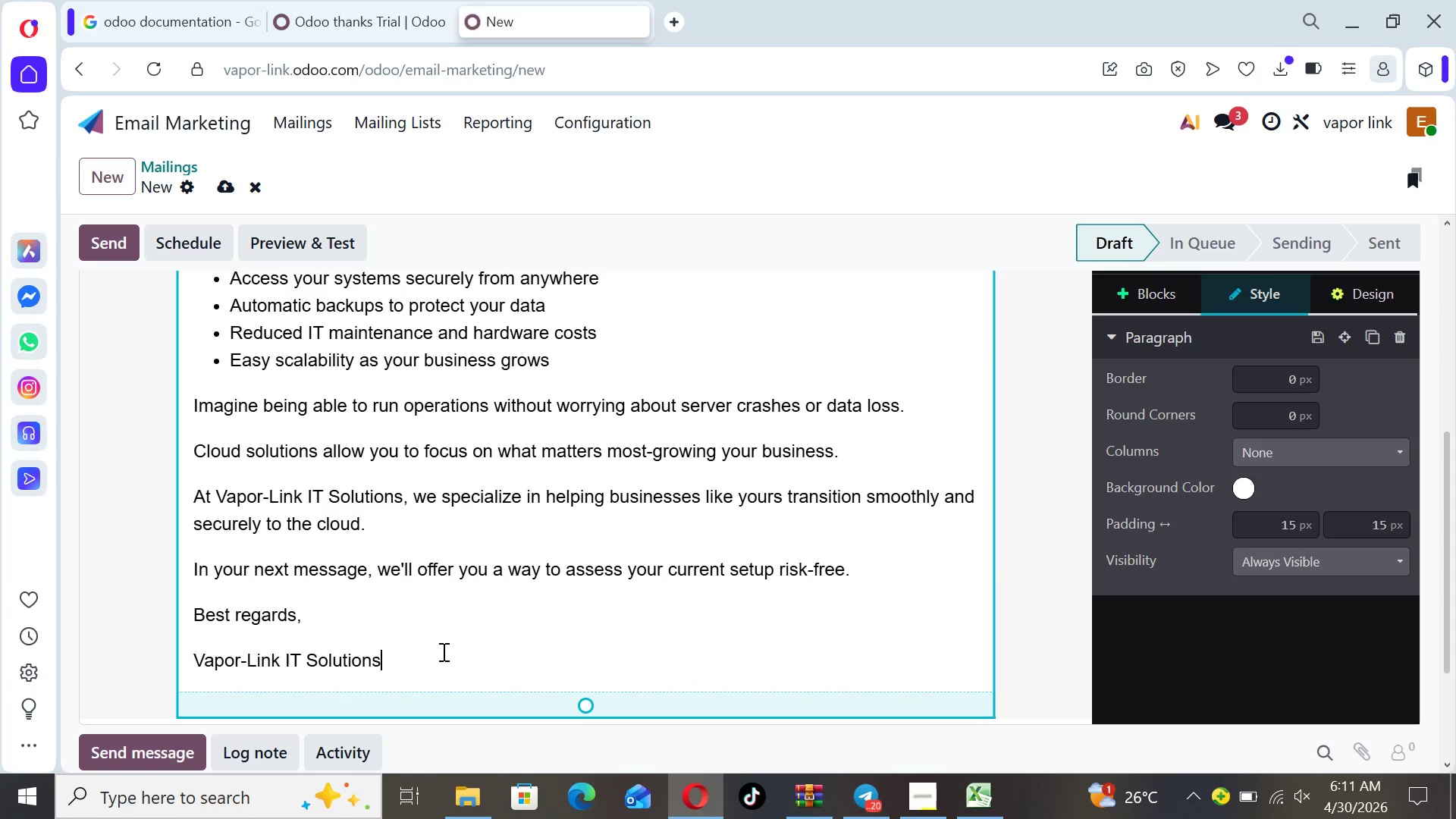 
left_click([438, 650])
 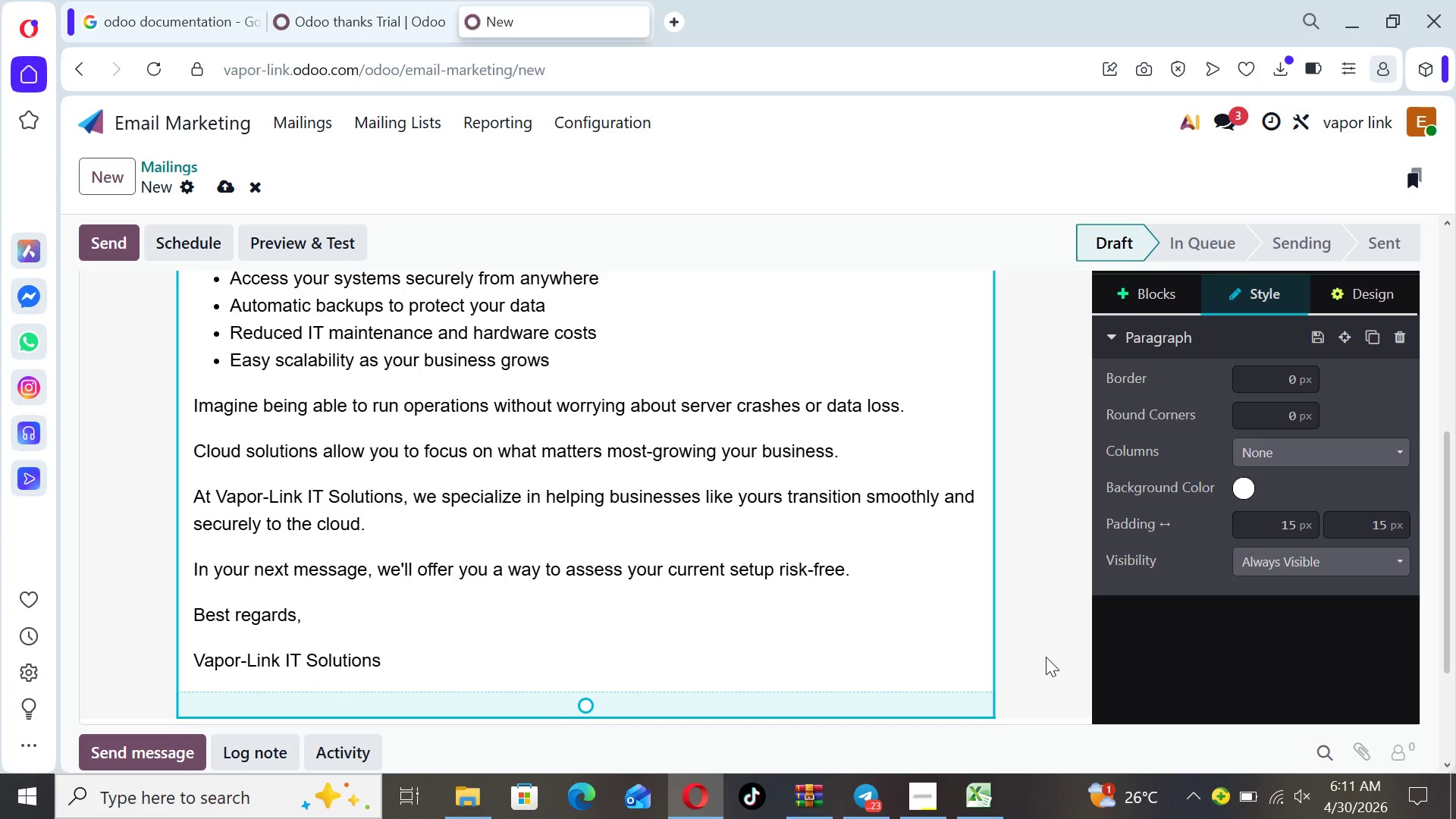 
left_click([1034, 633])
 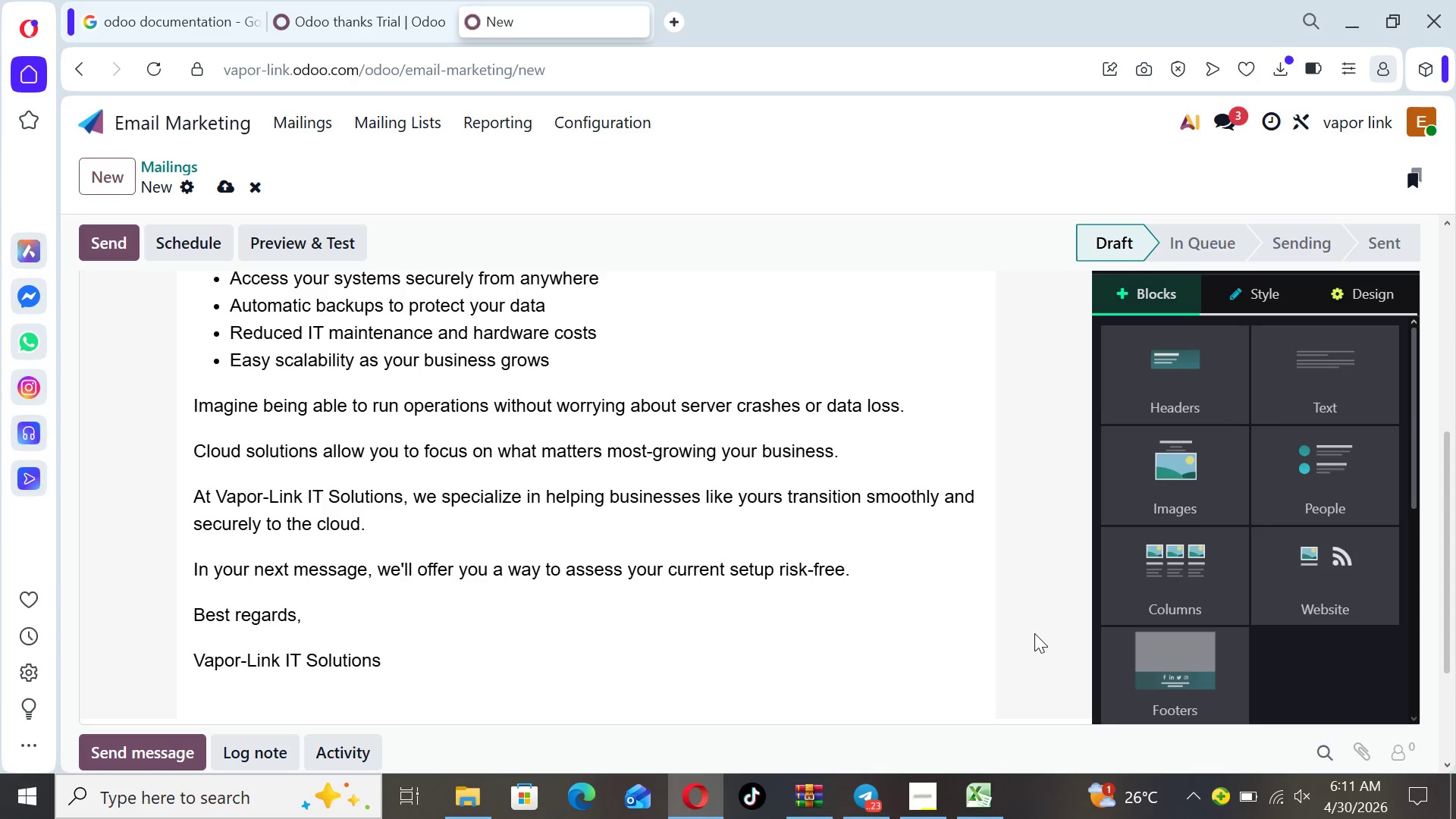 
key(ArrowUp)
 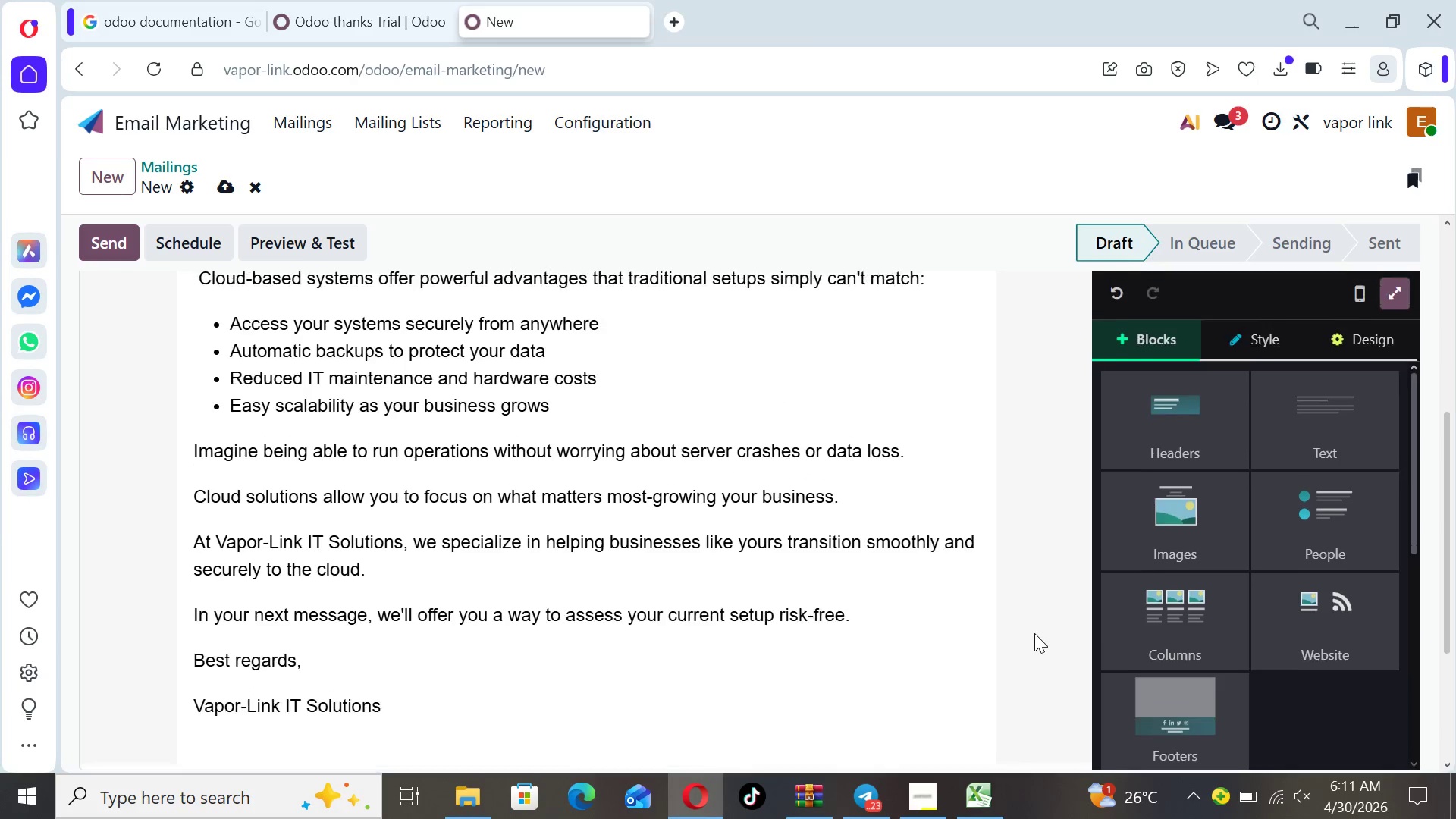 
key(ArrowUp)
 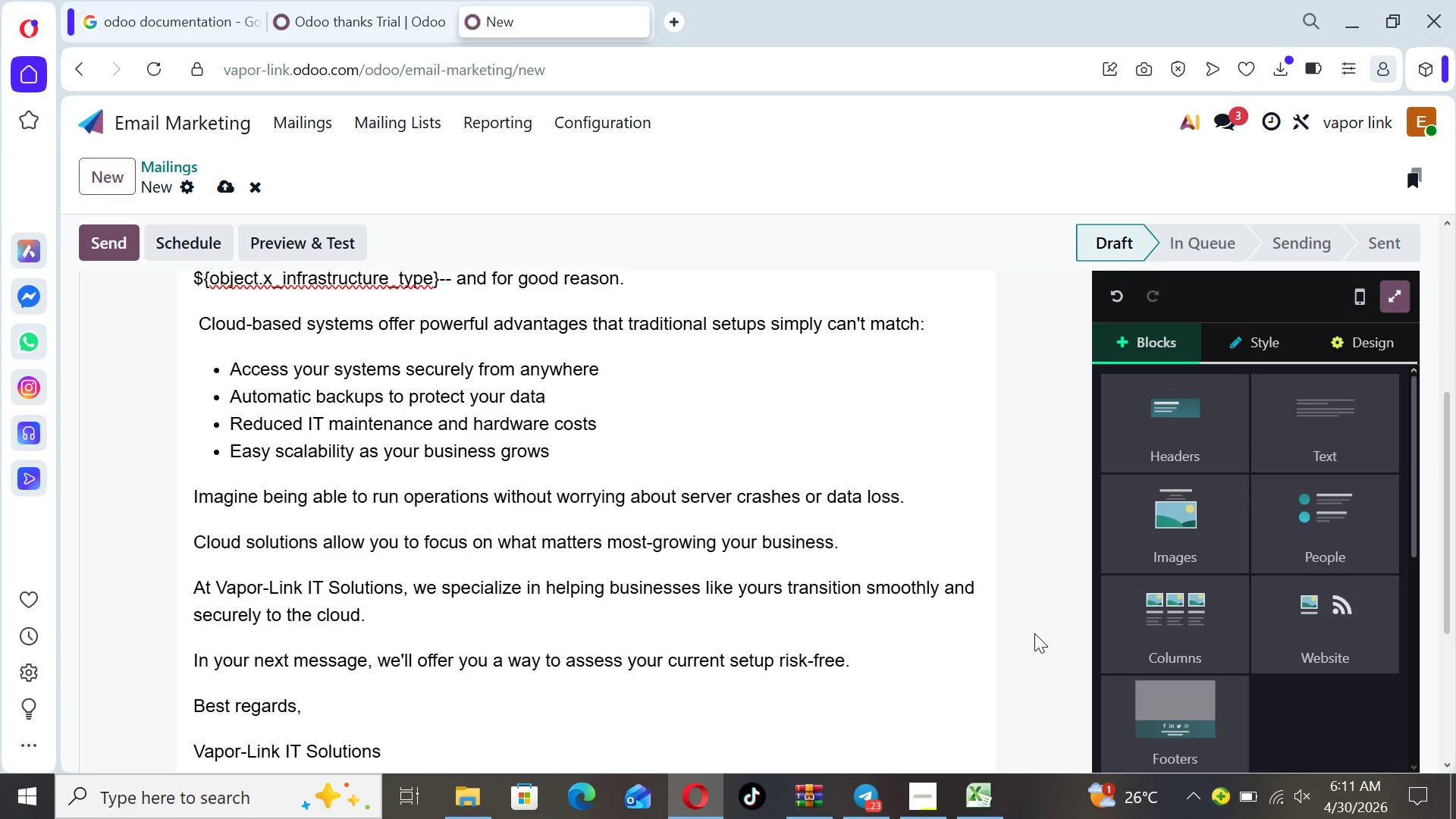 
key(ArrowUp)
 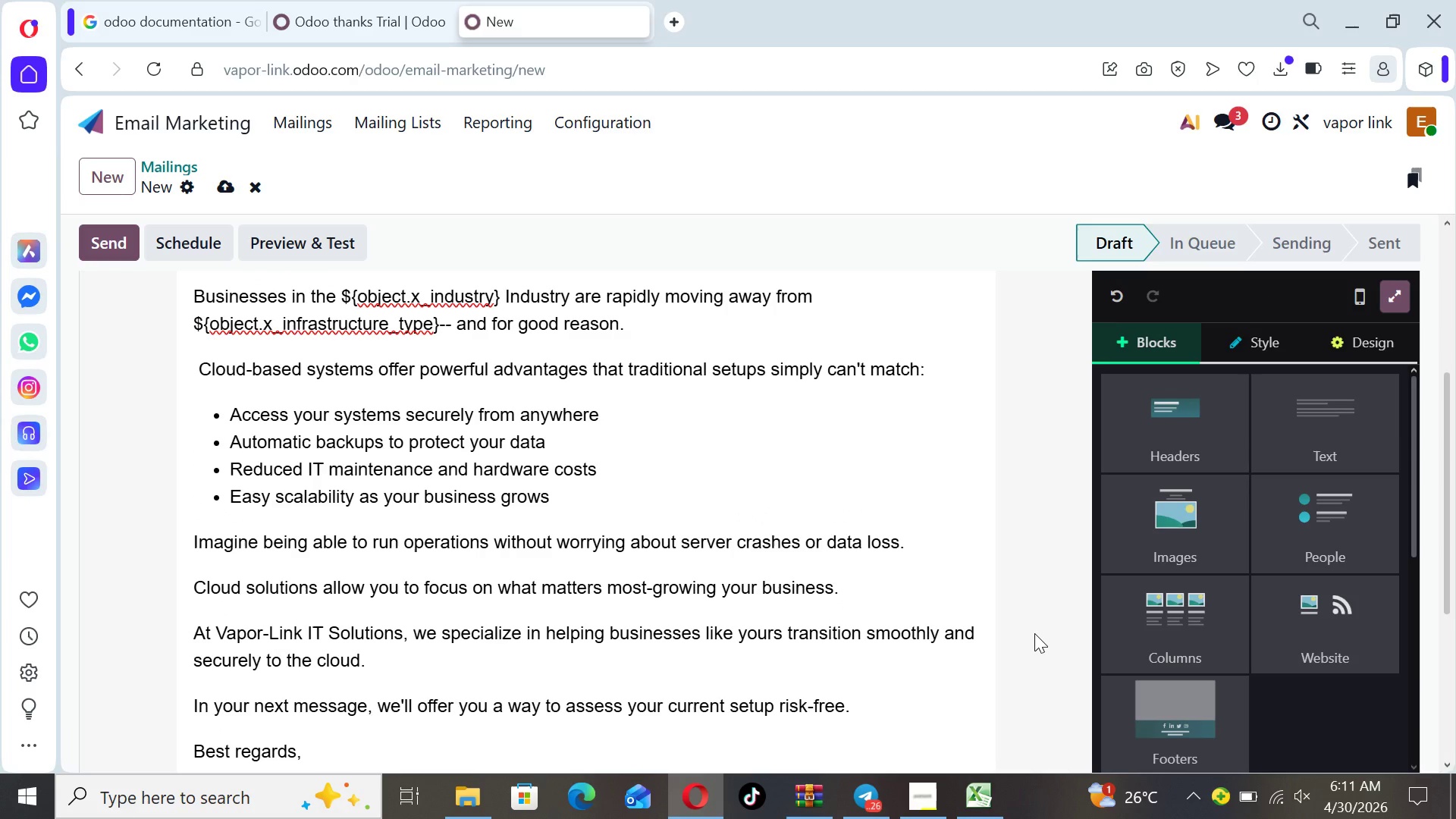 
wait(6.2)
 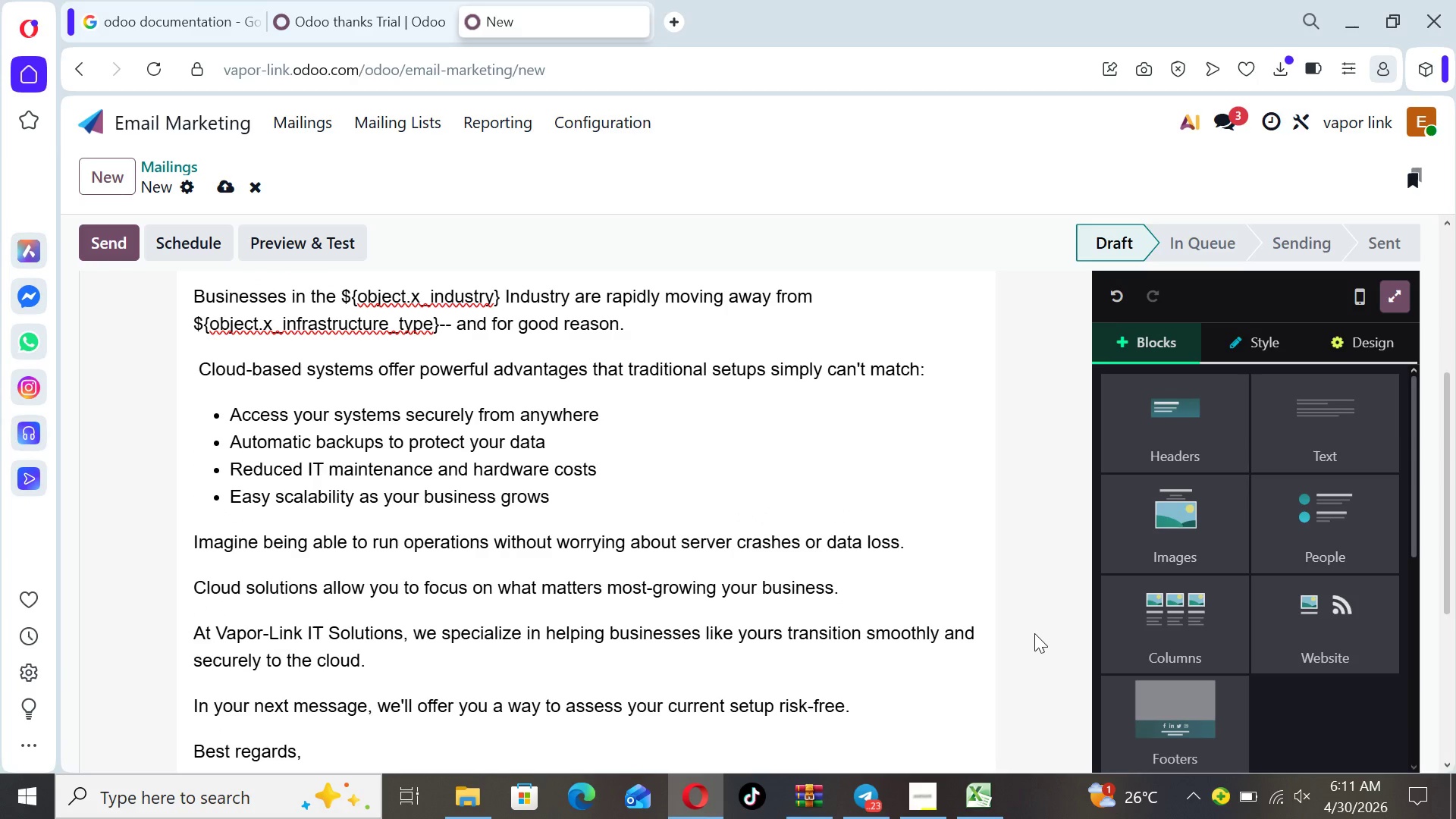 
key(ArrowUp)
 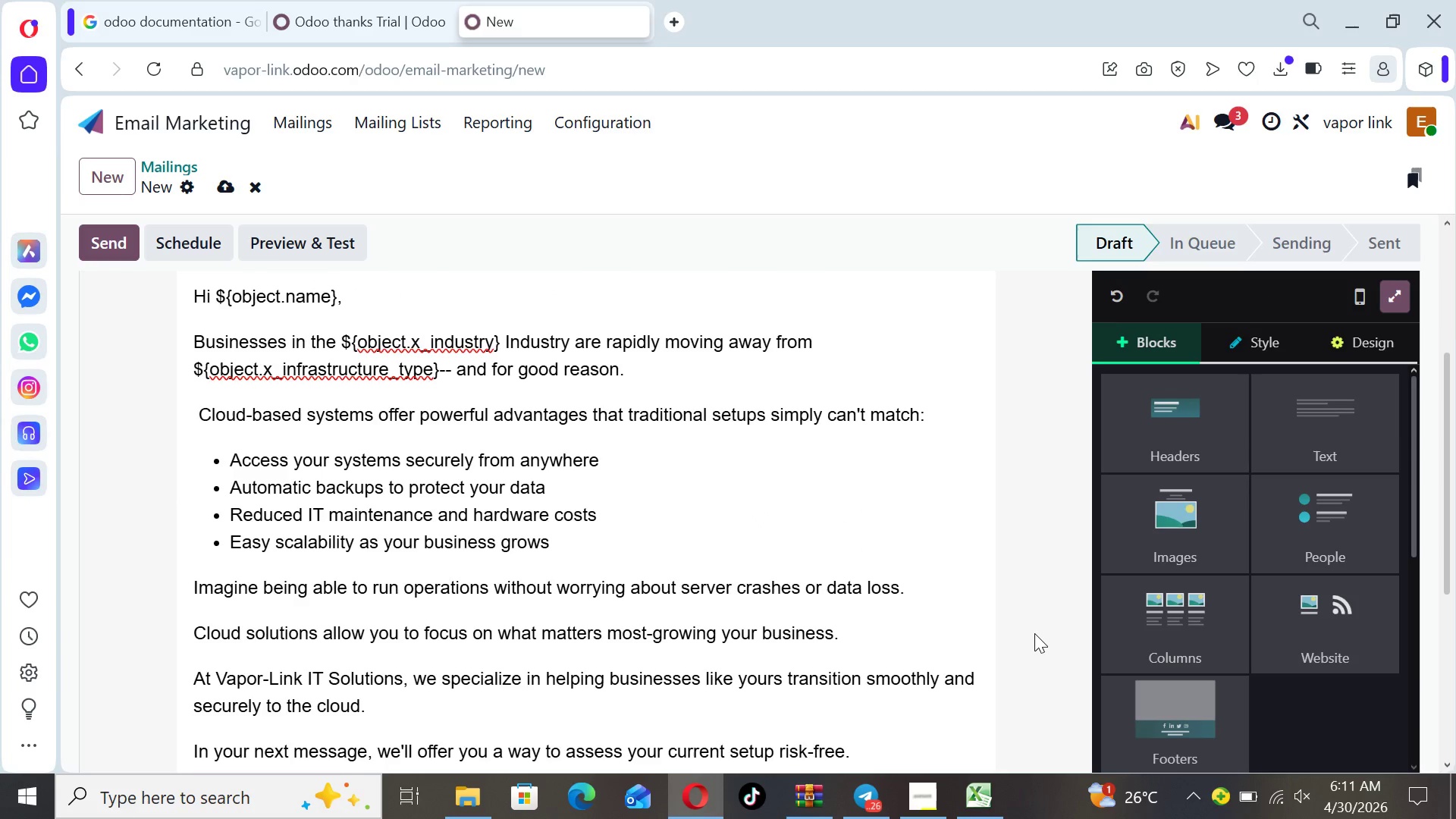 
key(ArrowUp)
 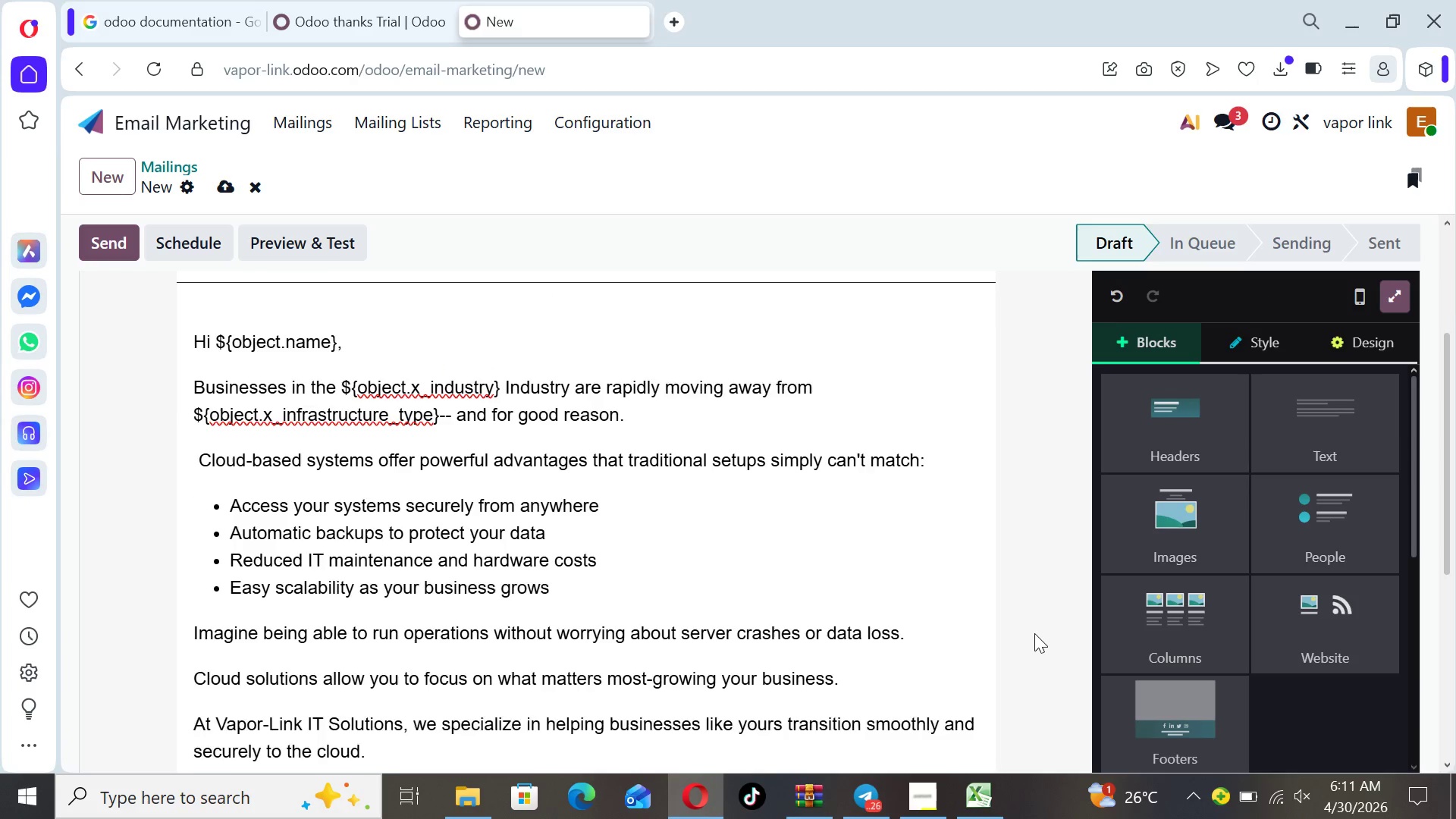 
key(ArrowUp)
 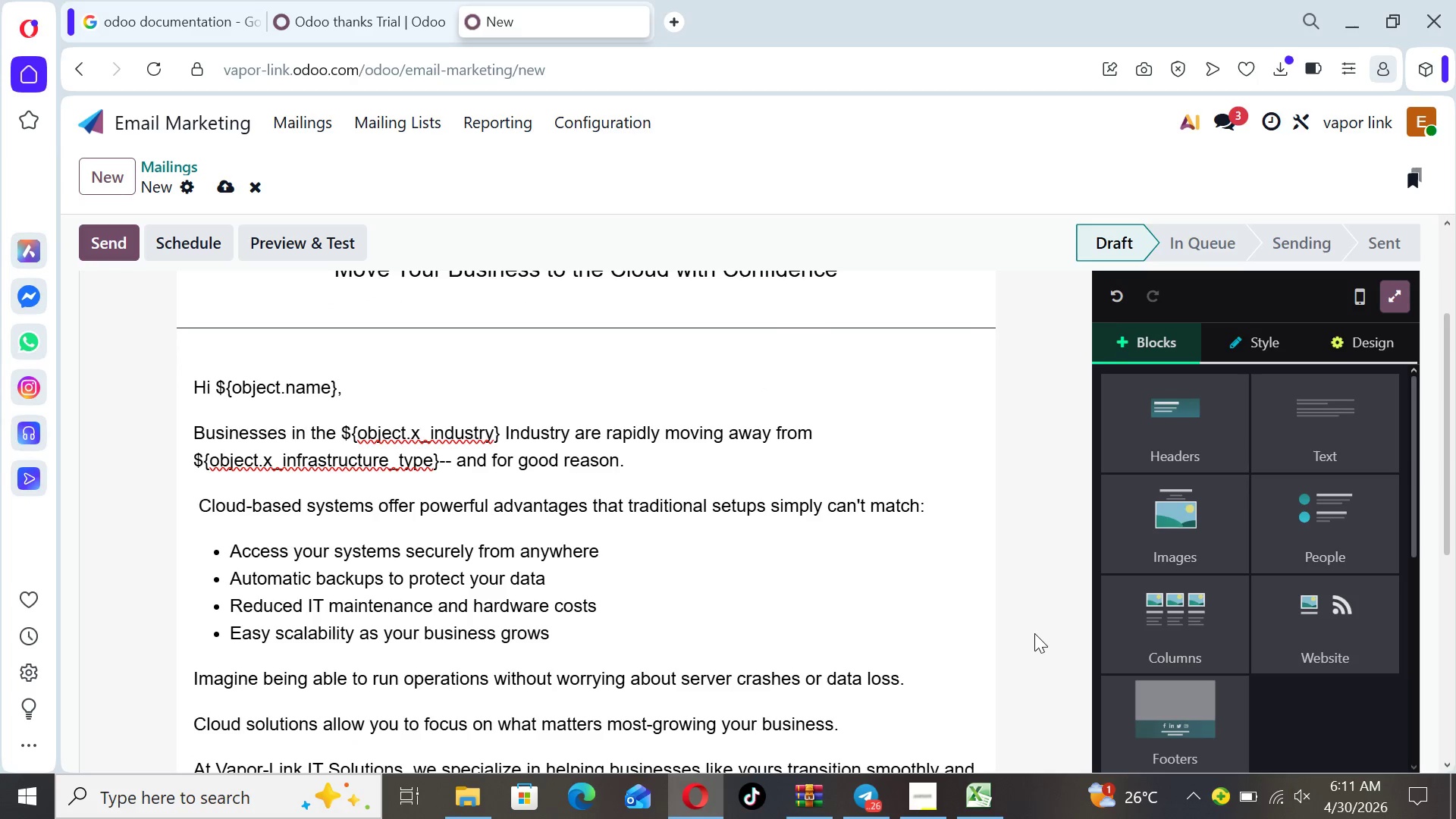 
key(ArrowUp)
 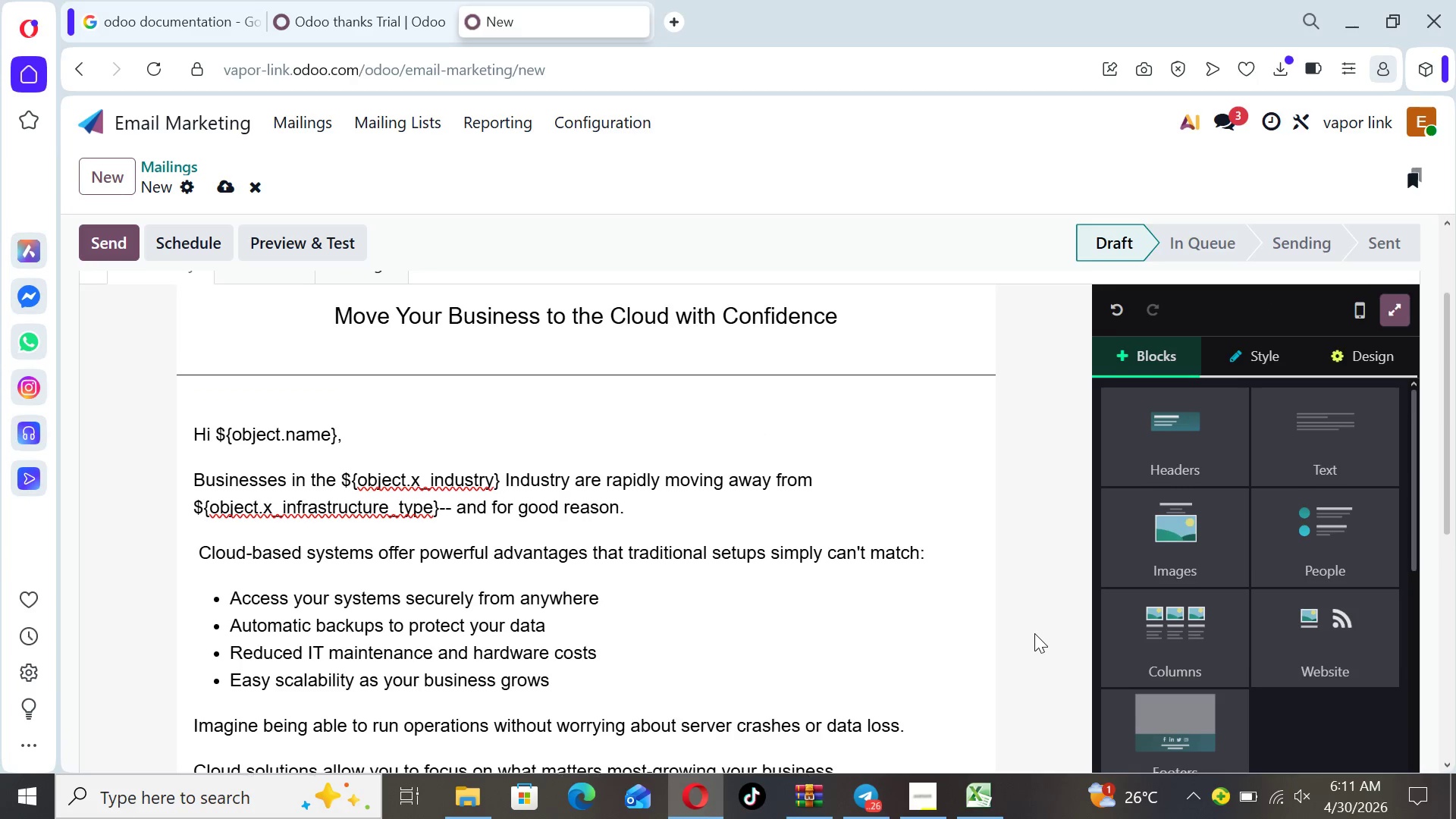 
key(ArrowUp)
 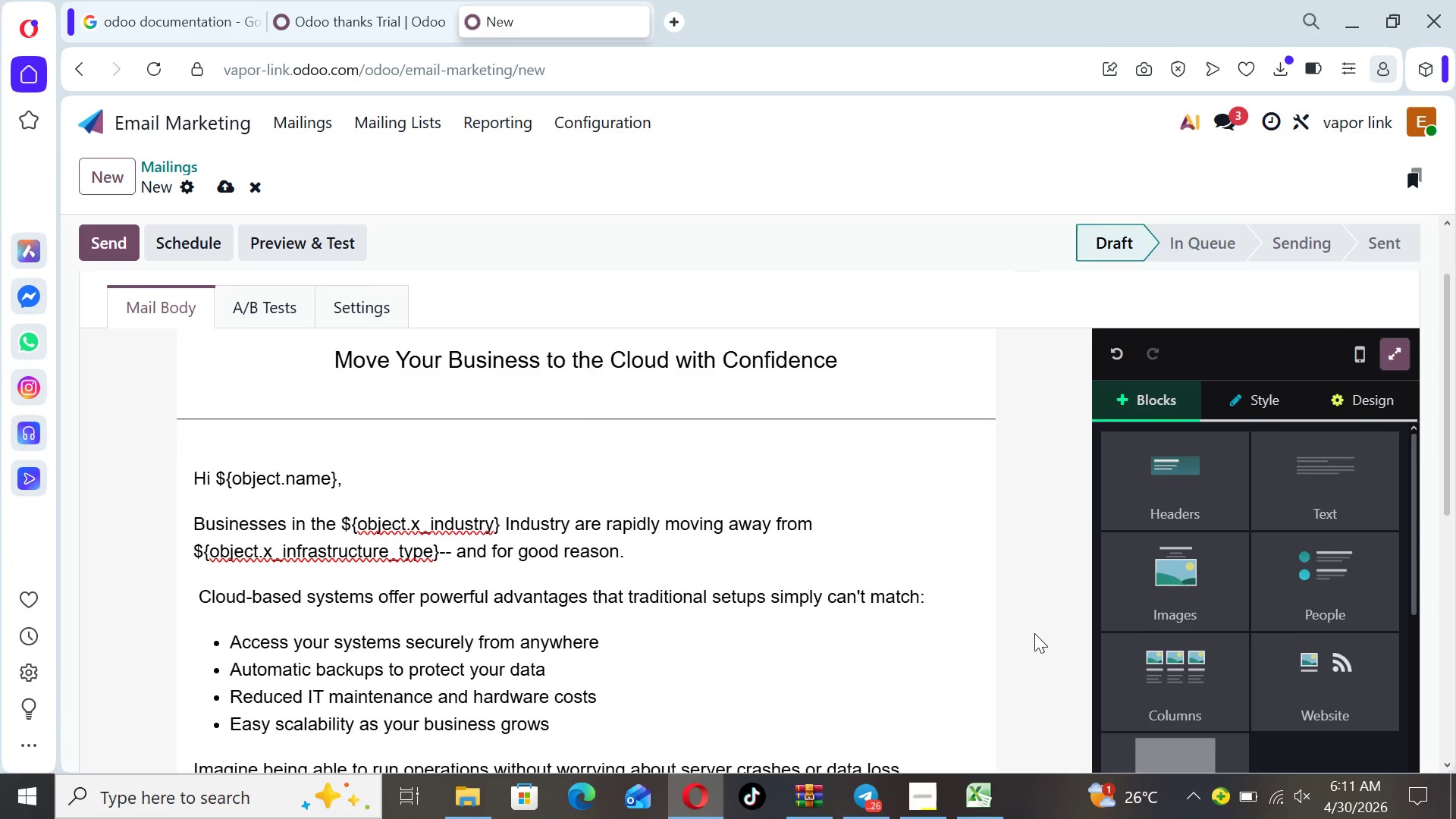 
key(ArrowUp)
 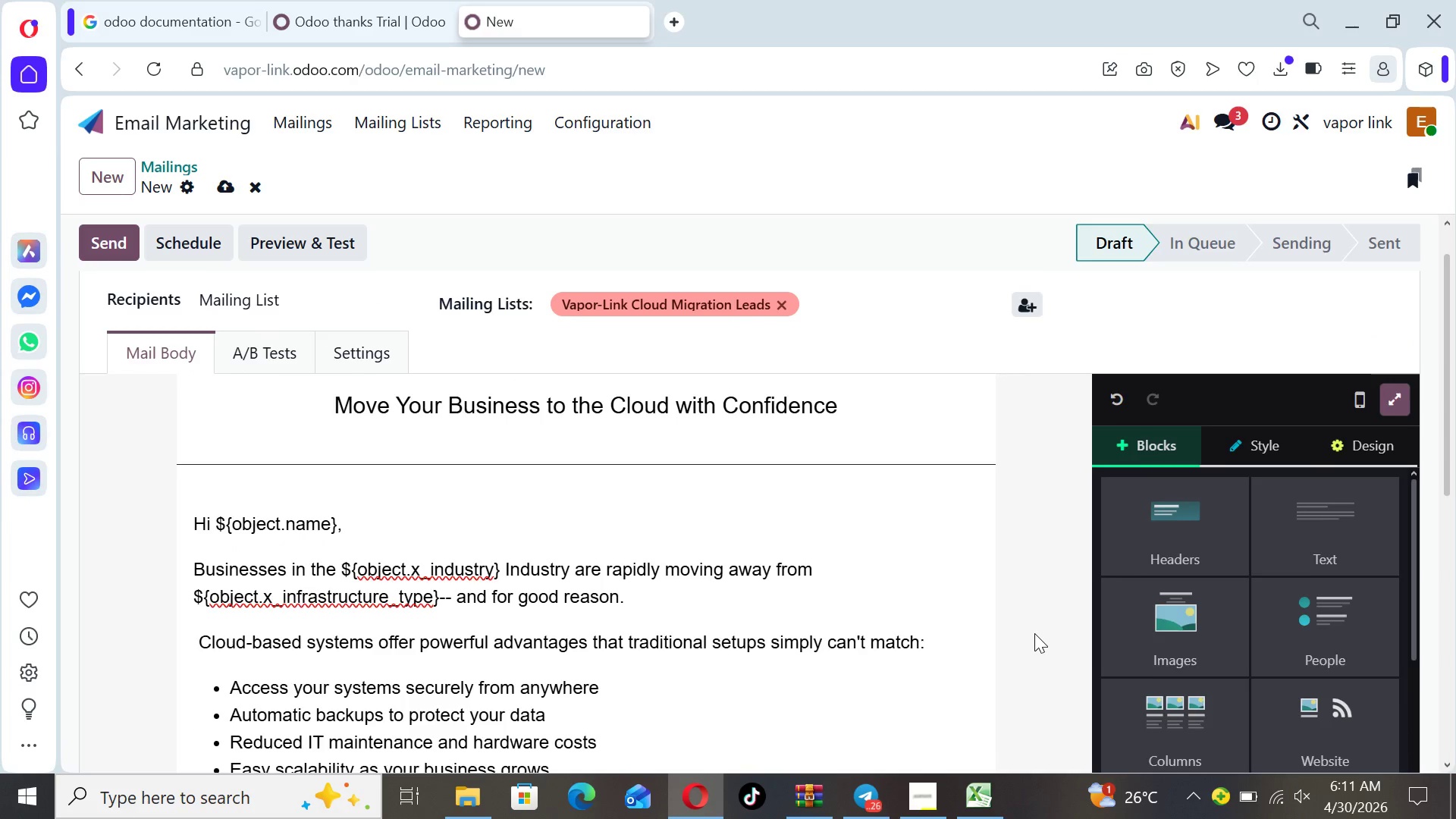 
key(ArrowUp)
 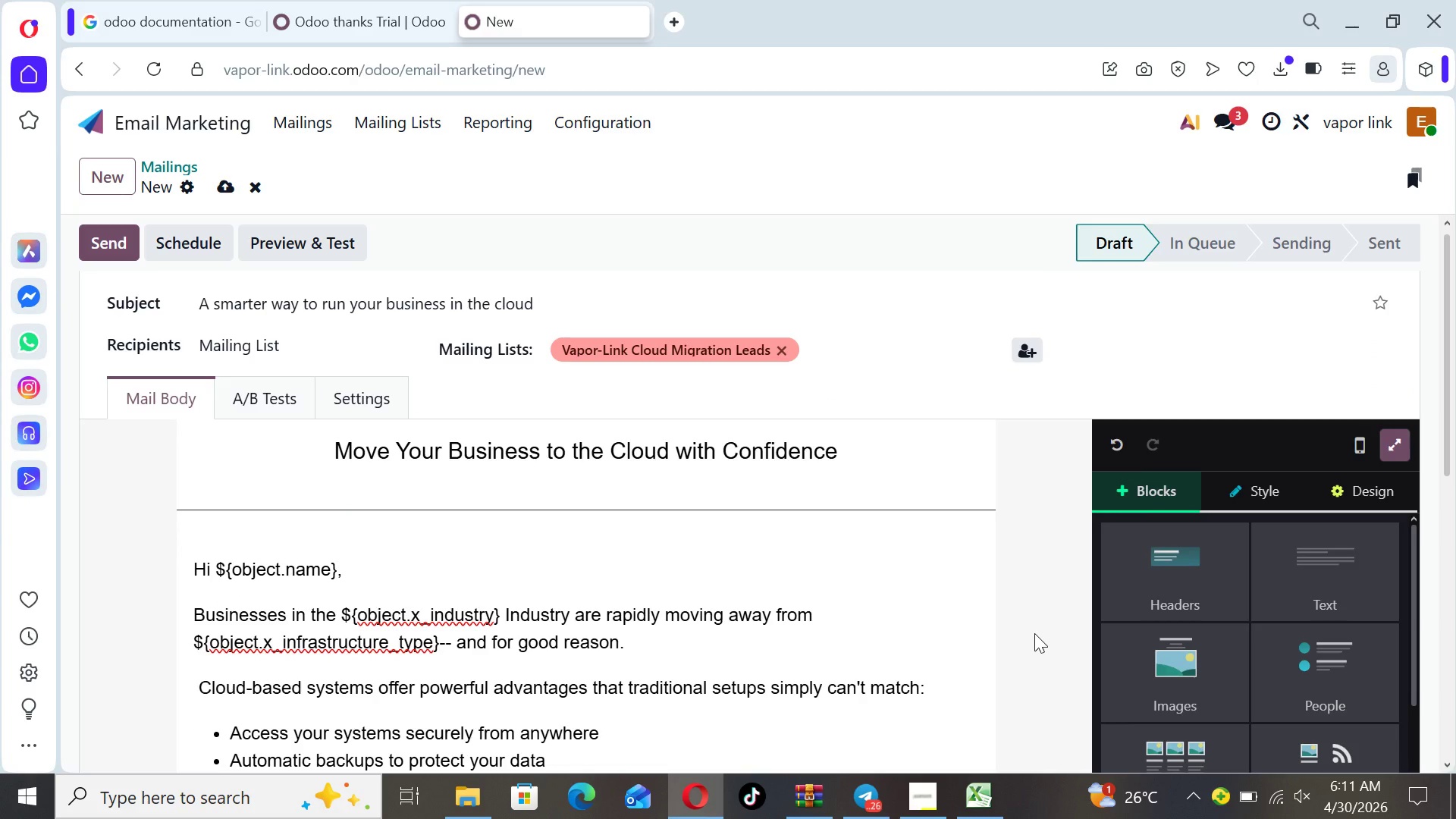 
key(ArrowUp)
 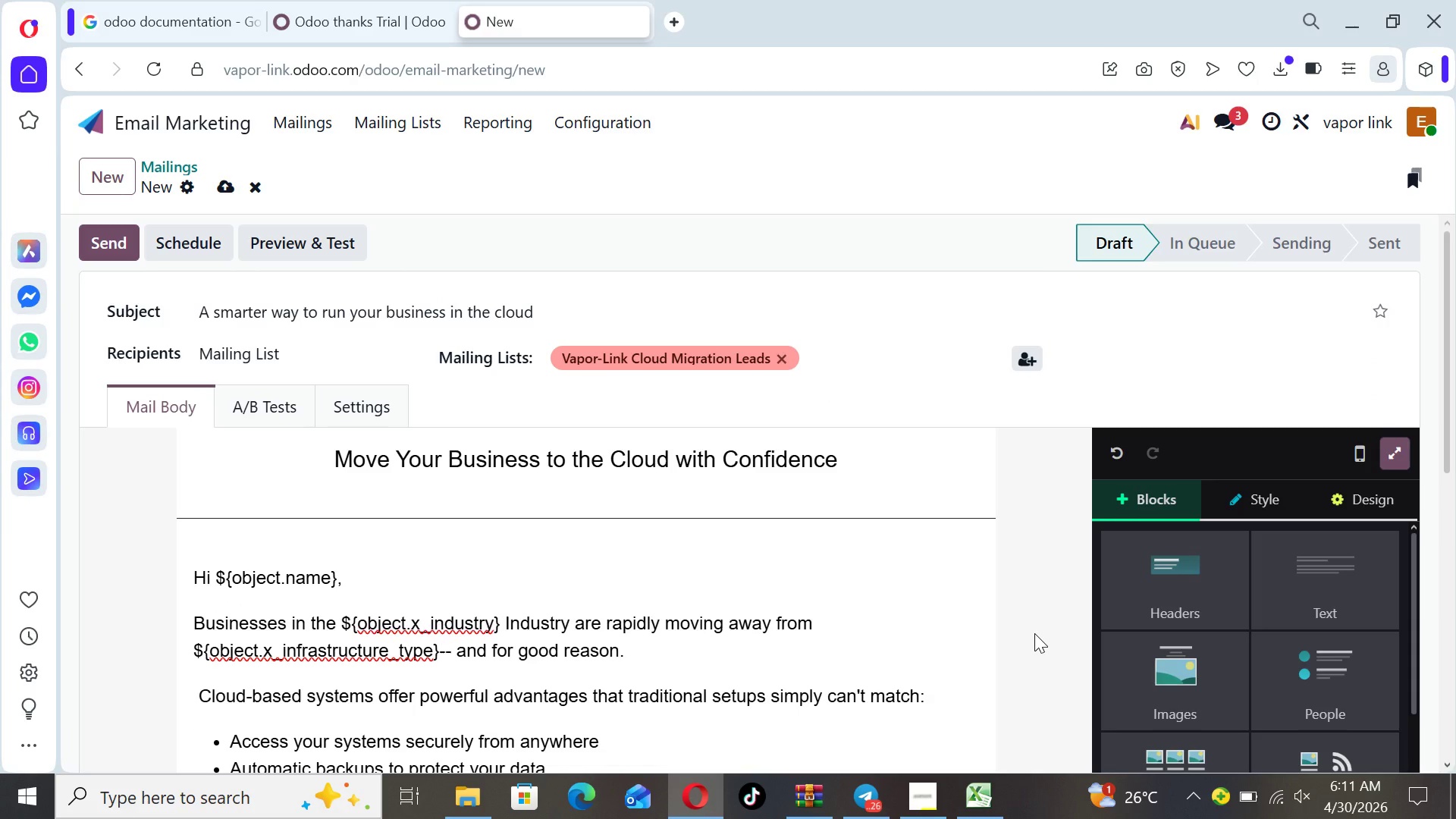 
key(ArrowDown)
 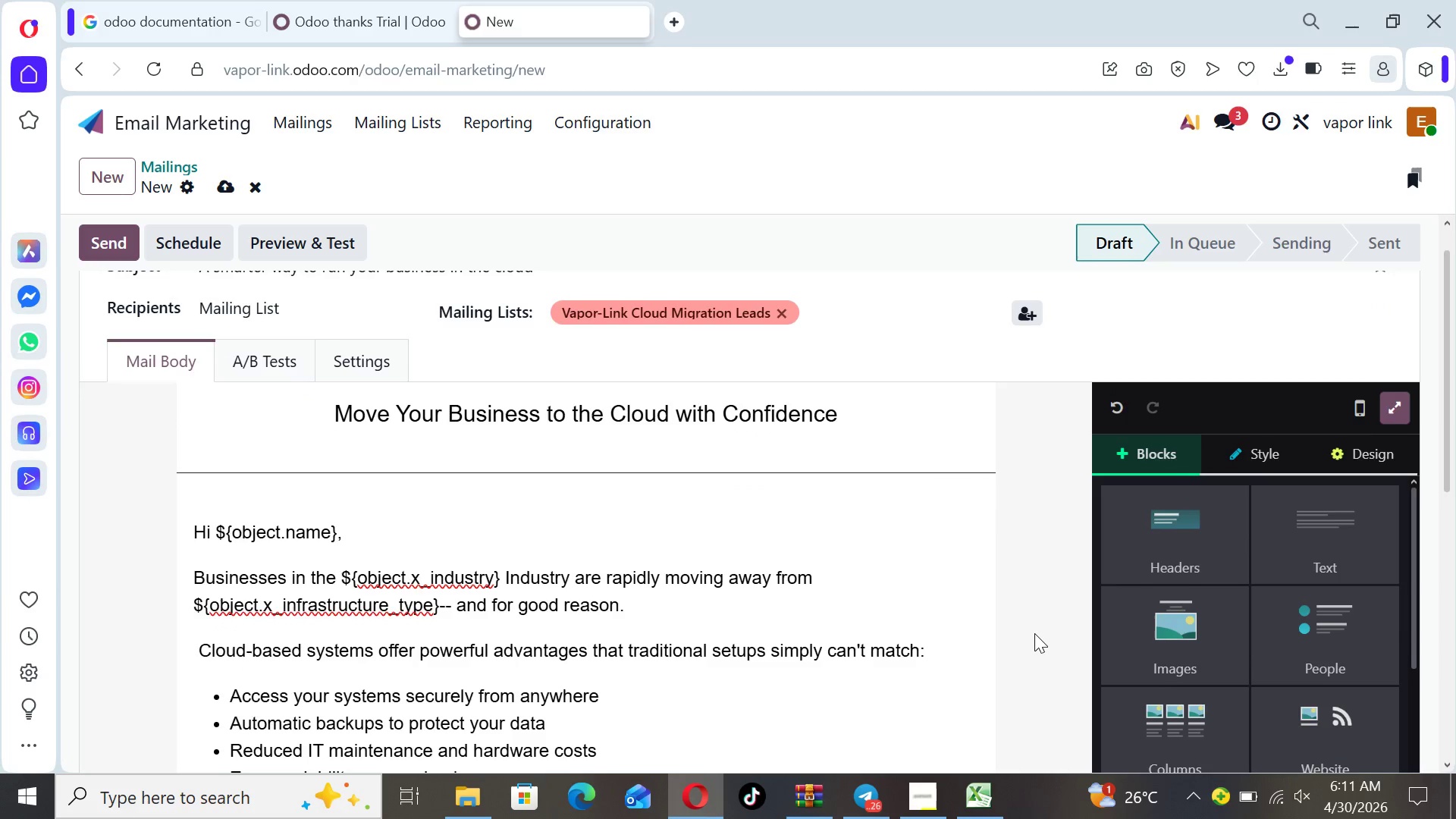 
key(ArrowDown)
 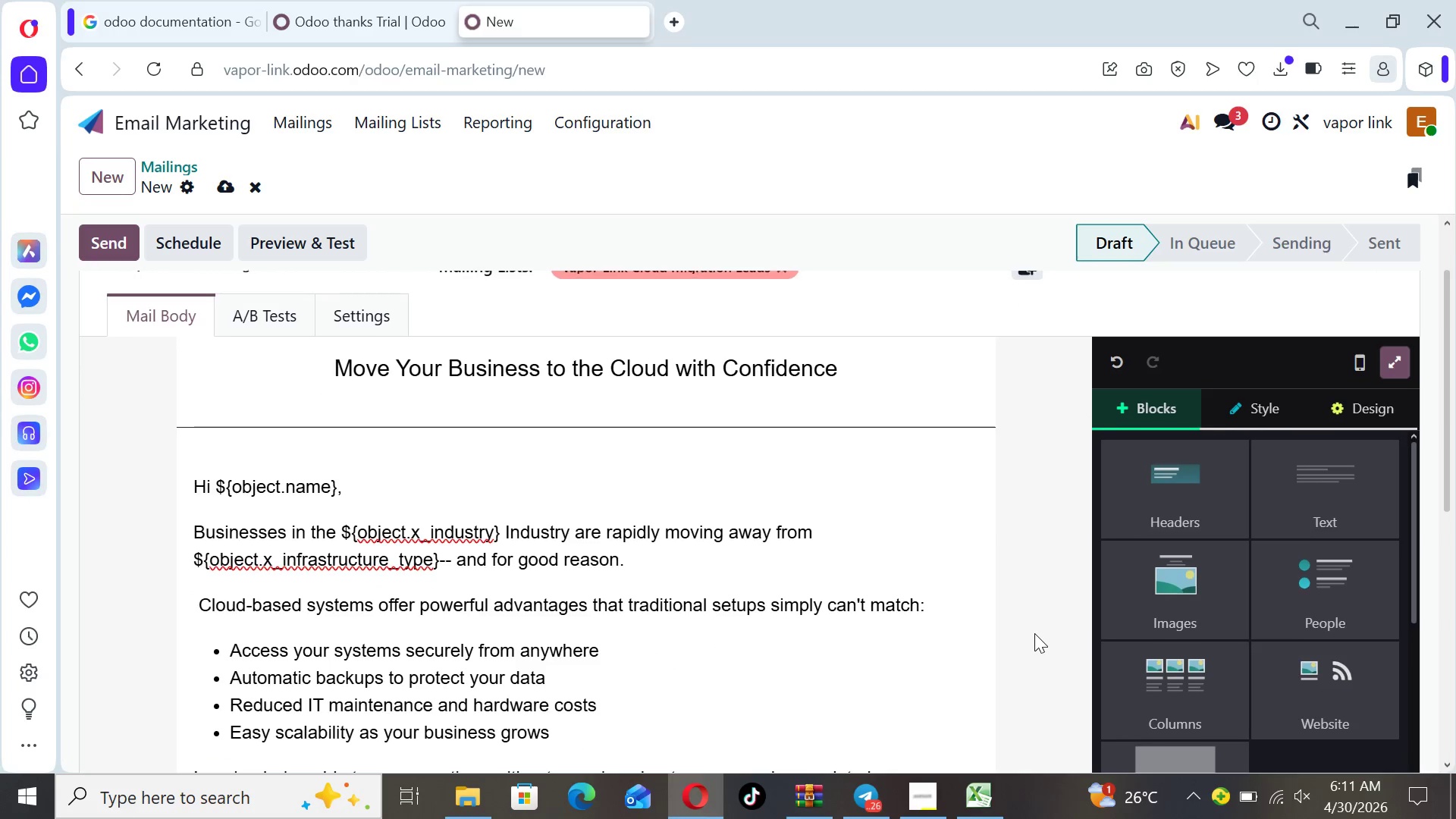 
key(ArrowDown)
 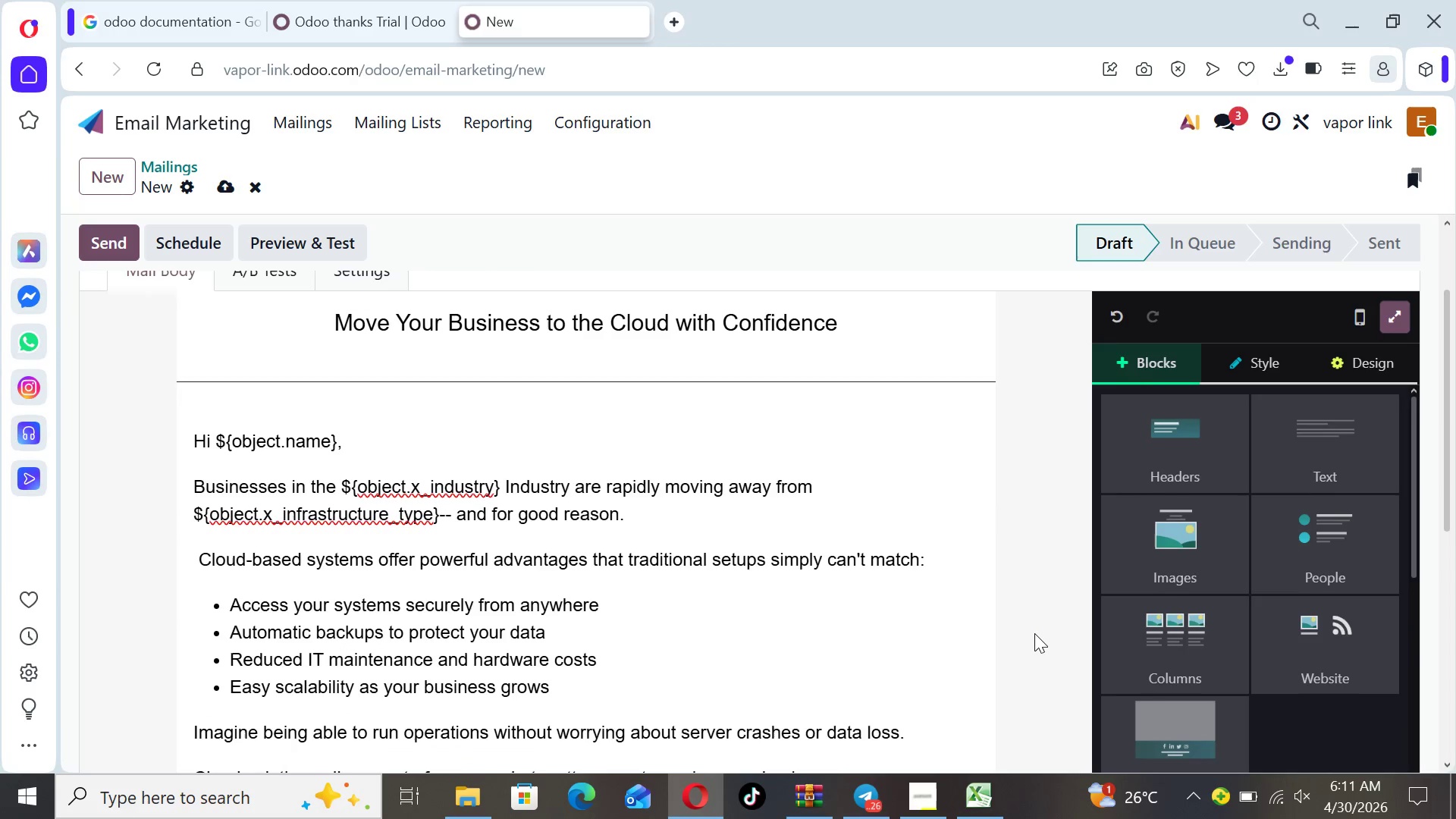 
key(ArrowDown)
 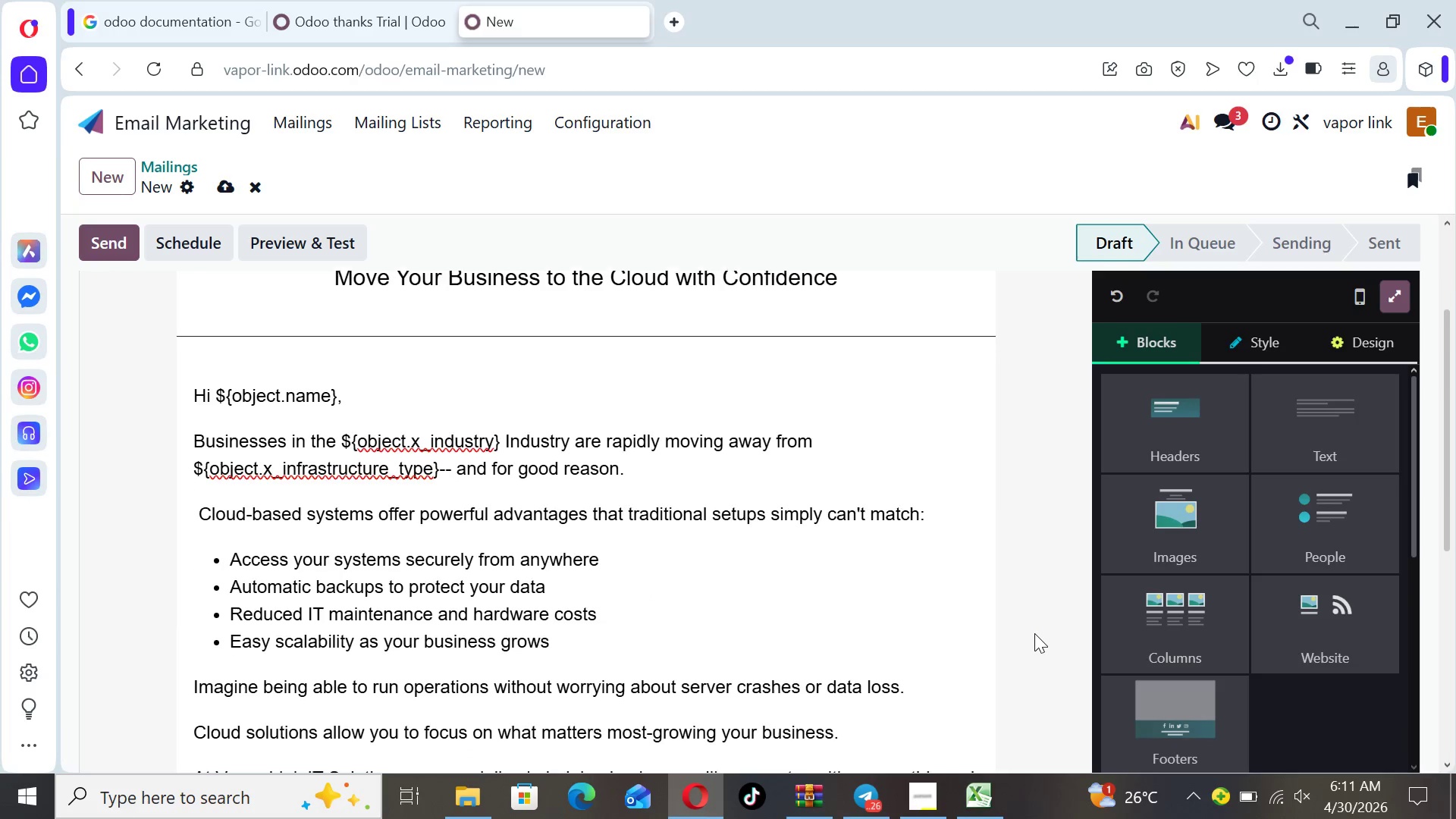 
key(ArrowDown)
 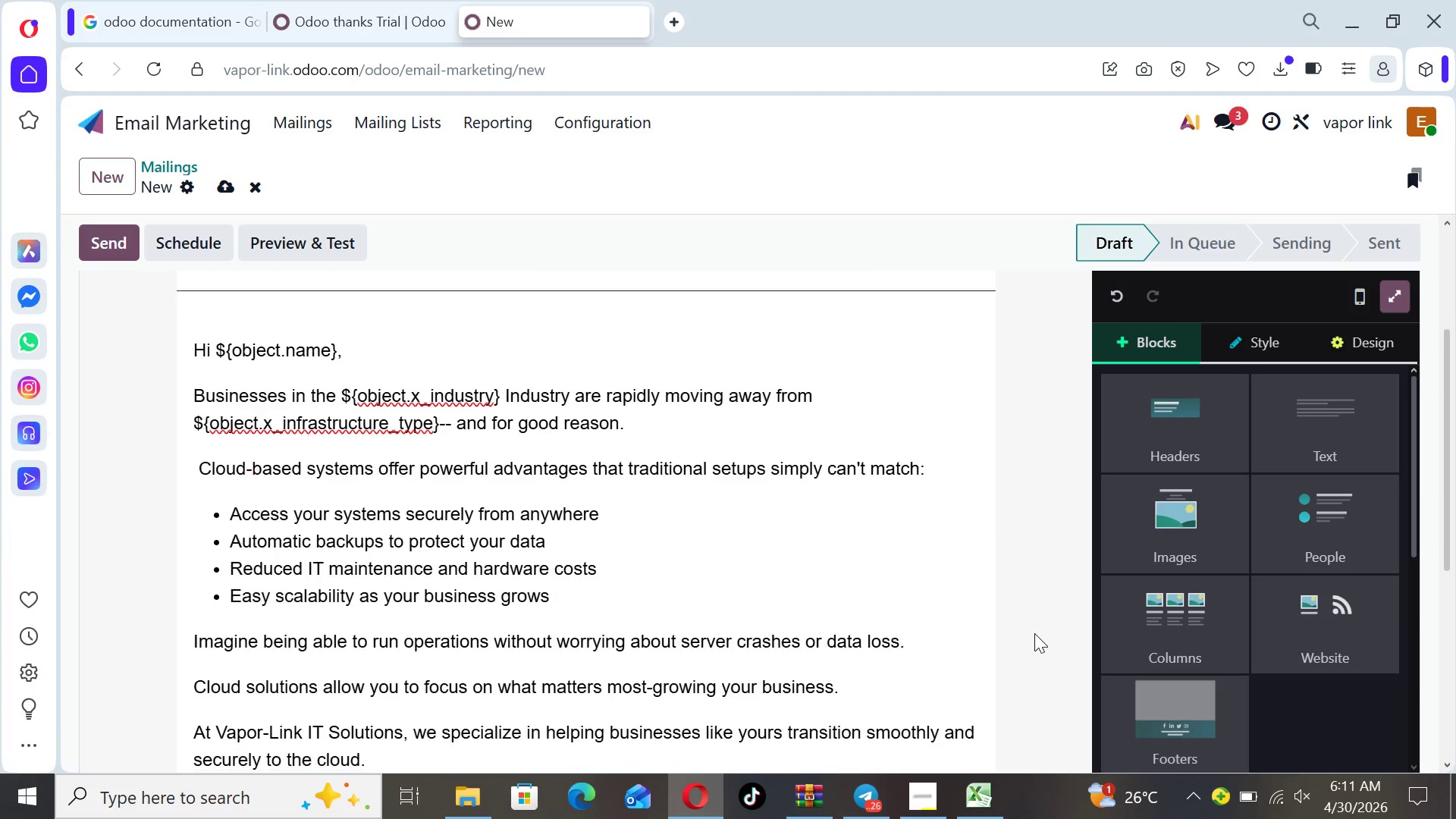 
key(ArrowDown)
 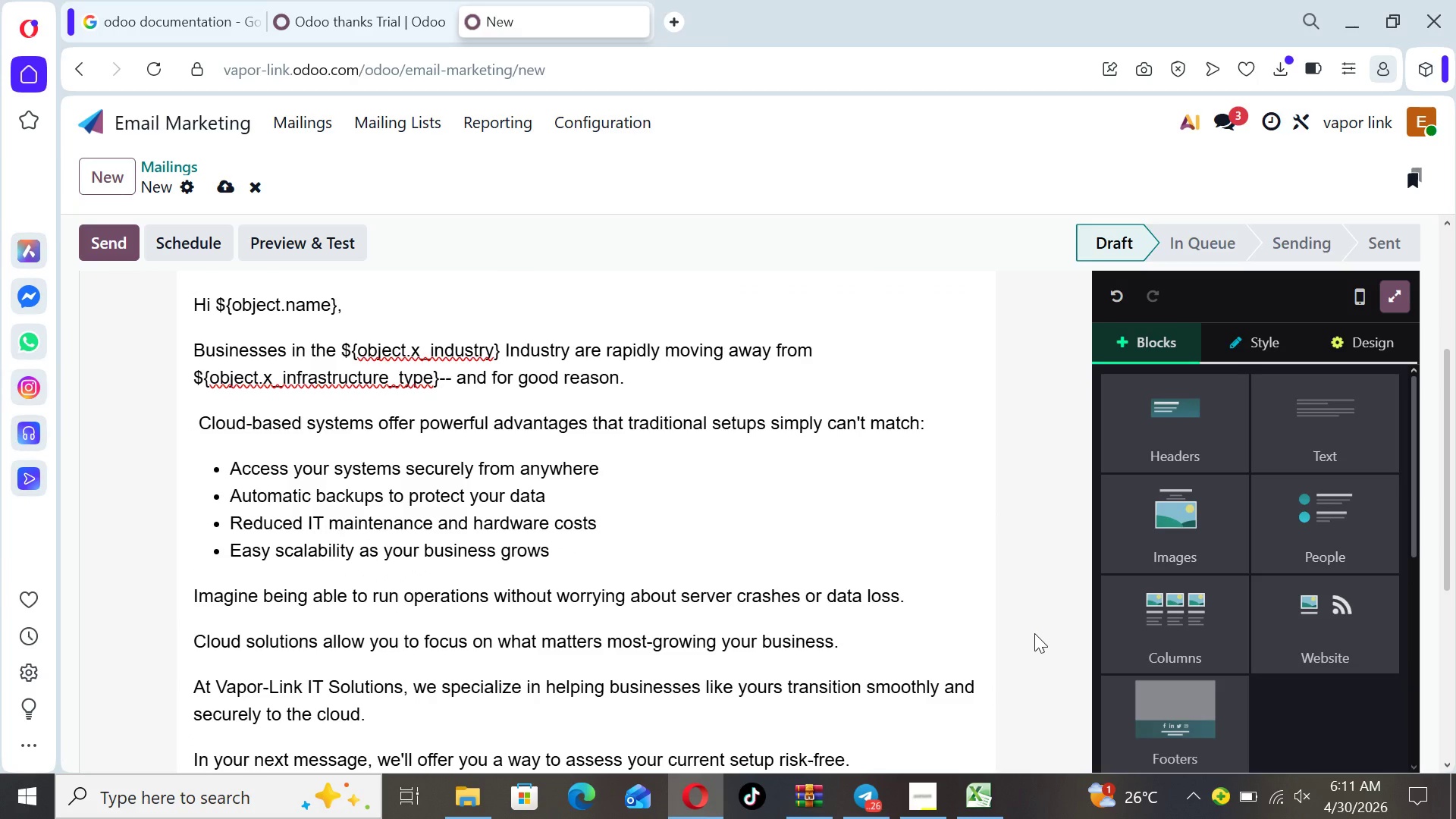 
key(ArrowDown)
 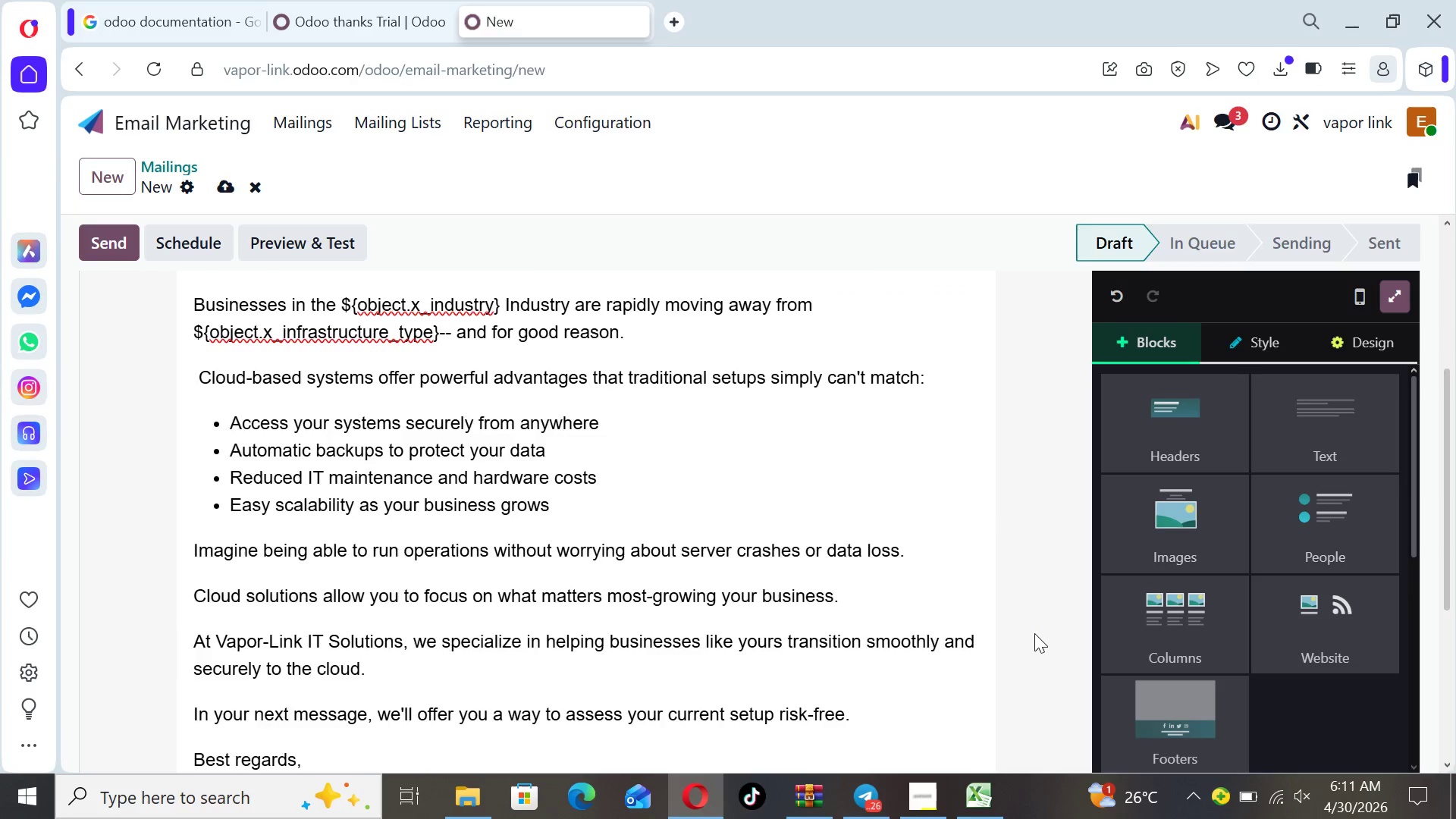 
key(ArrowDown)
 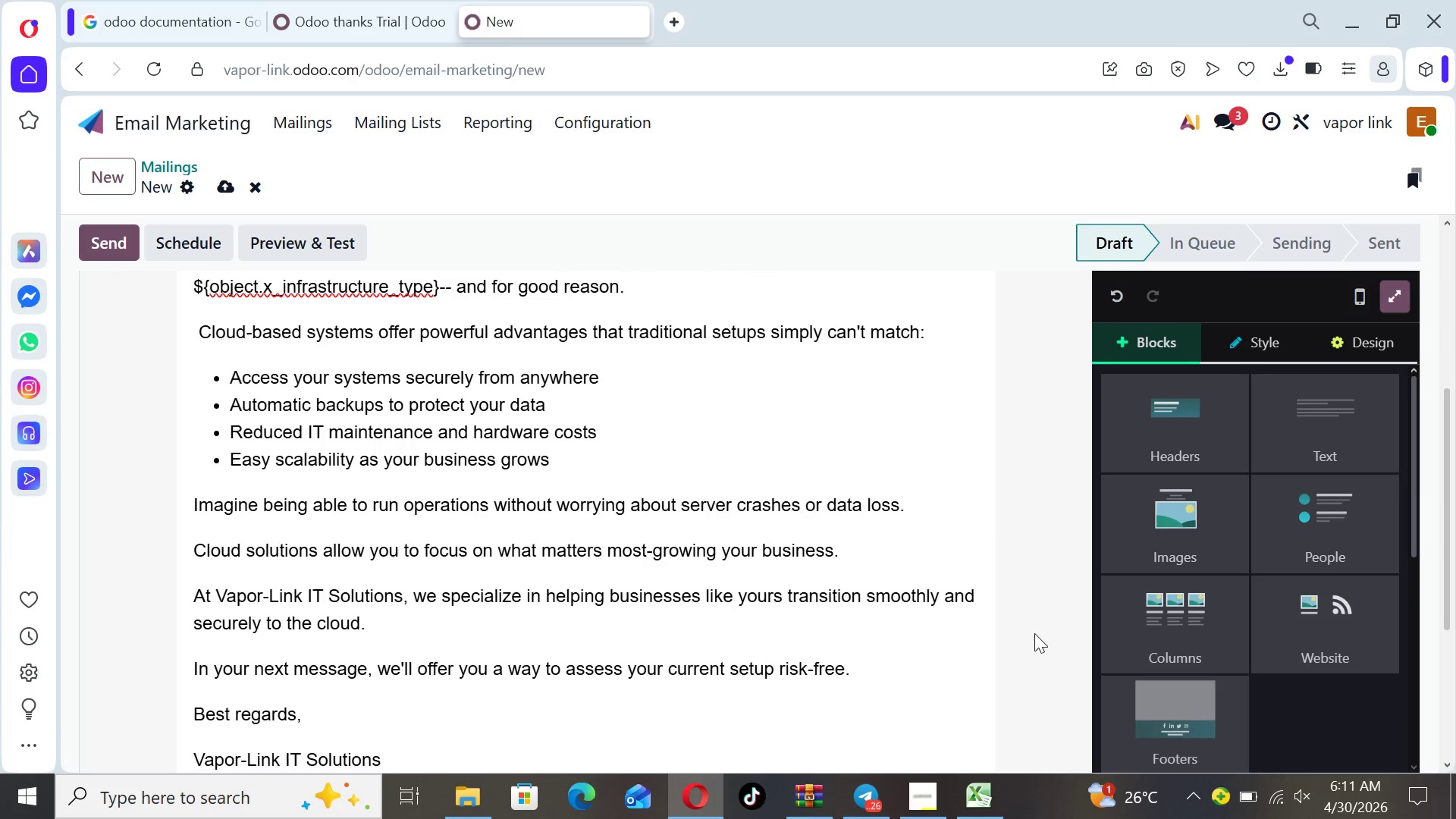 
key(ArrowDown)
 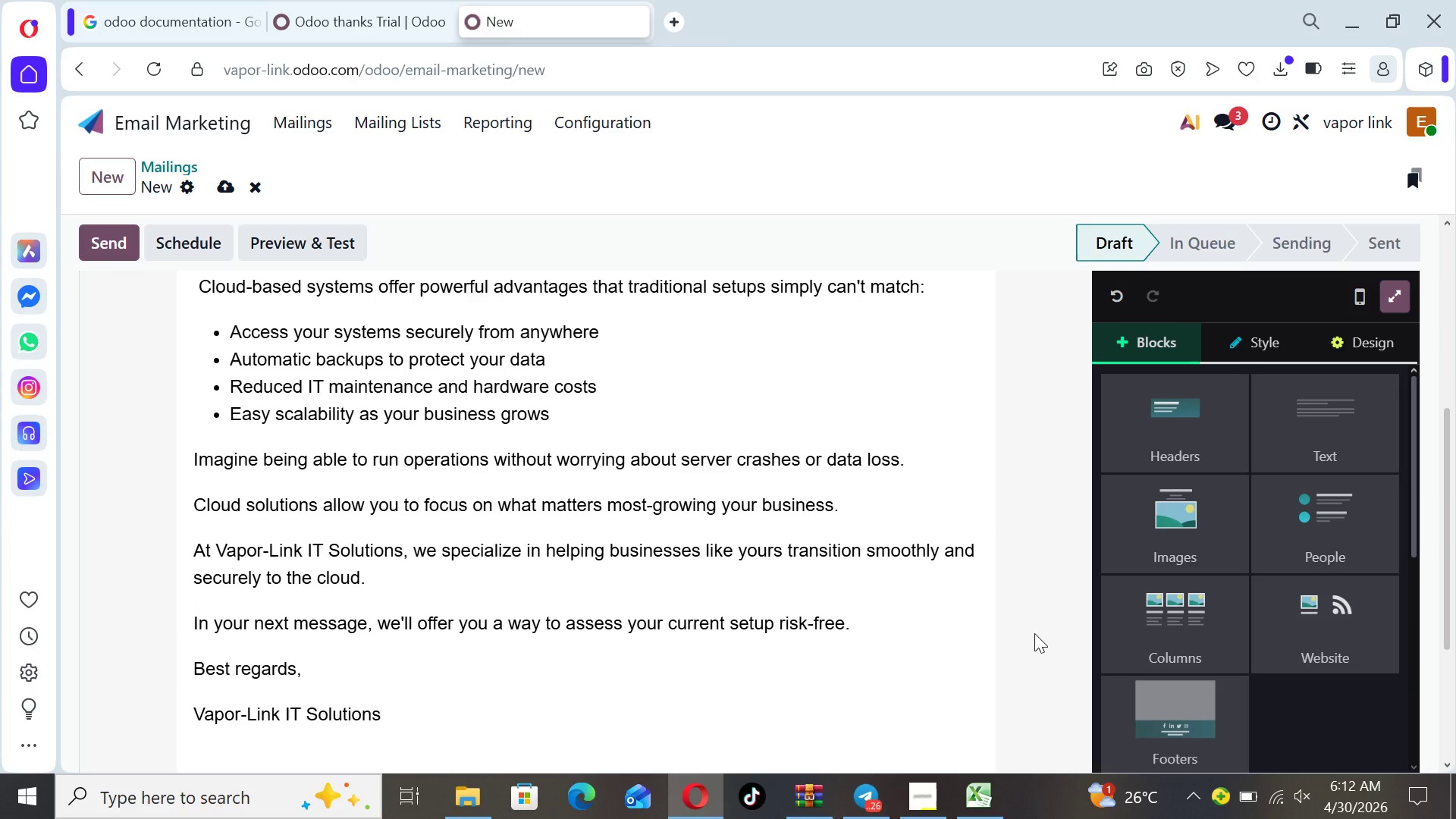 
key(ArrowUp)
 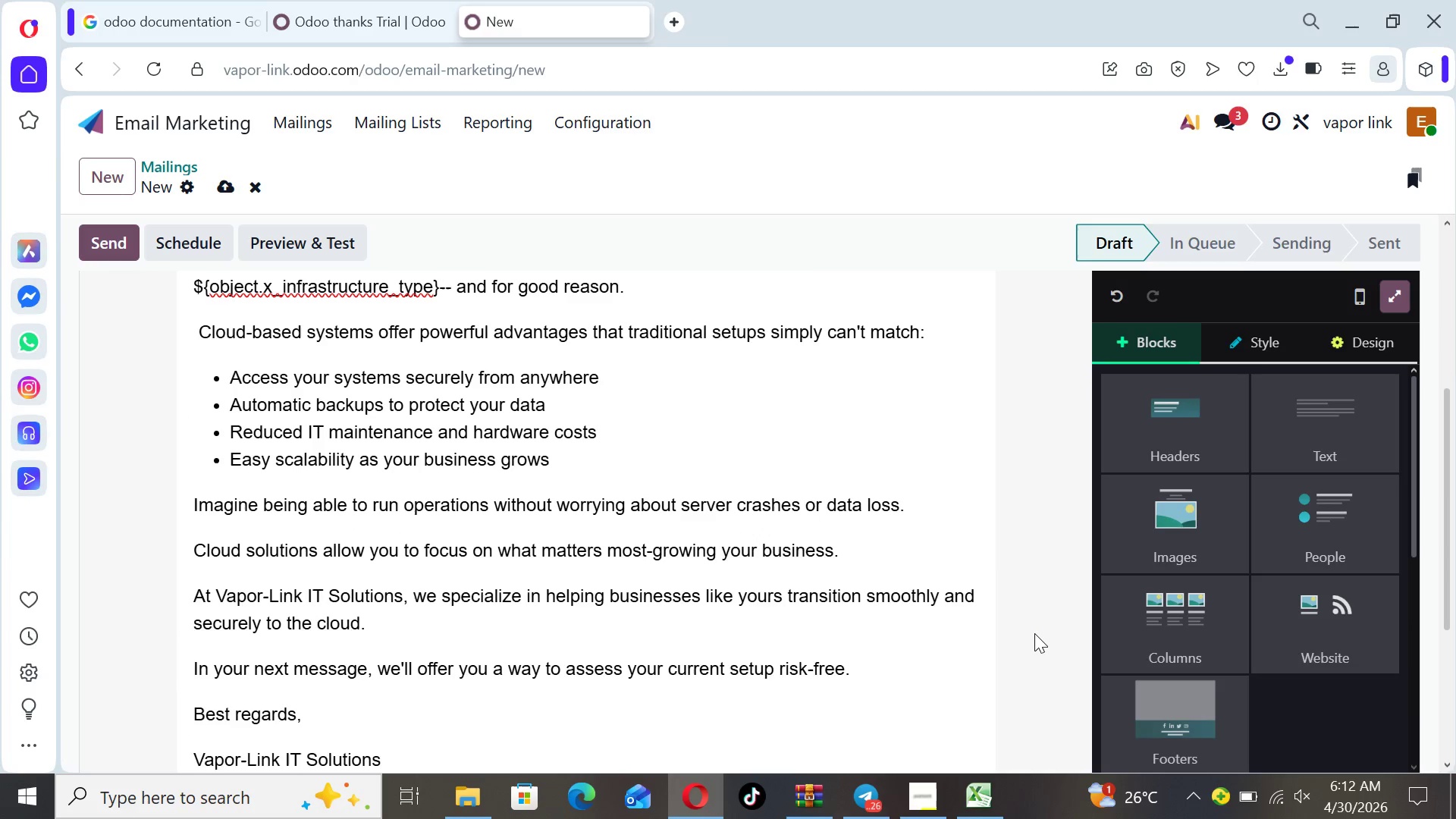 
key(ArrowUp)
 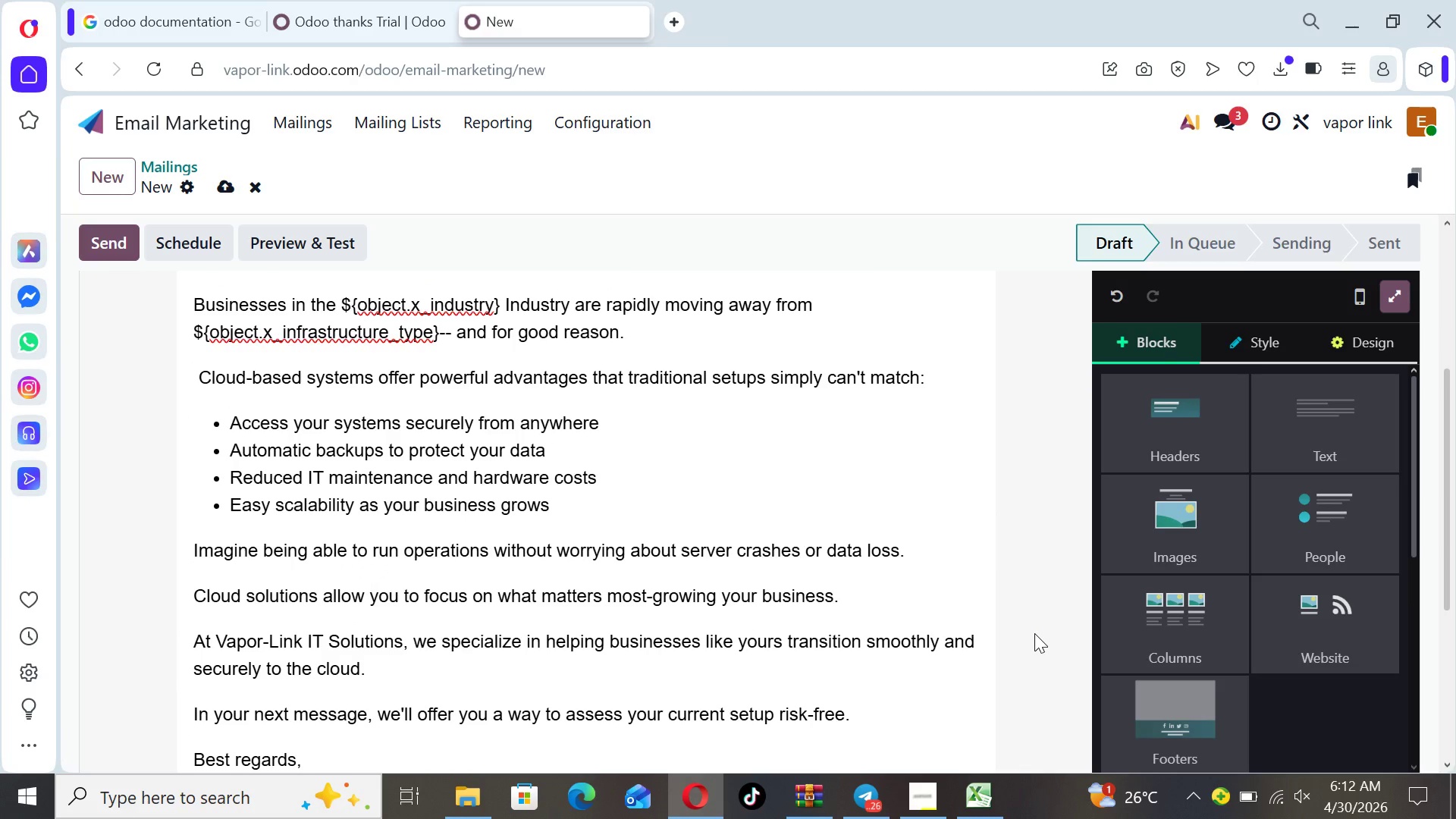 
key(ArrowDown)
 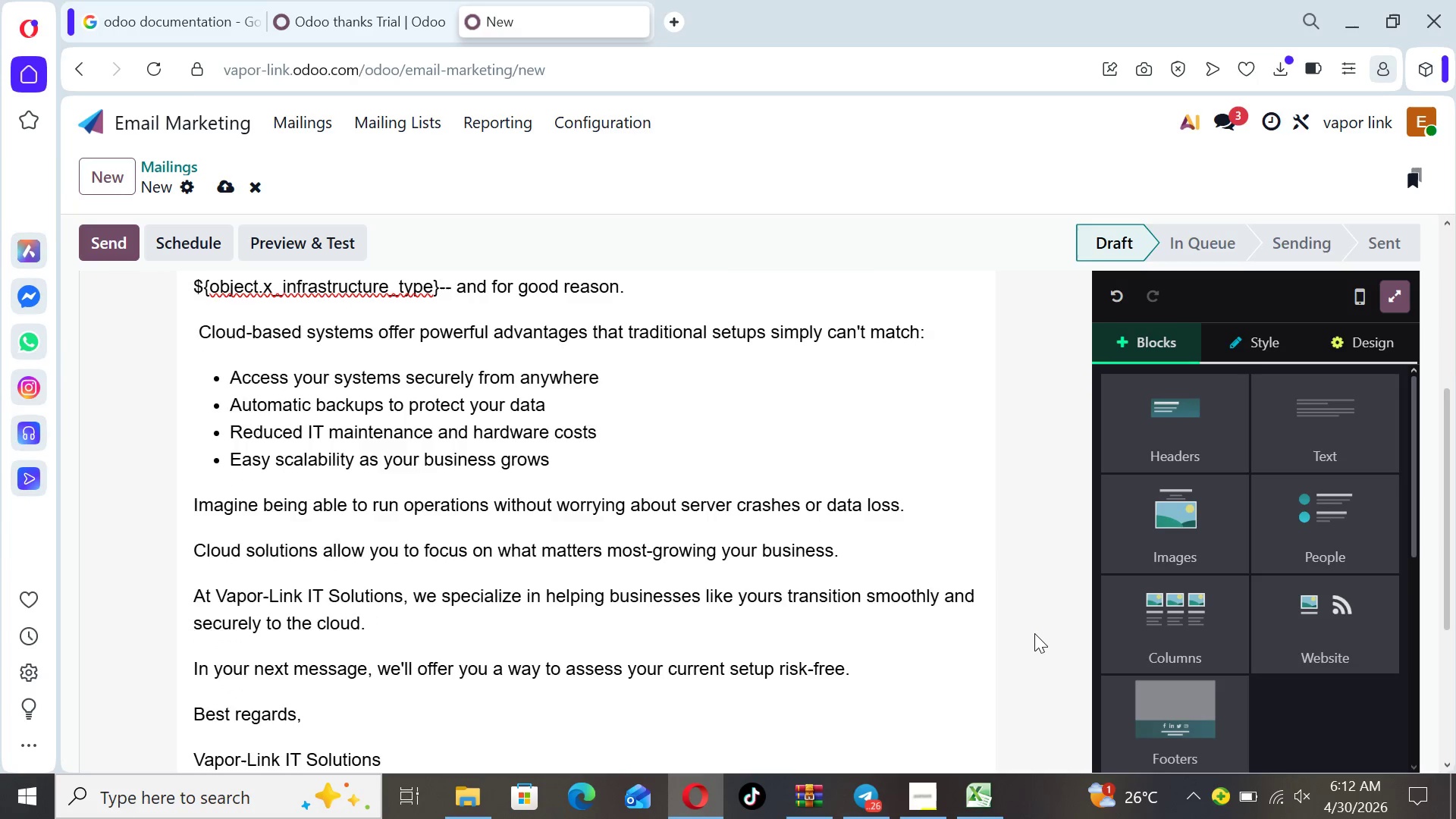 
key(ArrowDown)
 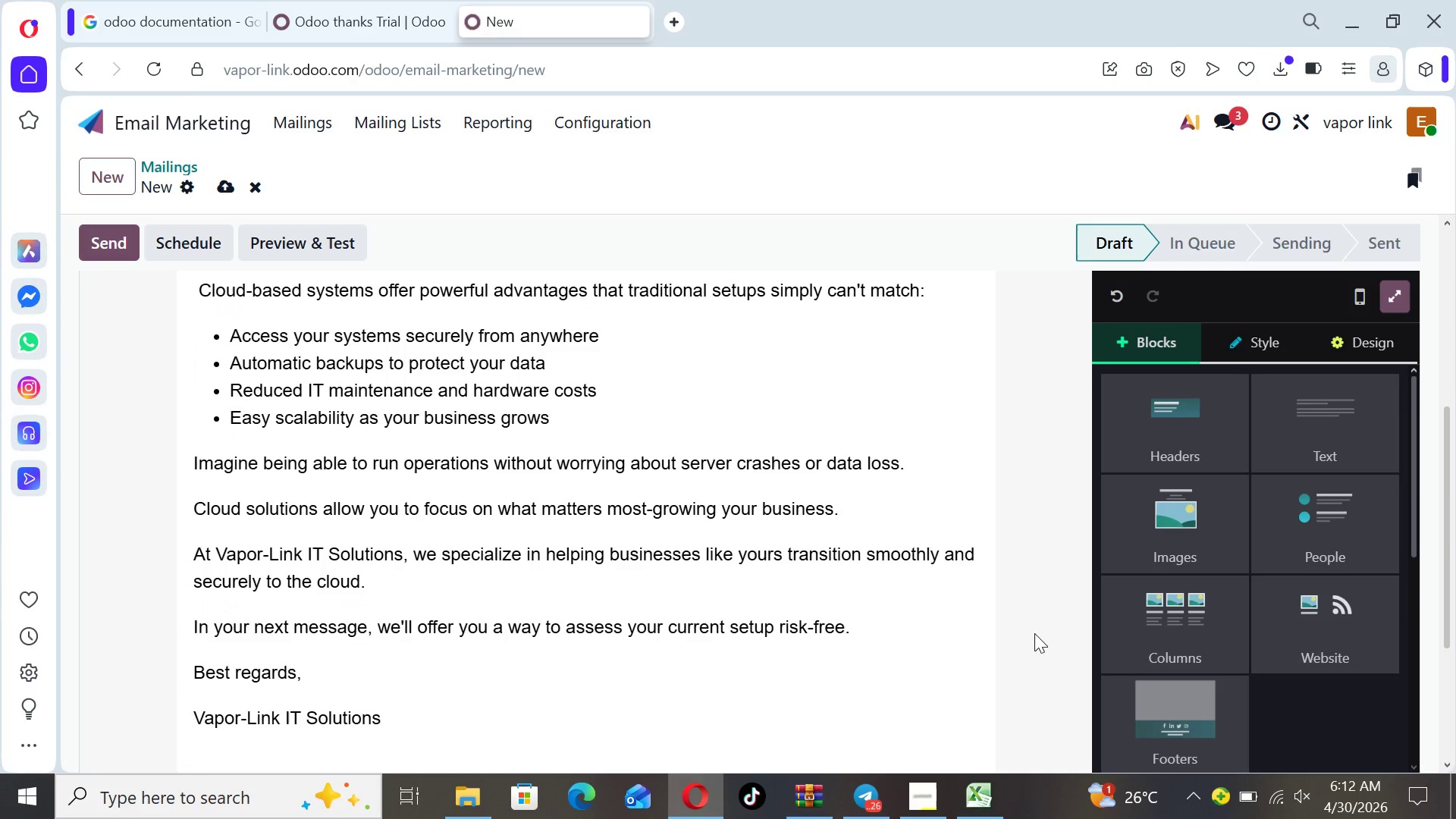 
key(ArrowDown)
 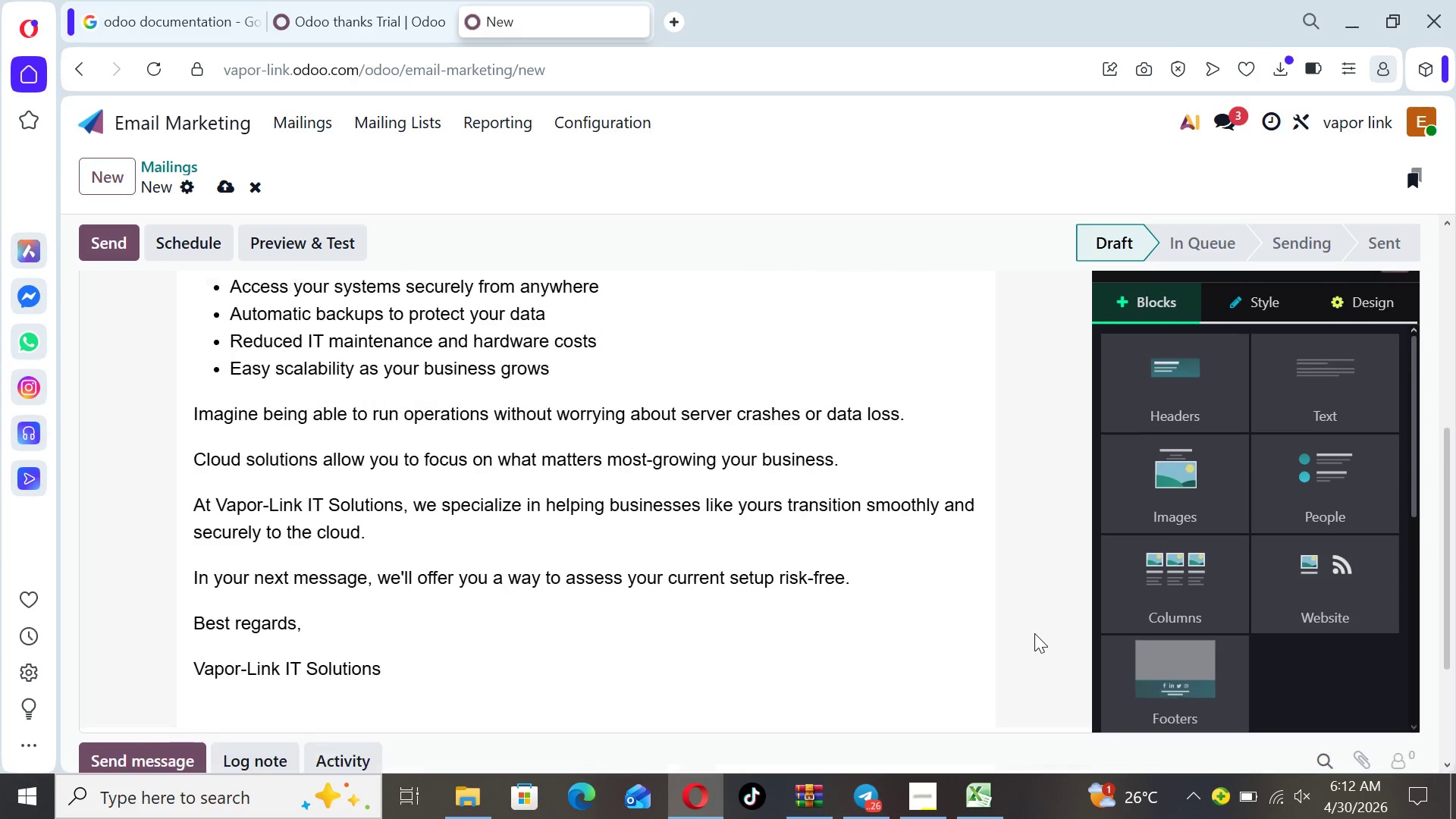 
key(ArrowDown)
 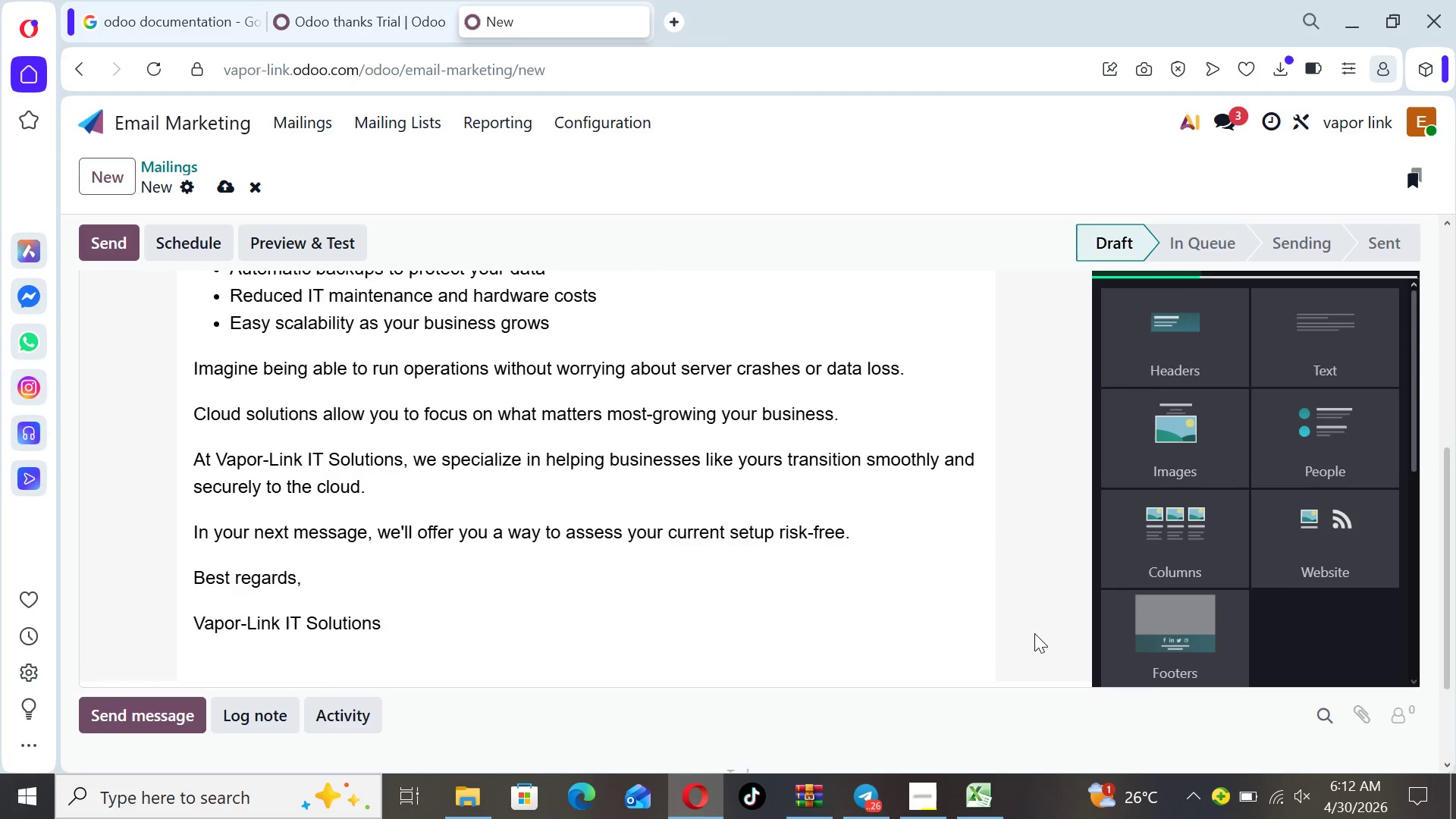 
key(ArrowUp)
 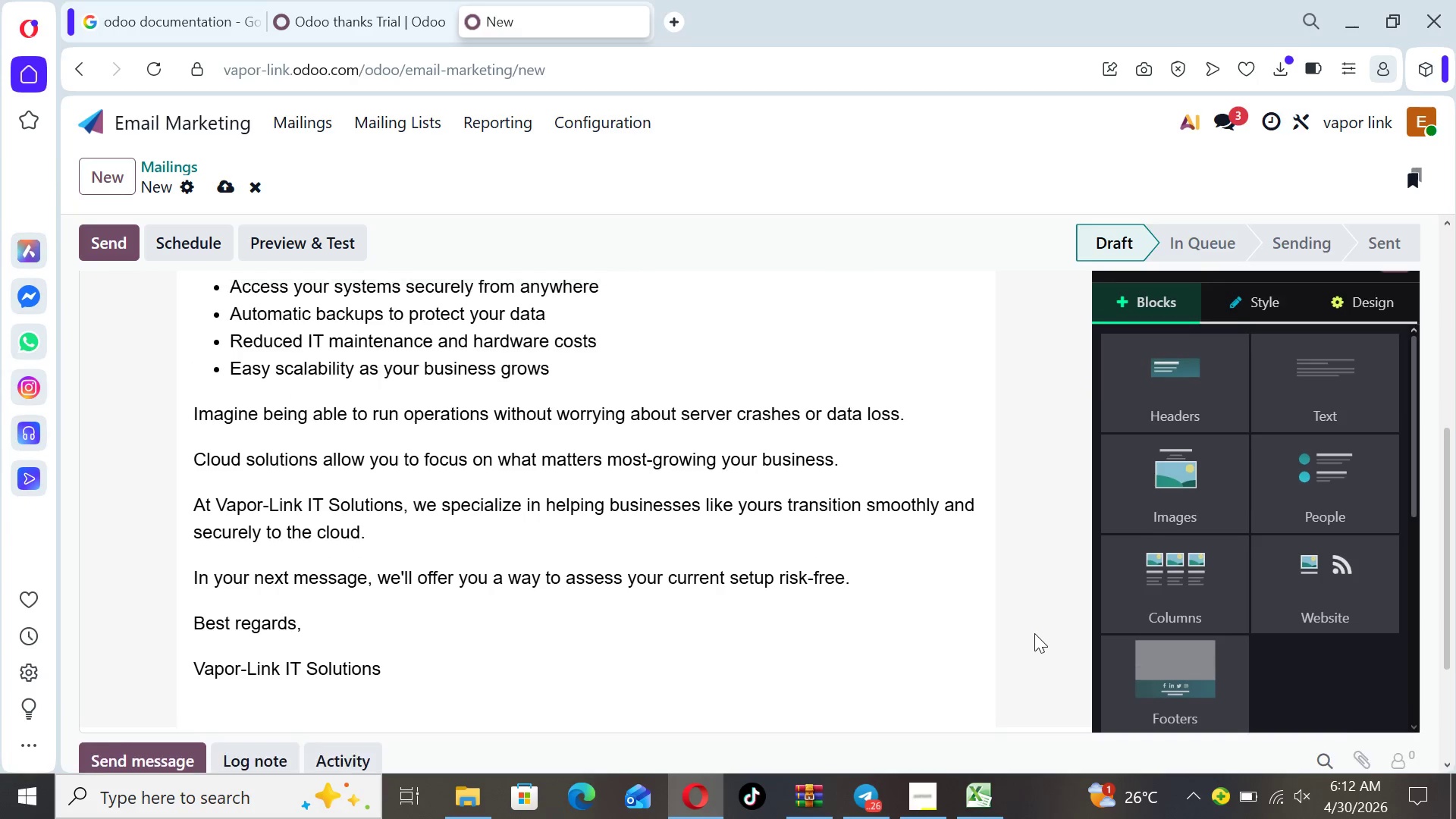 
key(ArrowUp)
 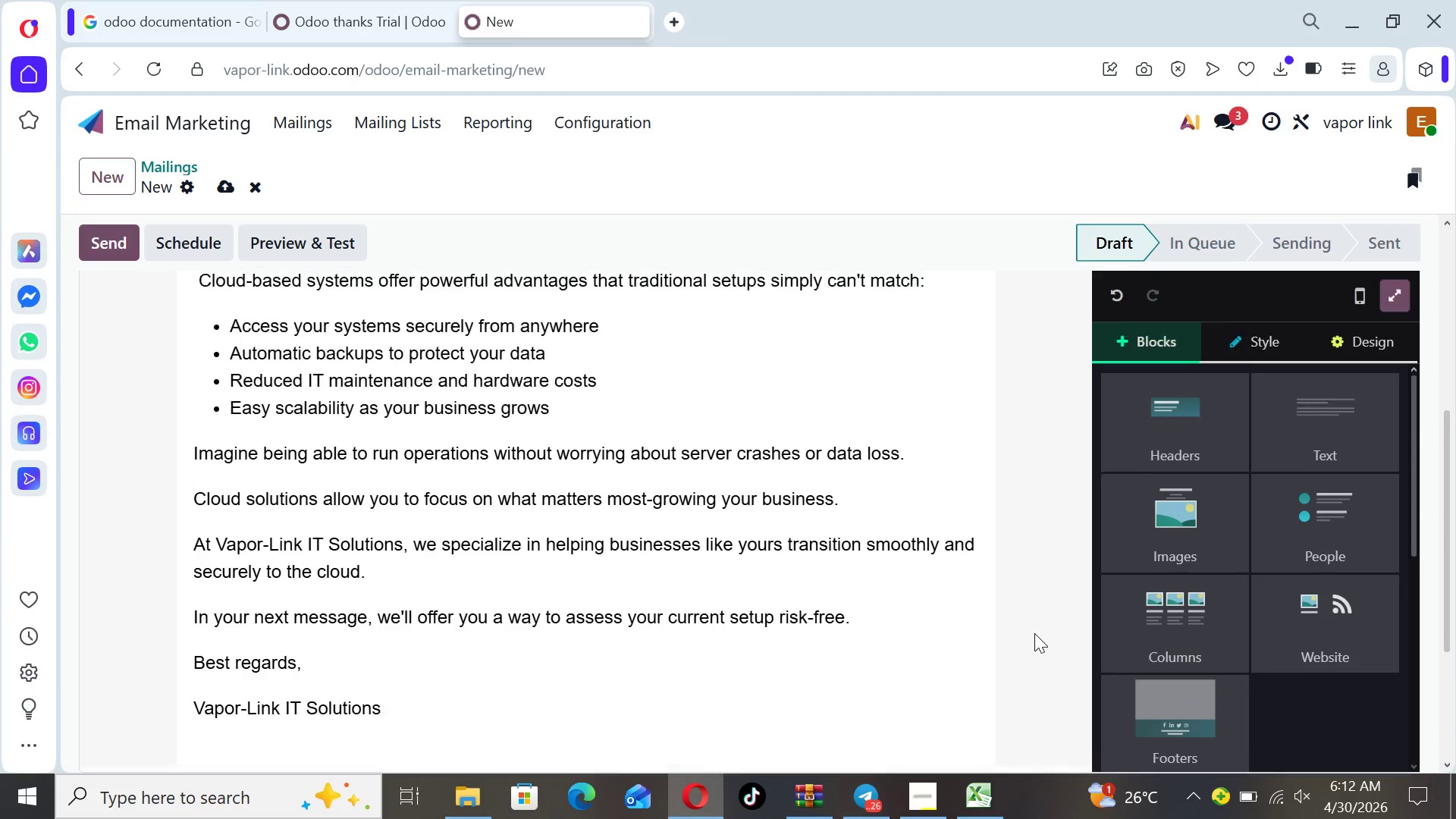 
key(ArrowUp)
 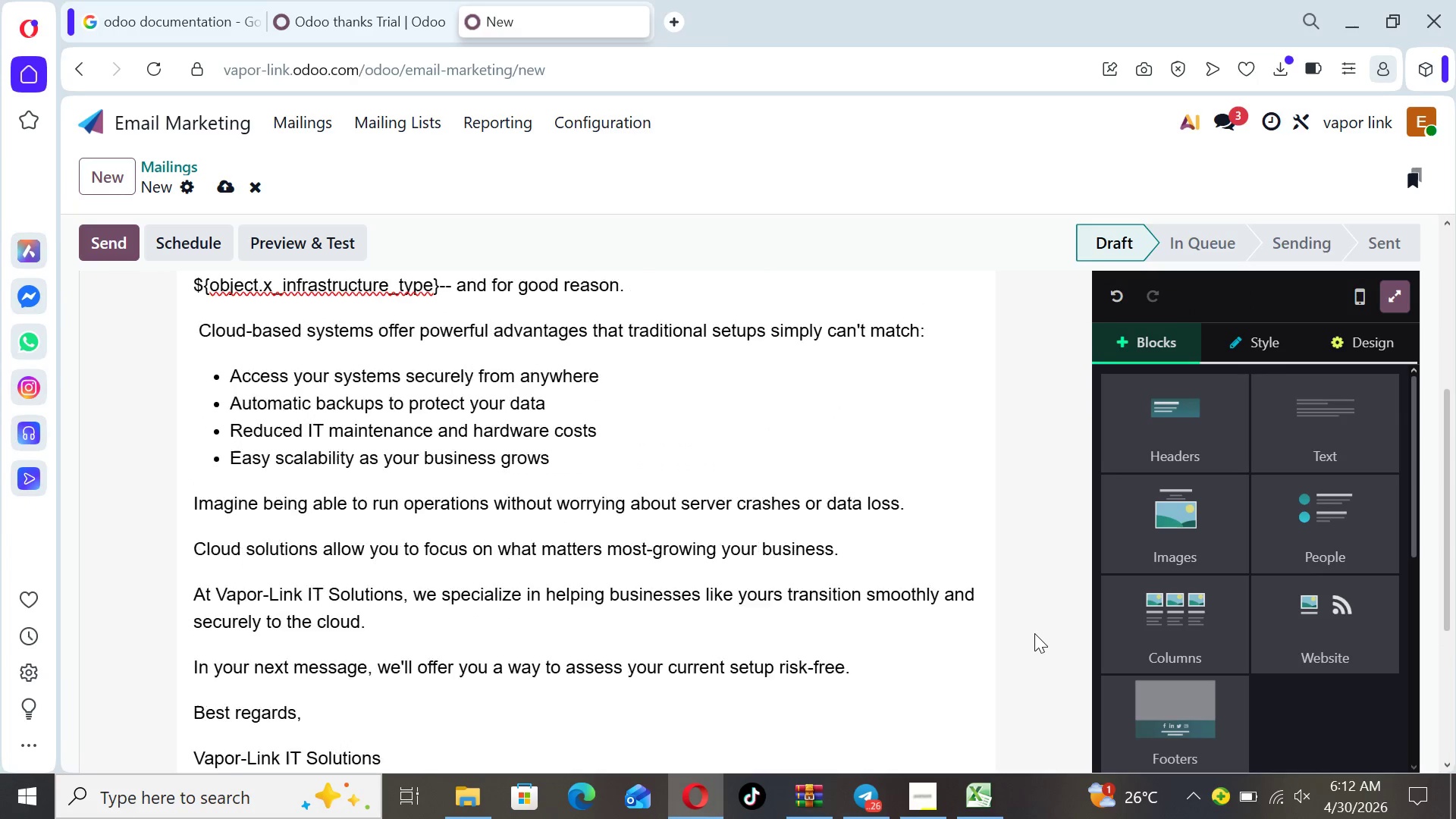 
key(ArrowUp)
 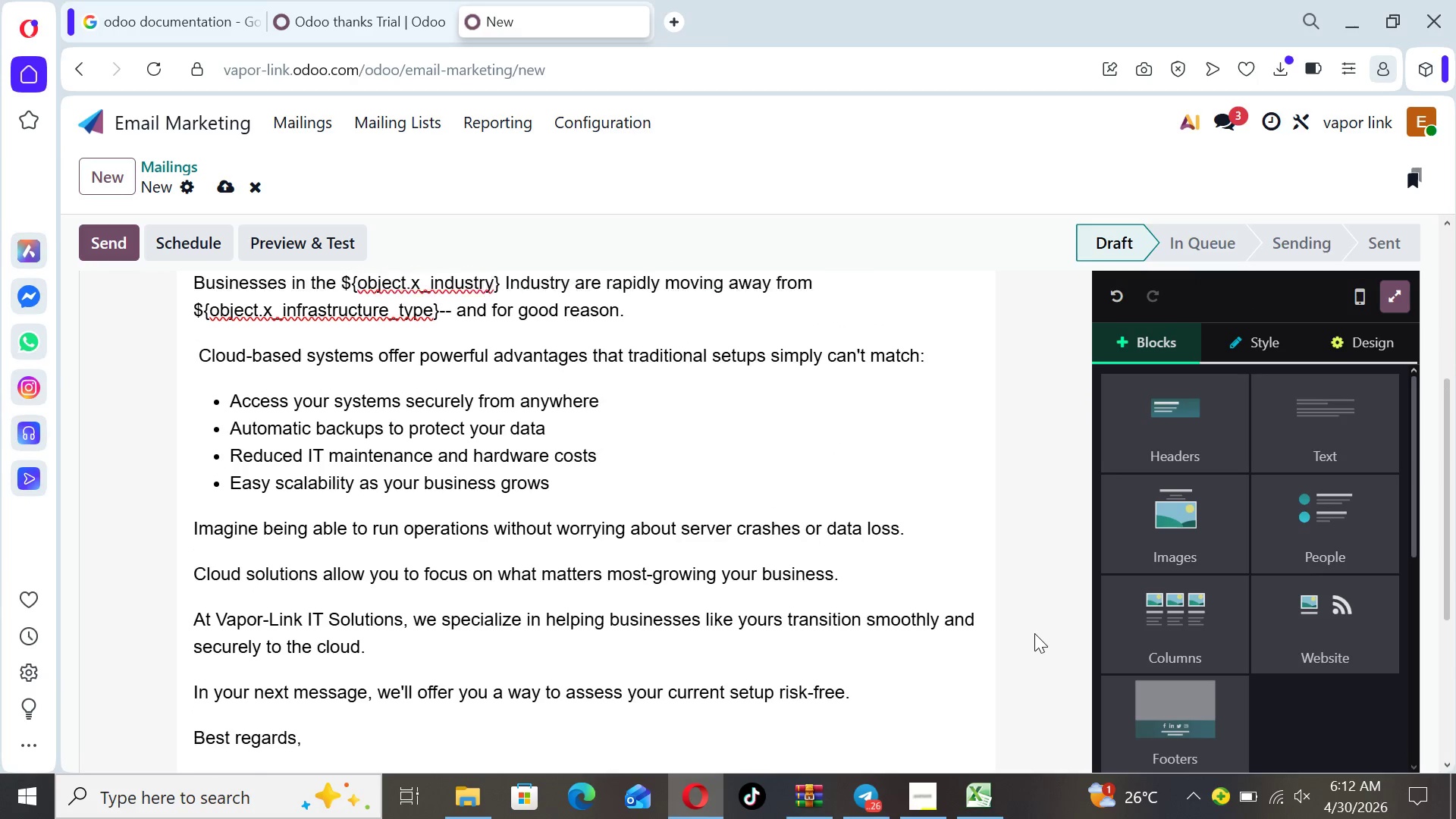 
key(ArrowUp)
 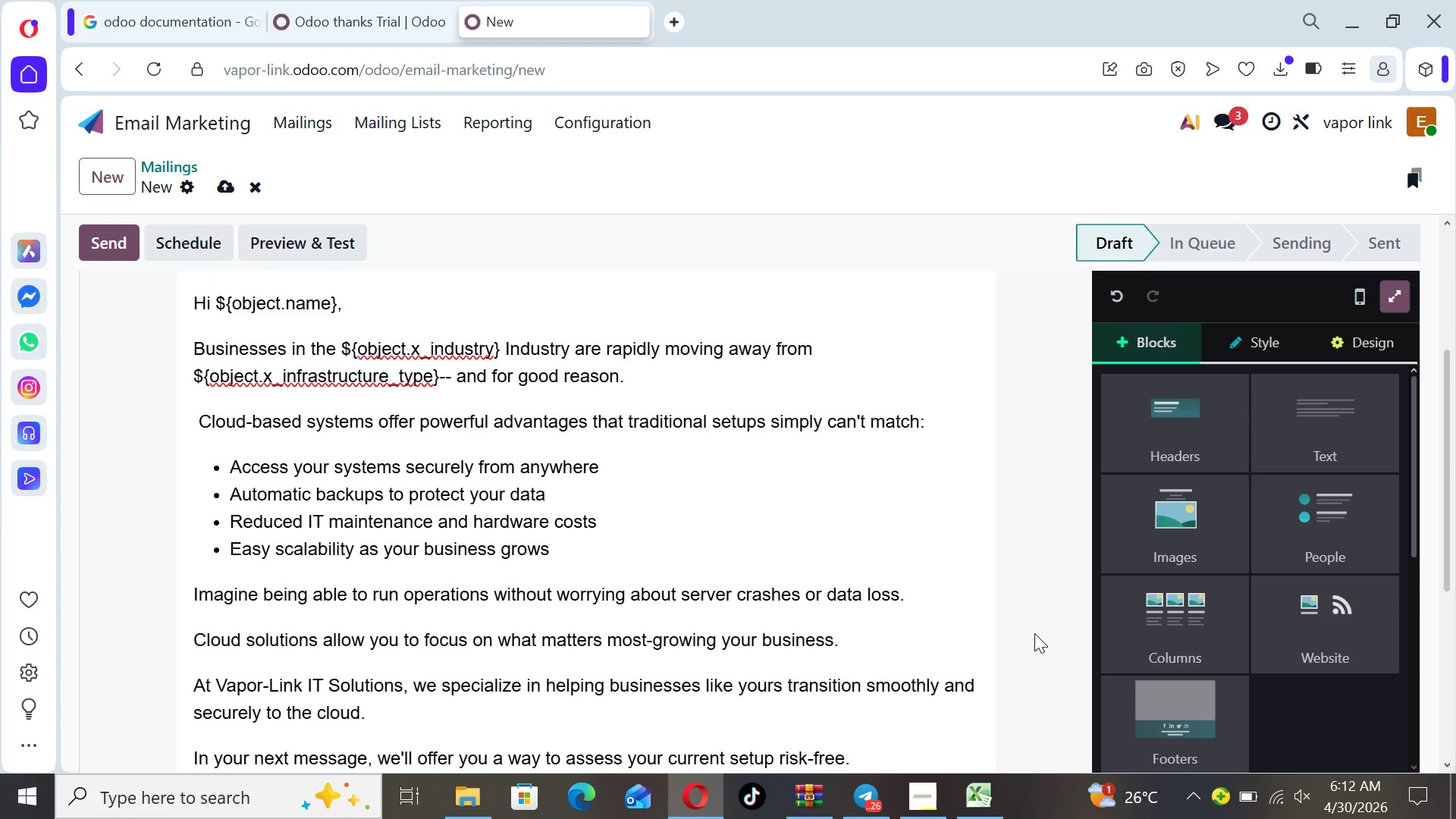 
key(ArrowUp)
 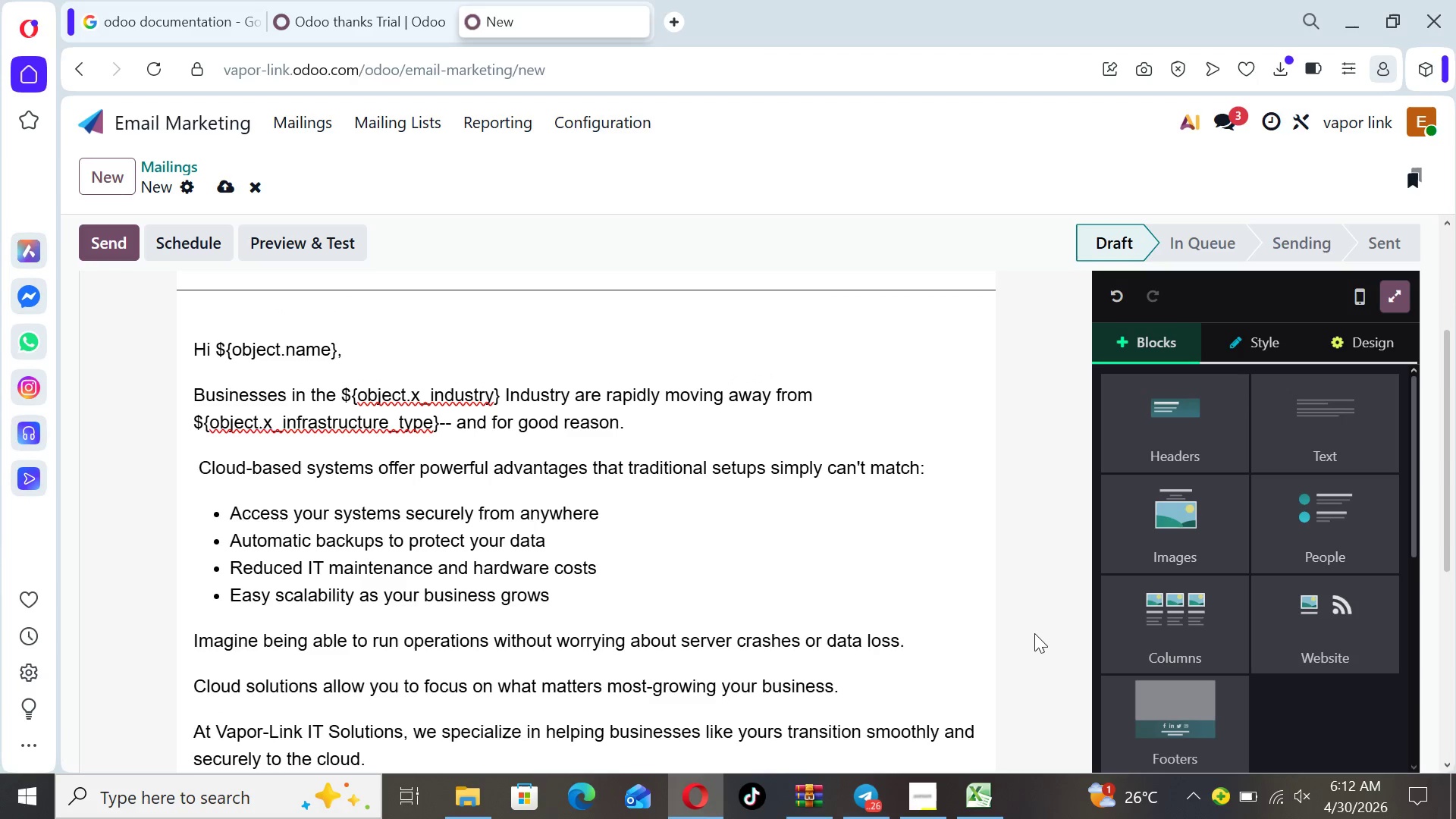 
key(ArrowUp)
 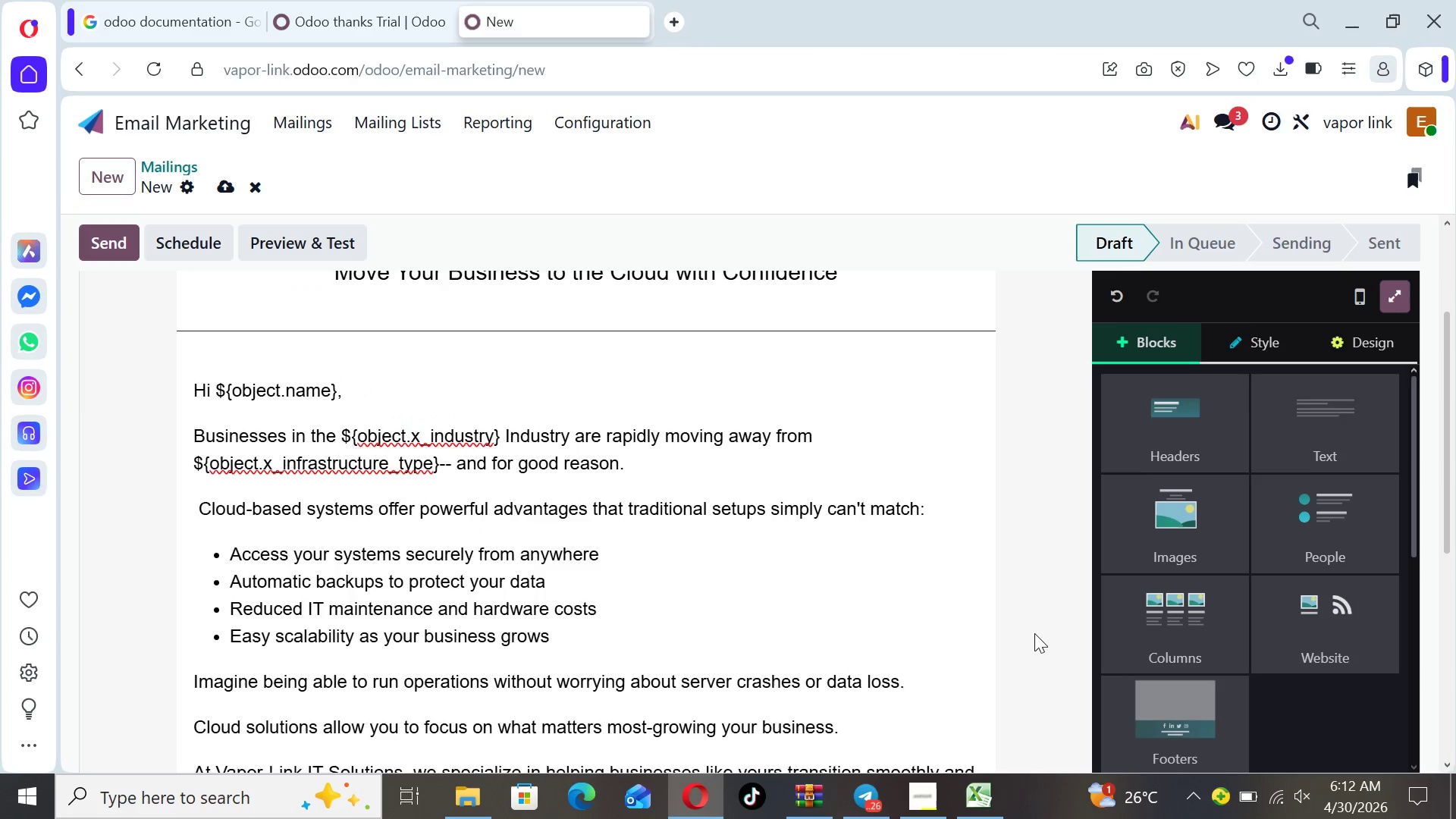 
key(ArrowUp)
 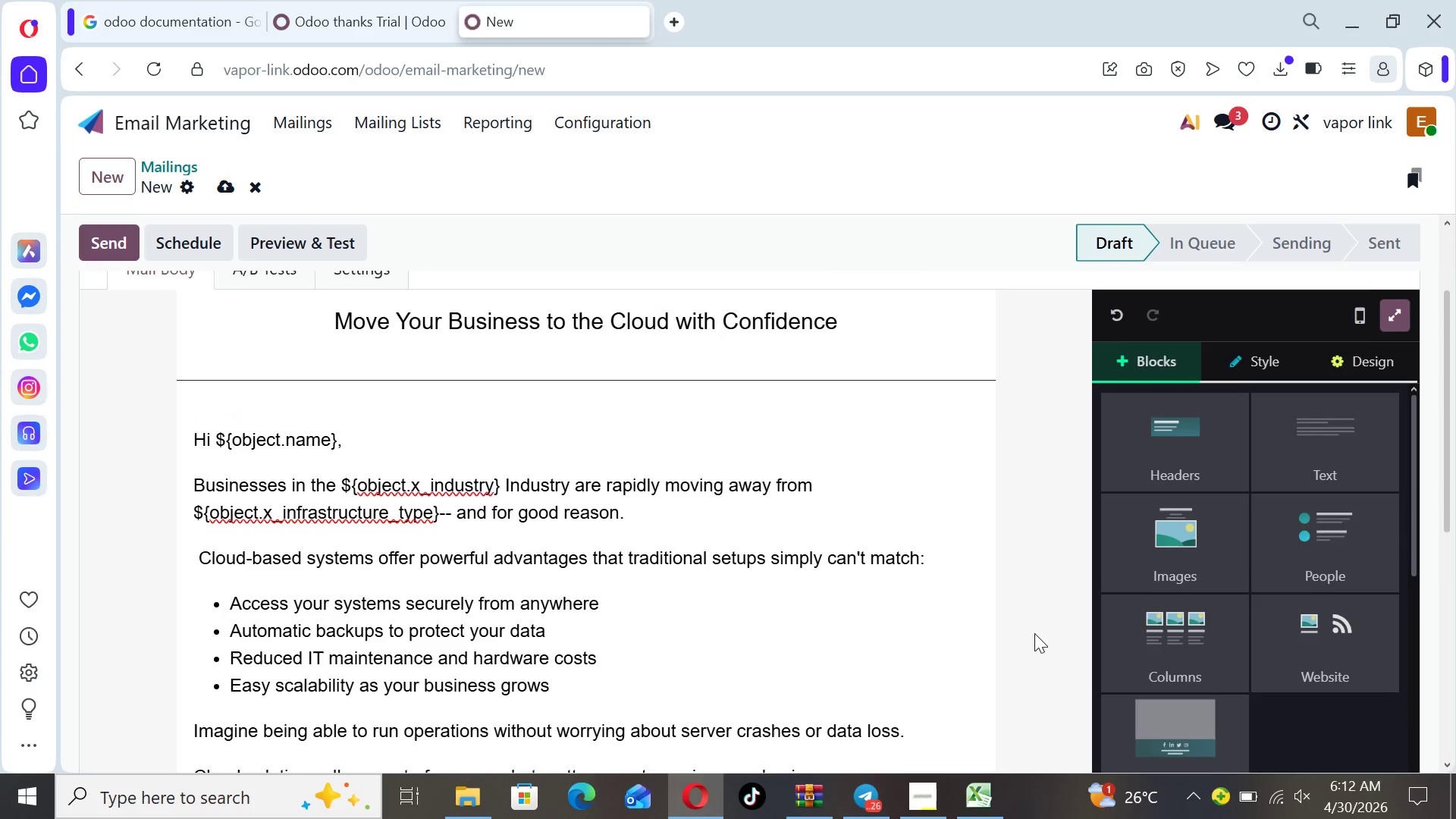 
key(ArrowUp)
 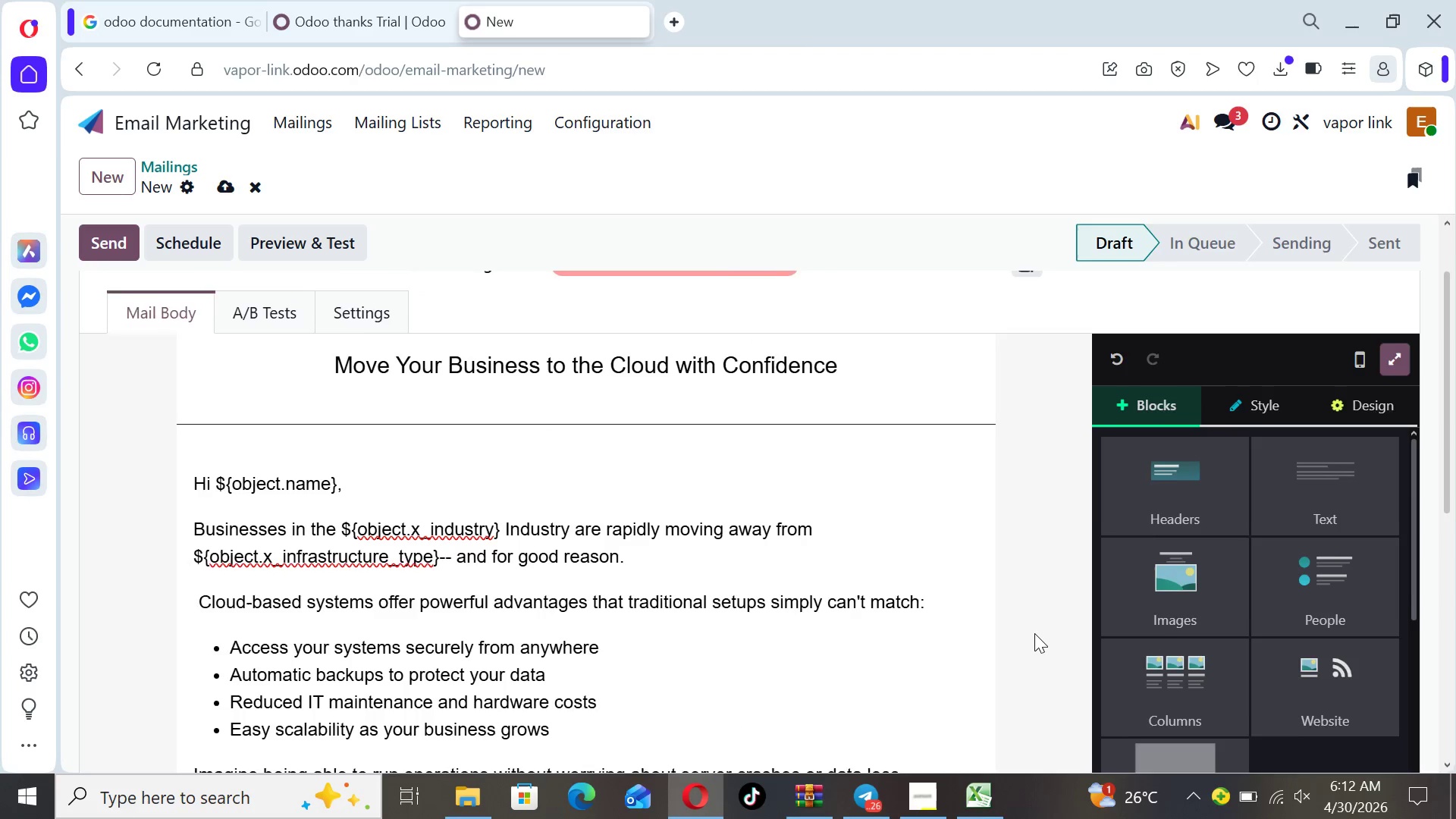 
key(ArrowUp)
 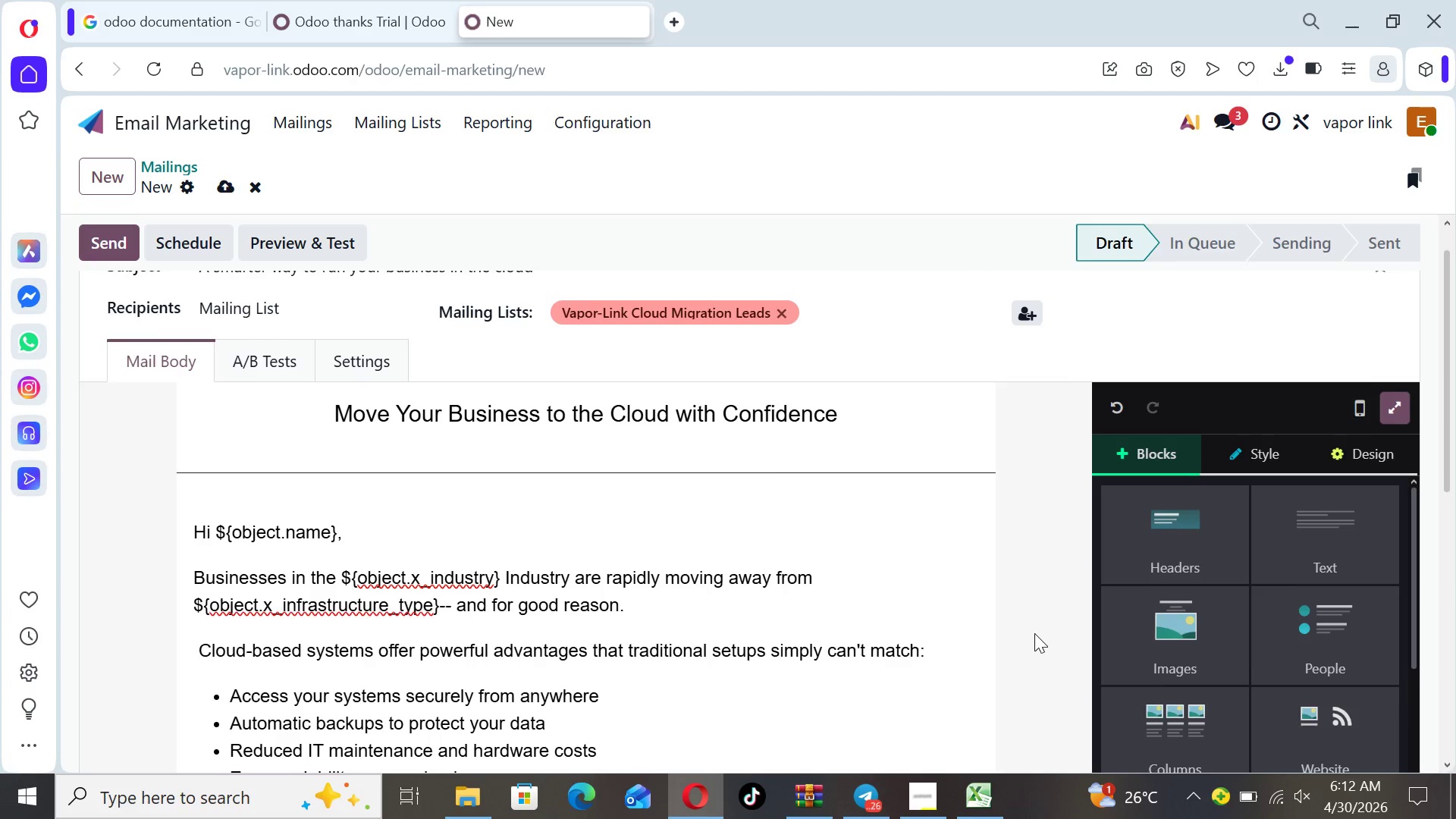 
key(ArrowUp)
 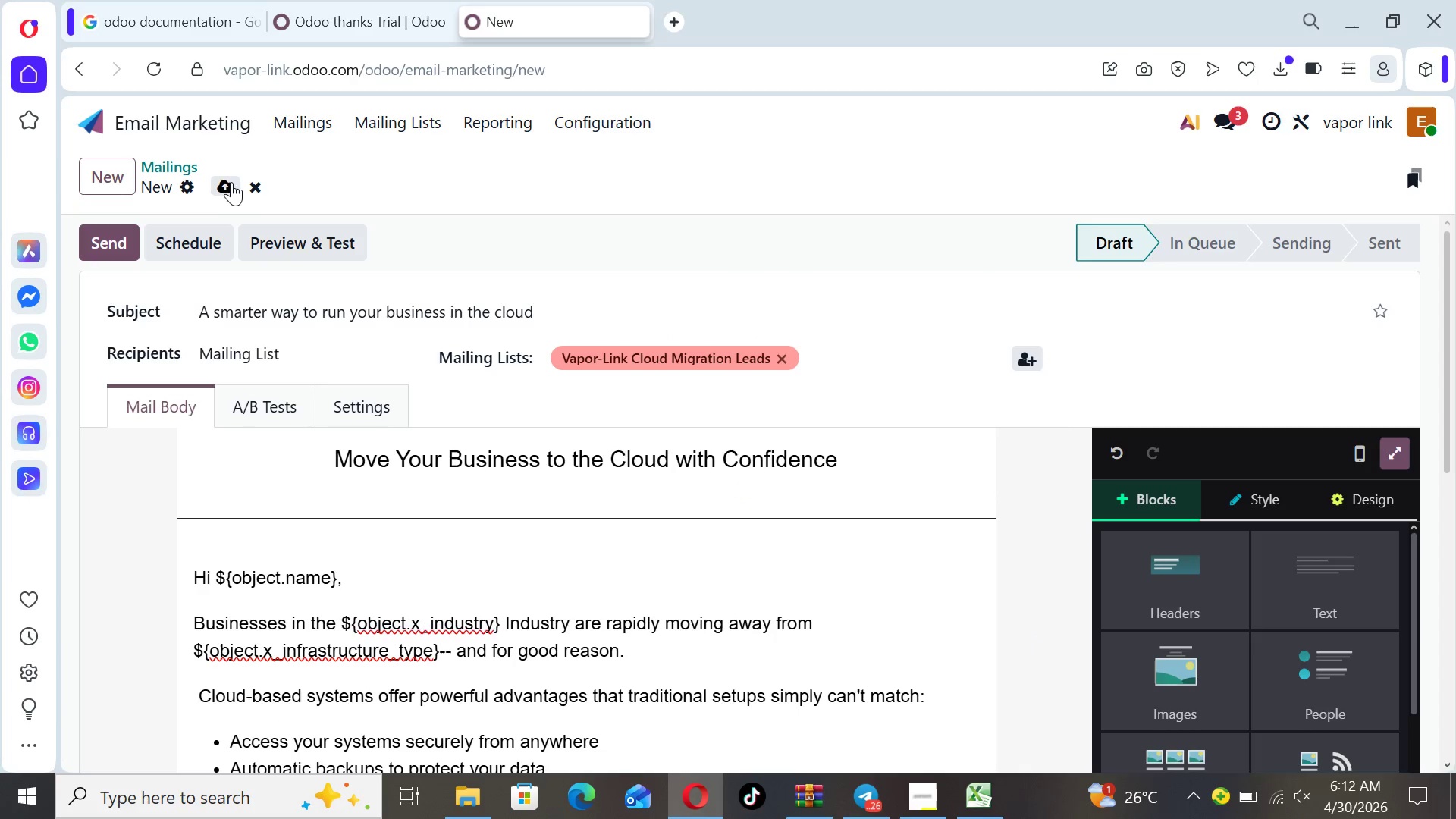 
left_click([226, 184])
 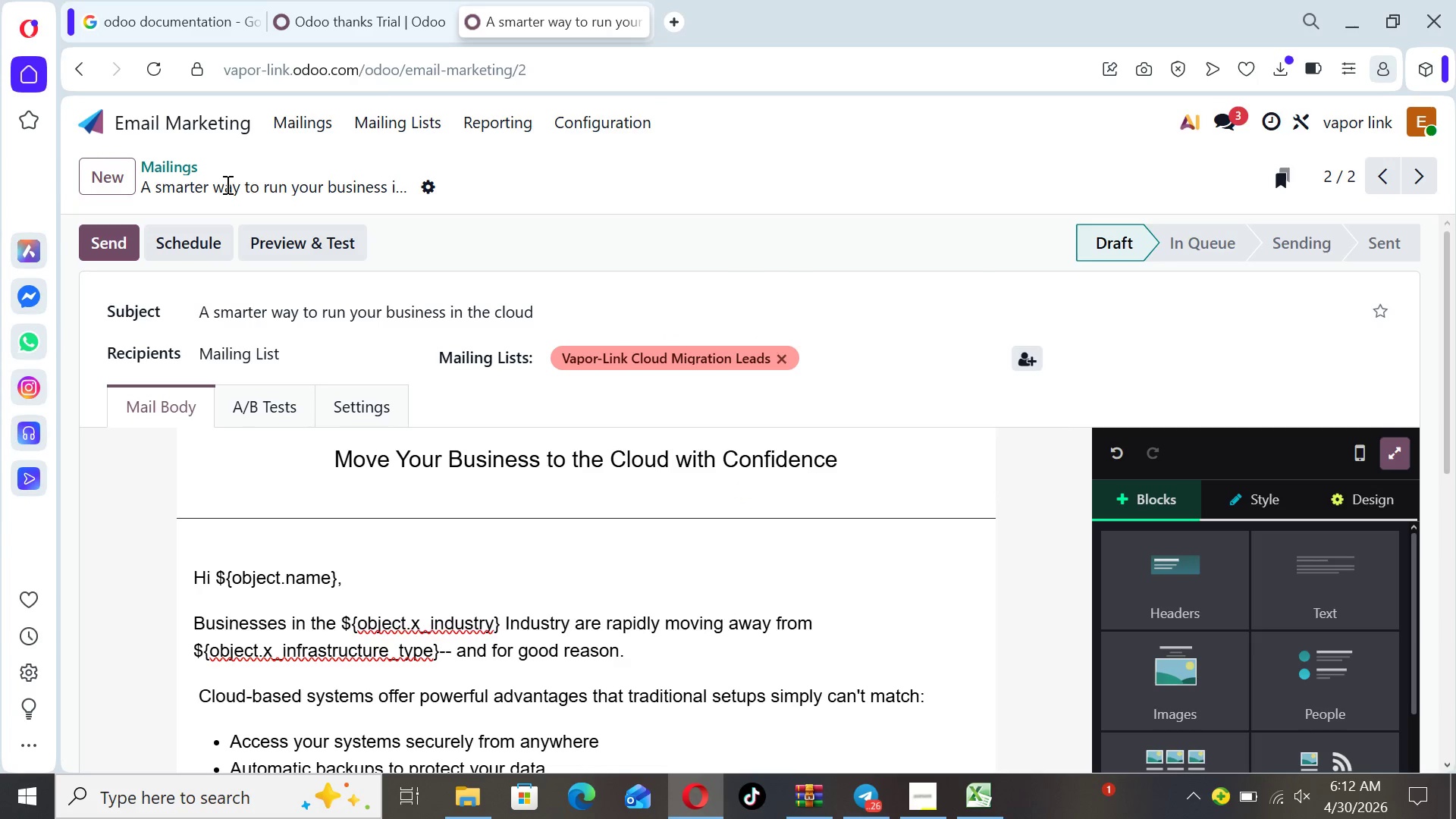 
wait(9.48)
 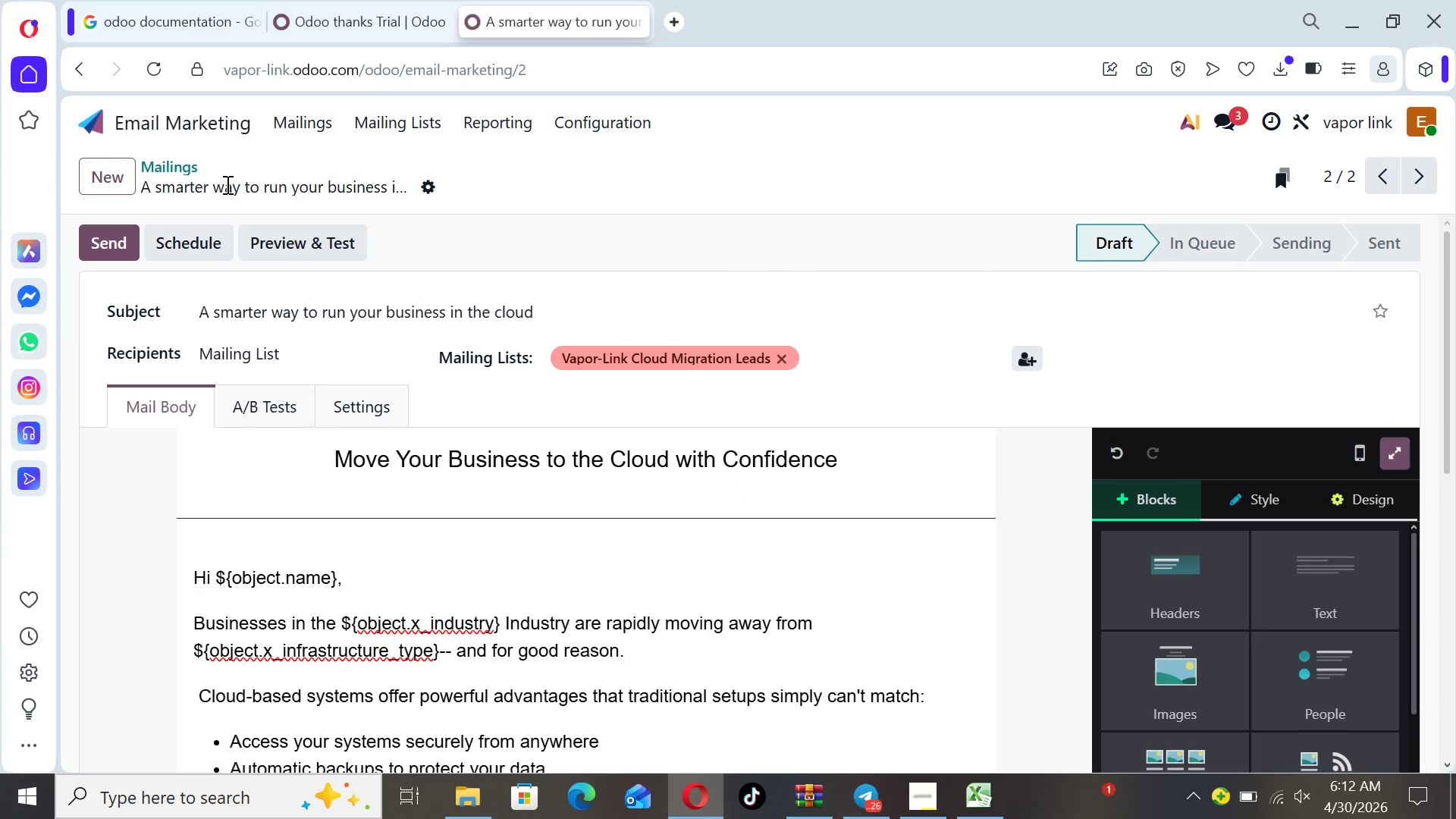 
left_click([119, 175])
 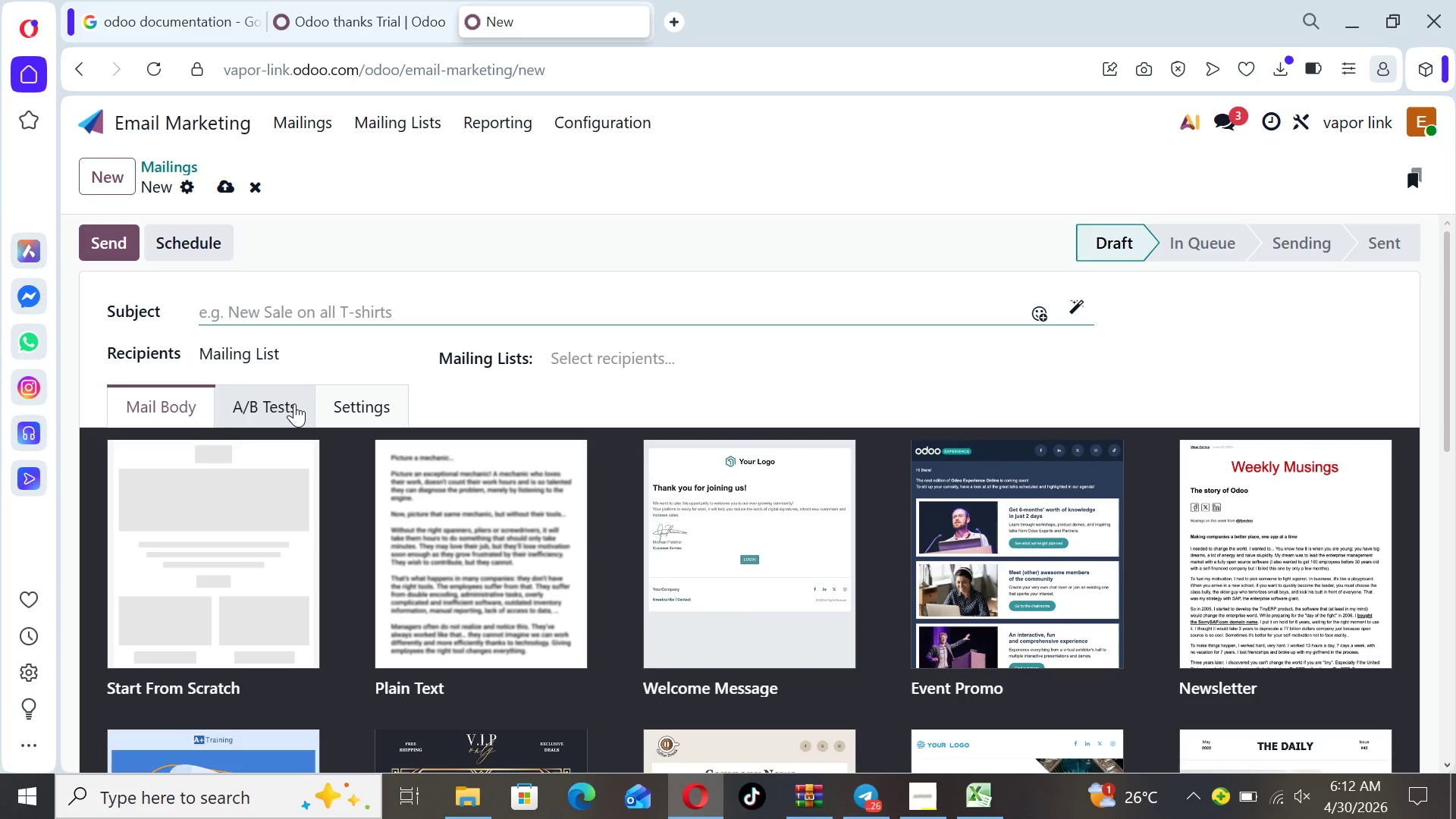 
wait(10.44)
 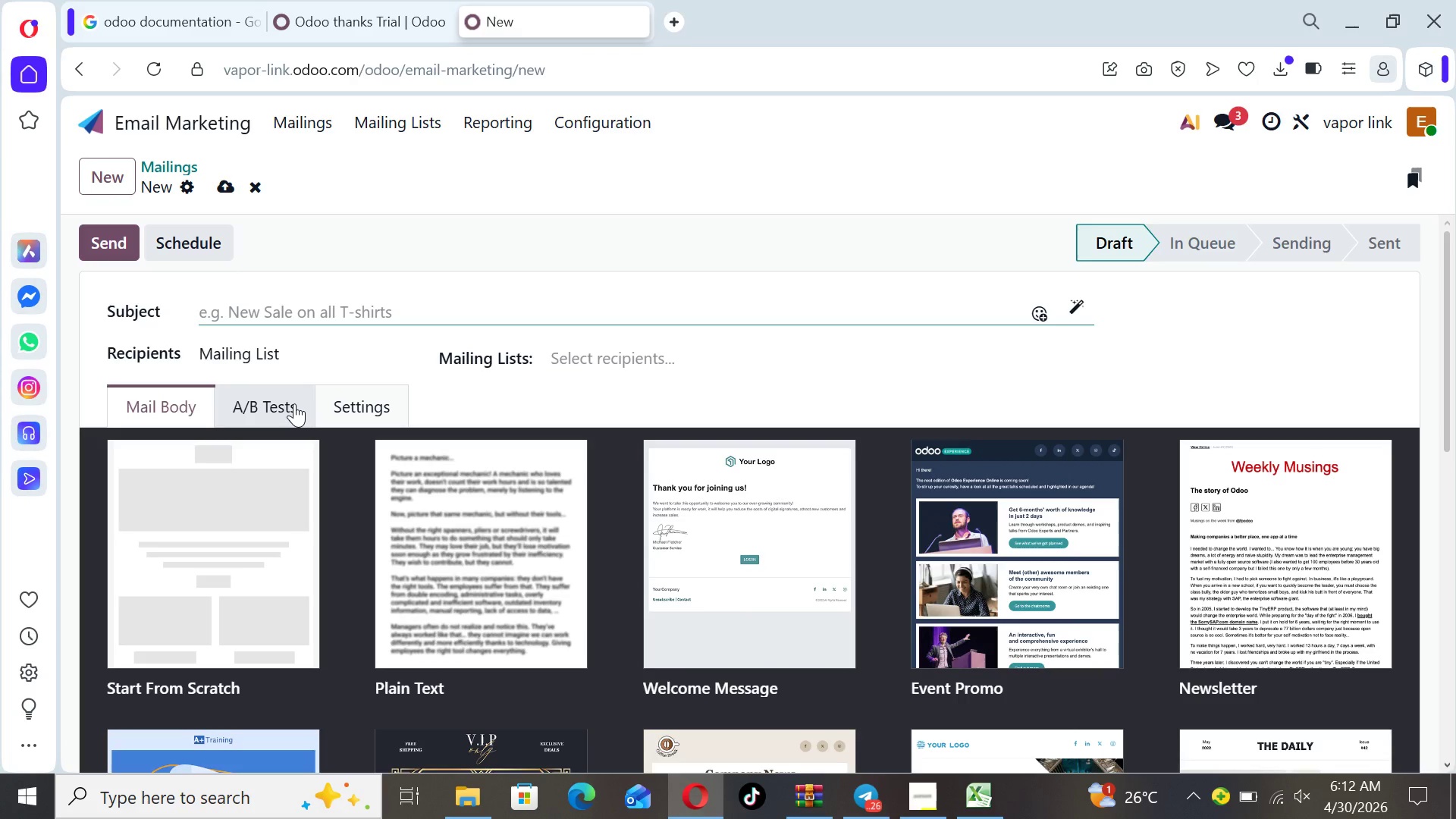 
type(Let's assess )
 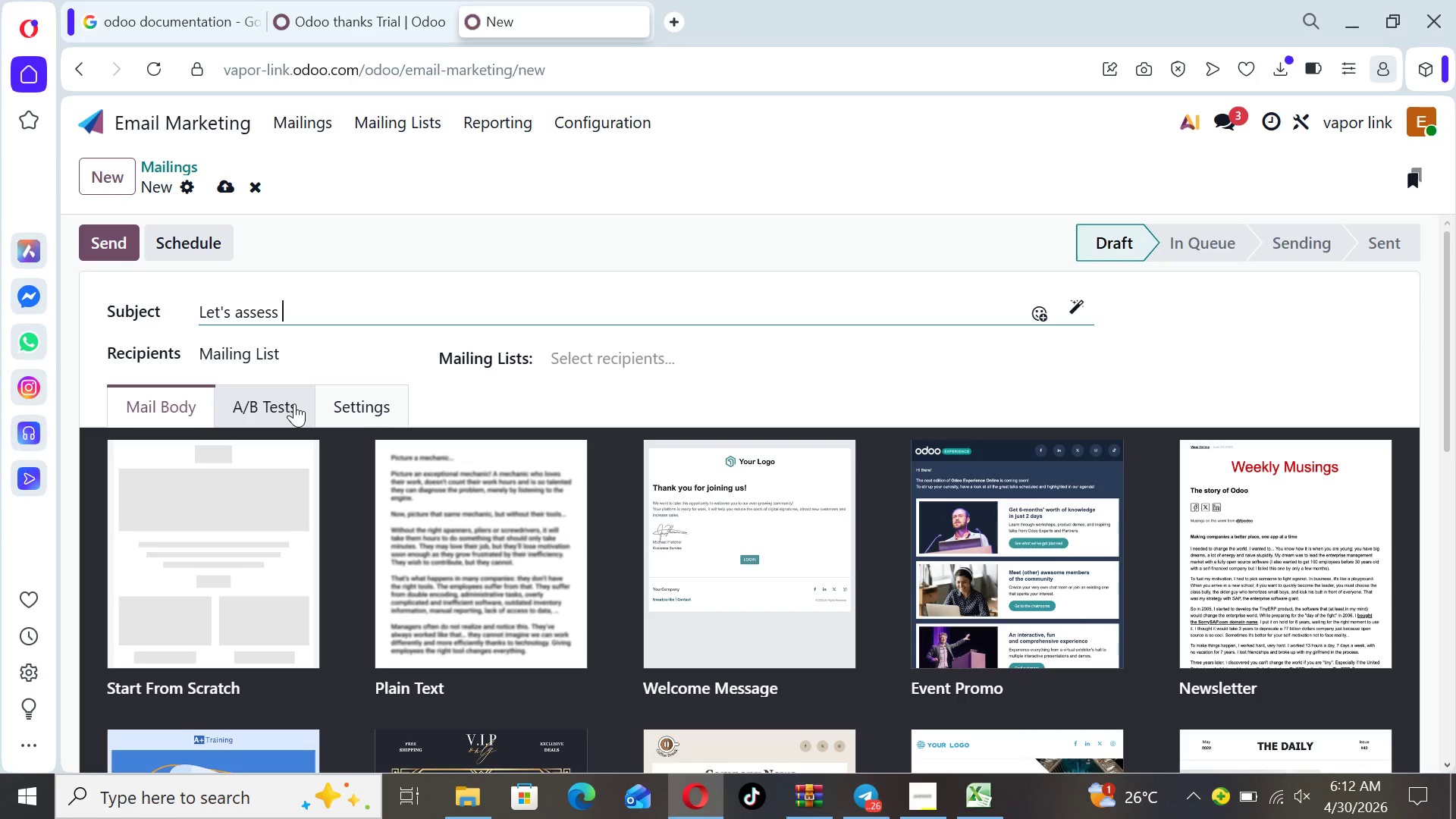 
type(your cloud readiness)
 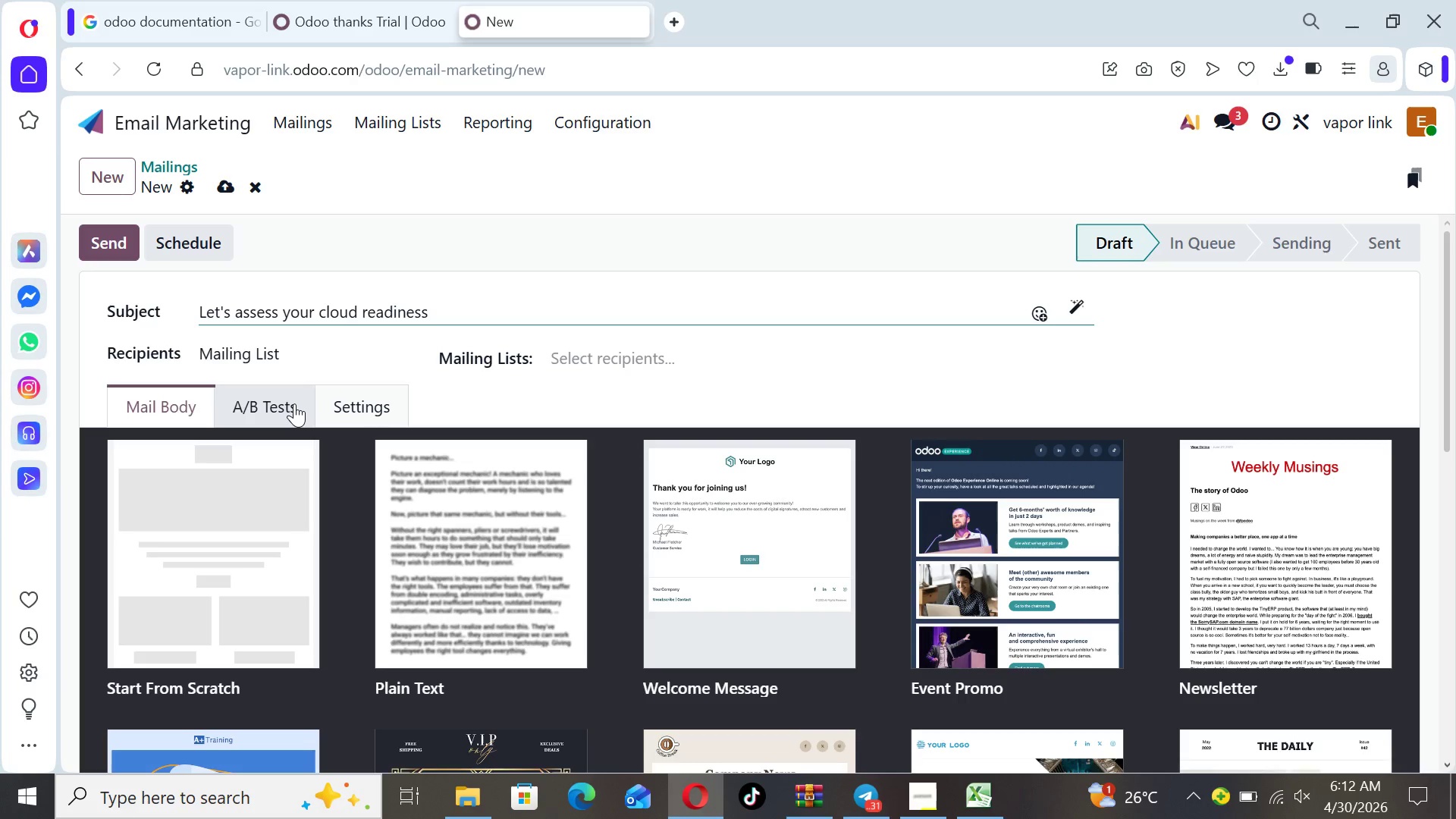 
wait(10.81)
 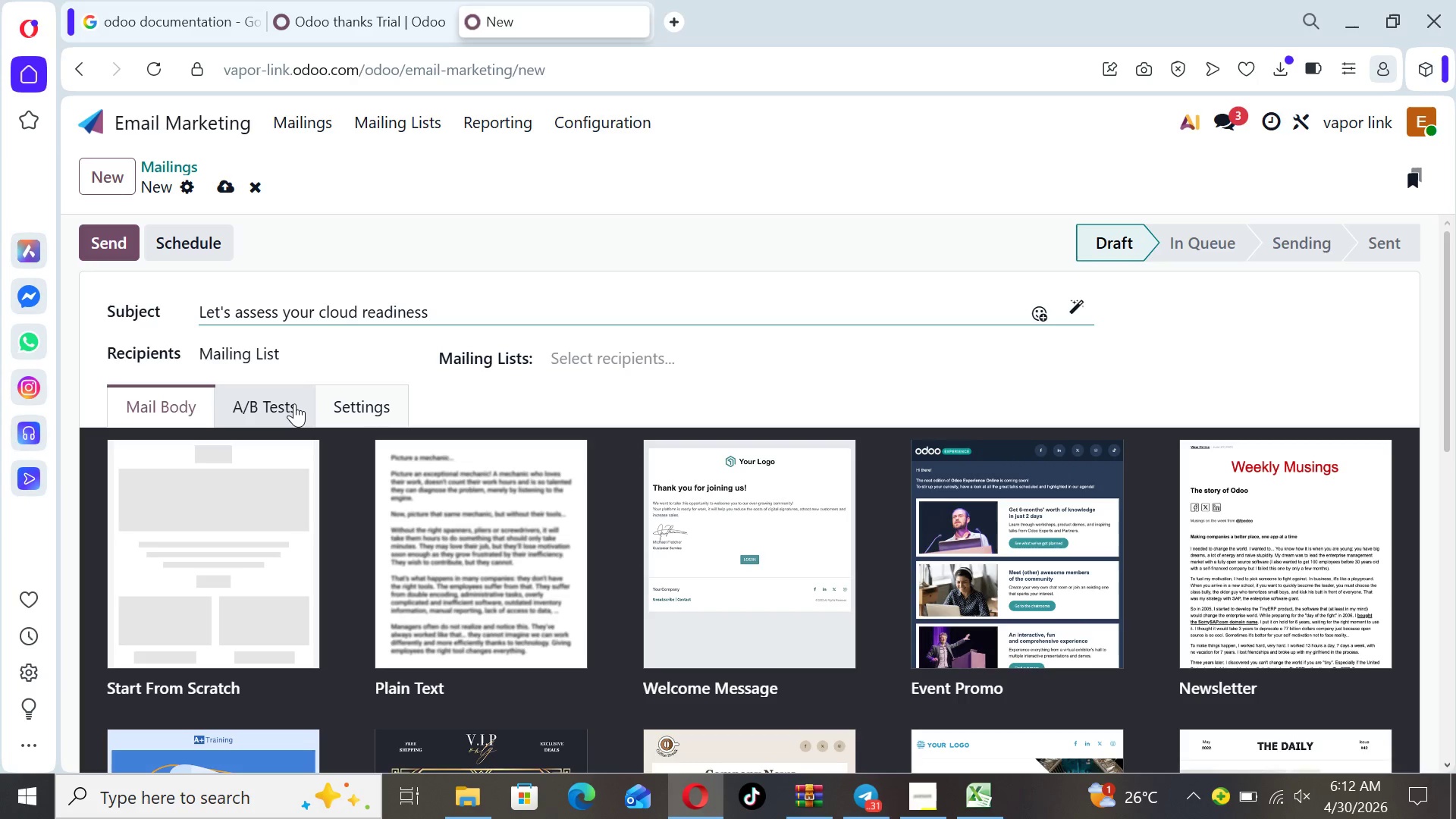 
type(9)
key(Backspace)
type( 9)
key(Backspace)
type())
key(Backspace)
type(( free audit ))
 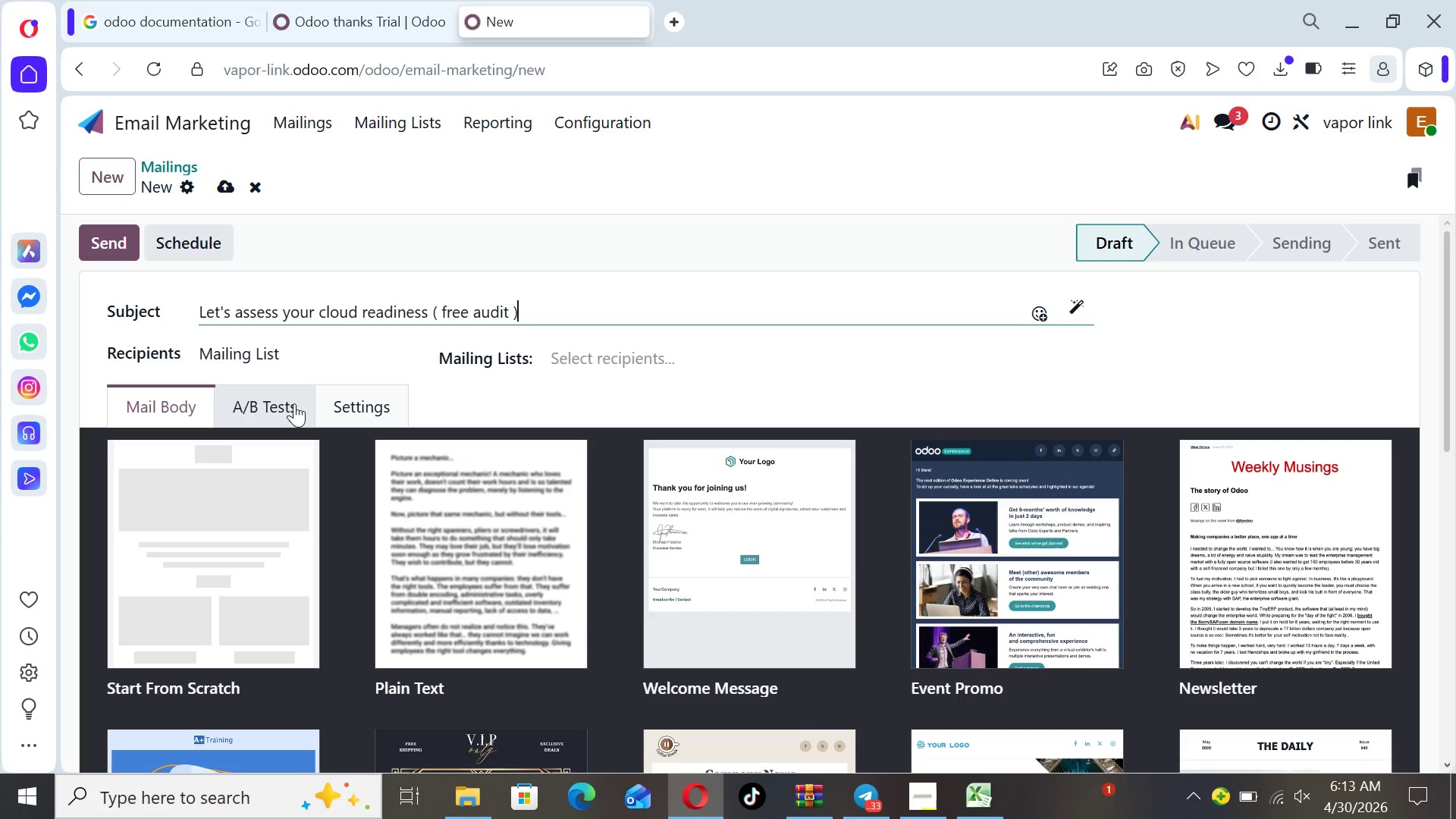 
left_click([653, 355])
 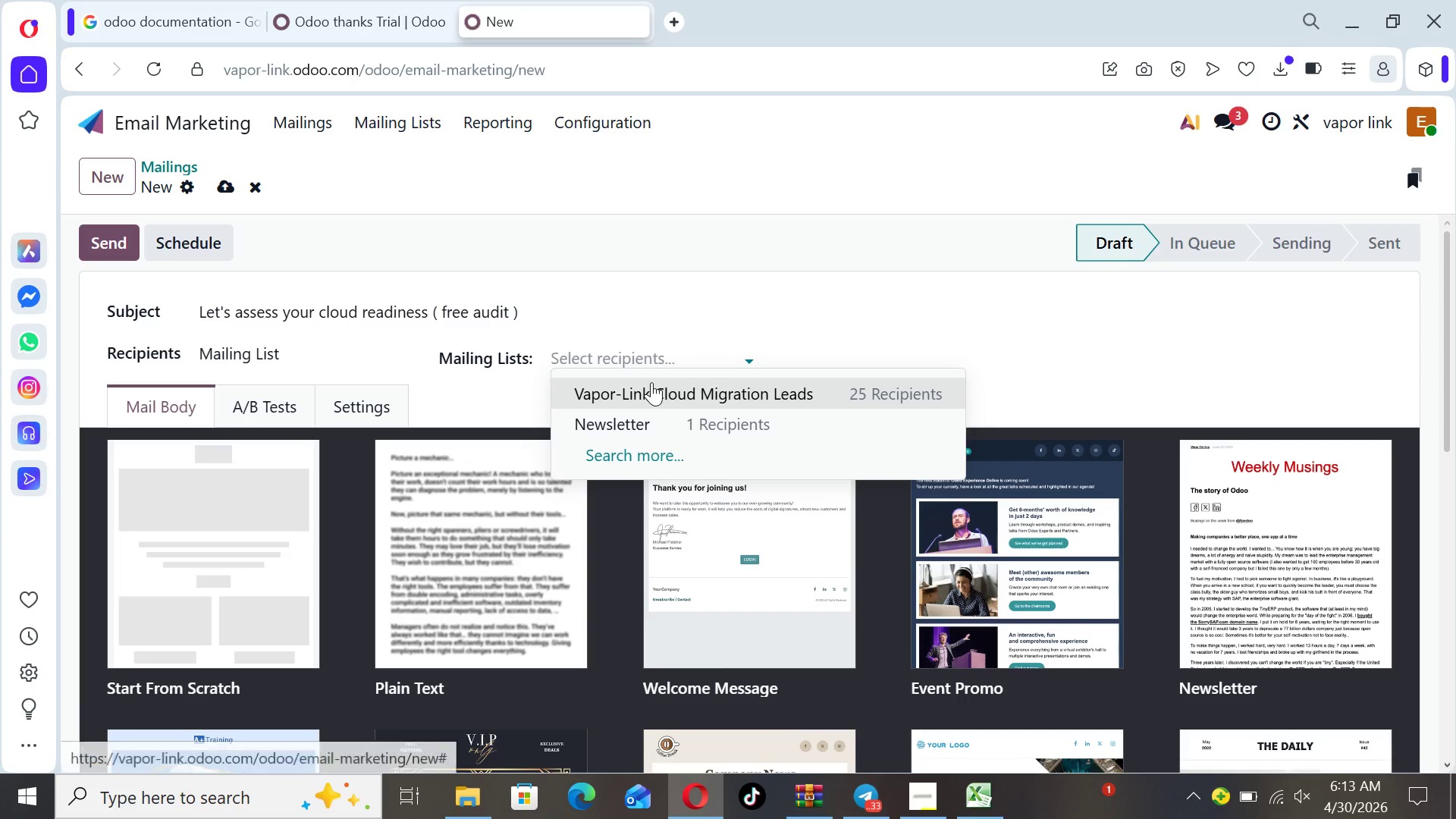 
left_click([651, 383])
 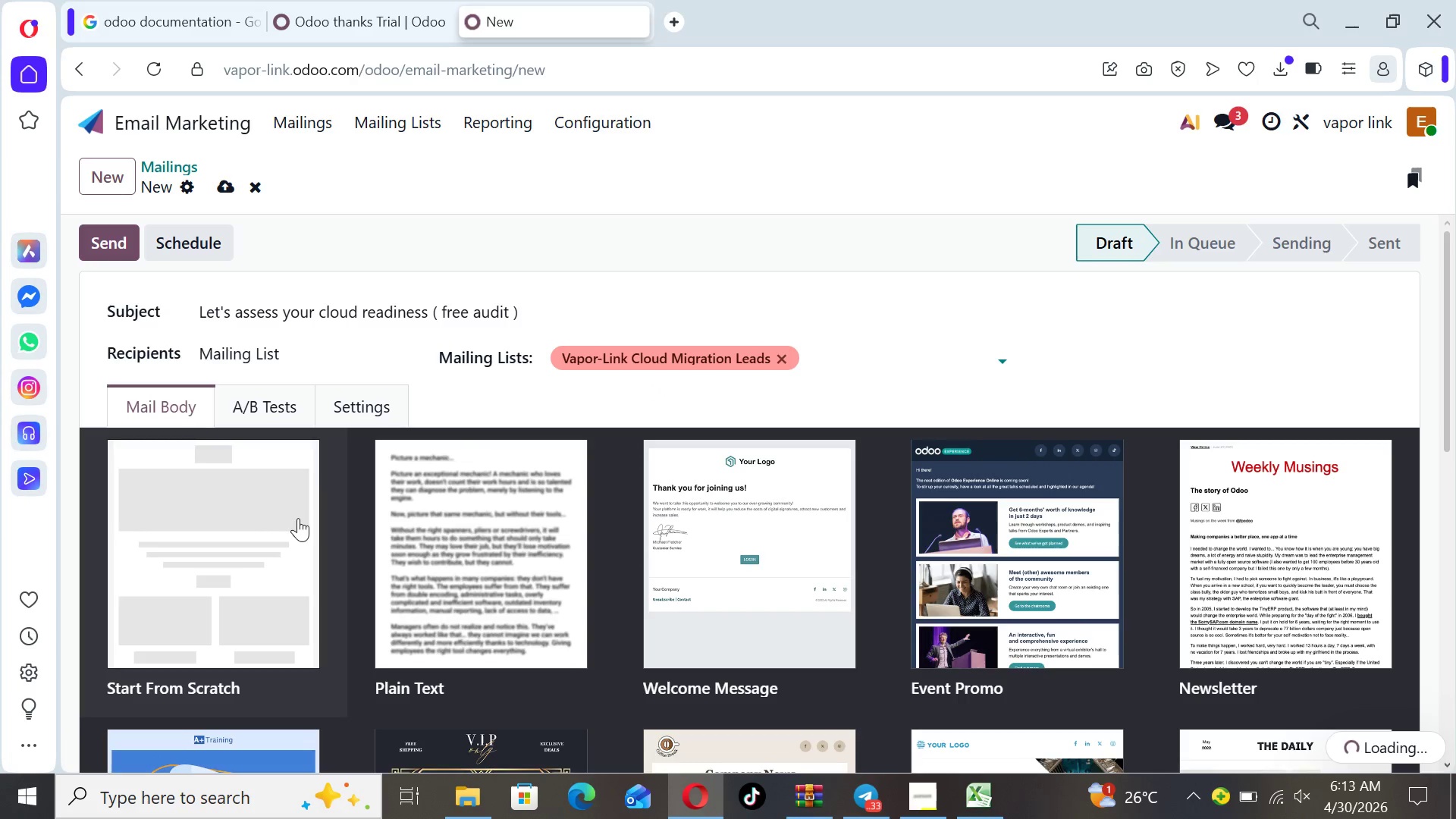 
left_click([273, 500])
 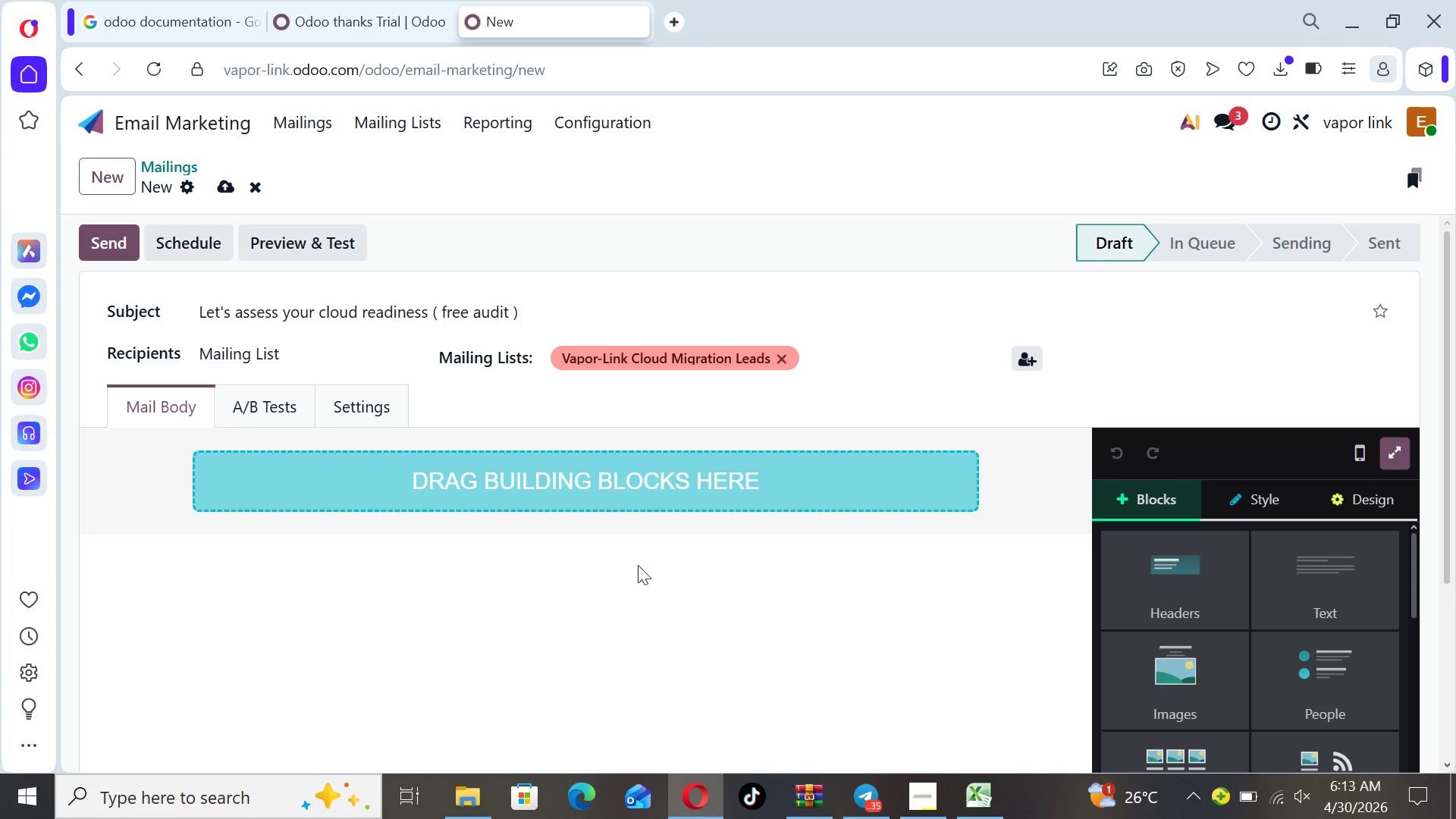 
wait(6.64)
 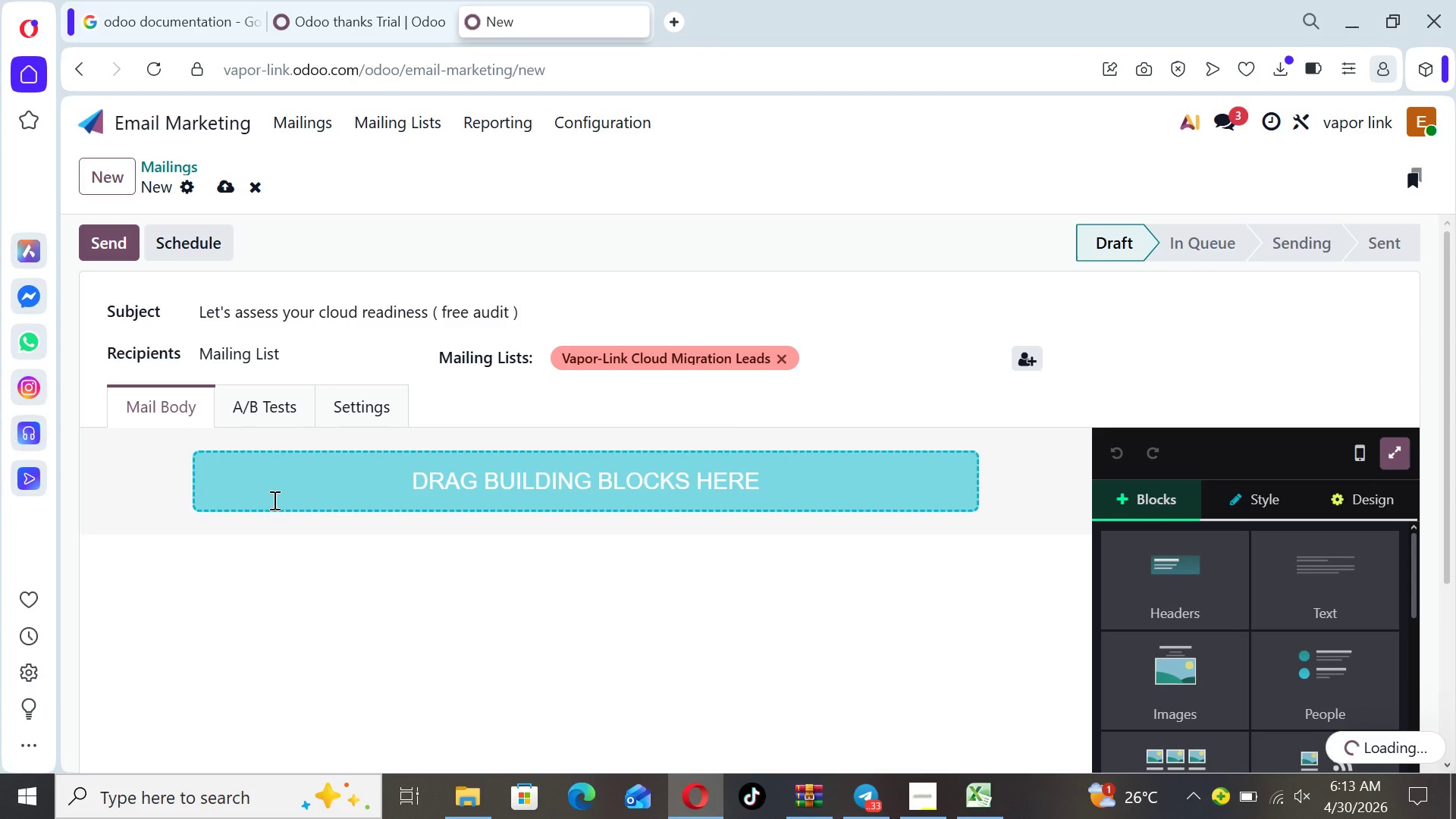 
left_click([1321, 624])
 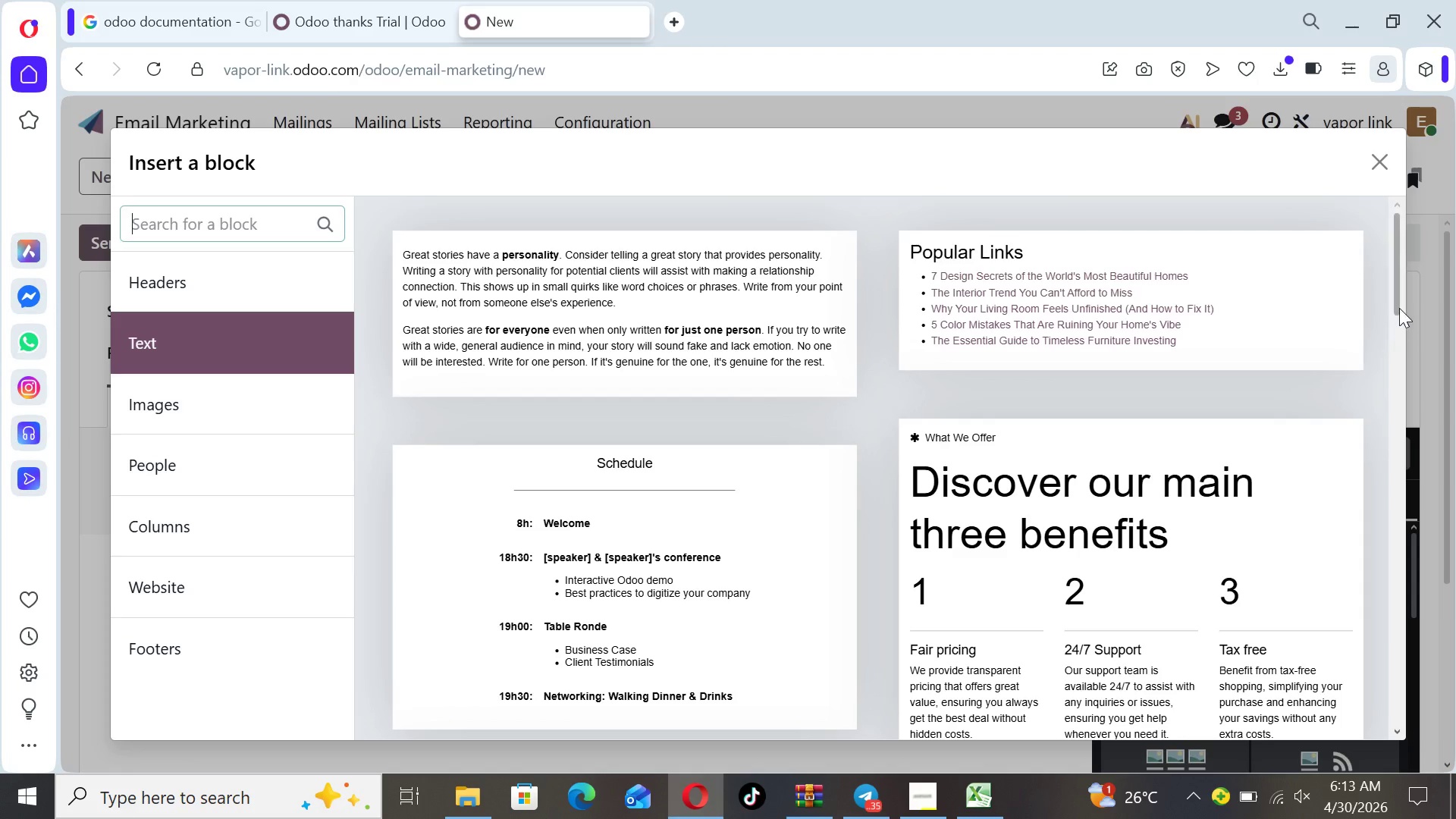 
left_click_drag(start_coordinate=[1399, 298], to_coordinate=[1367, 585])
 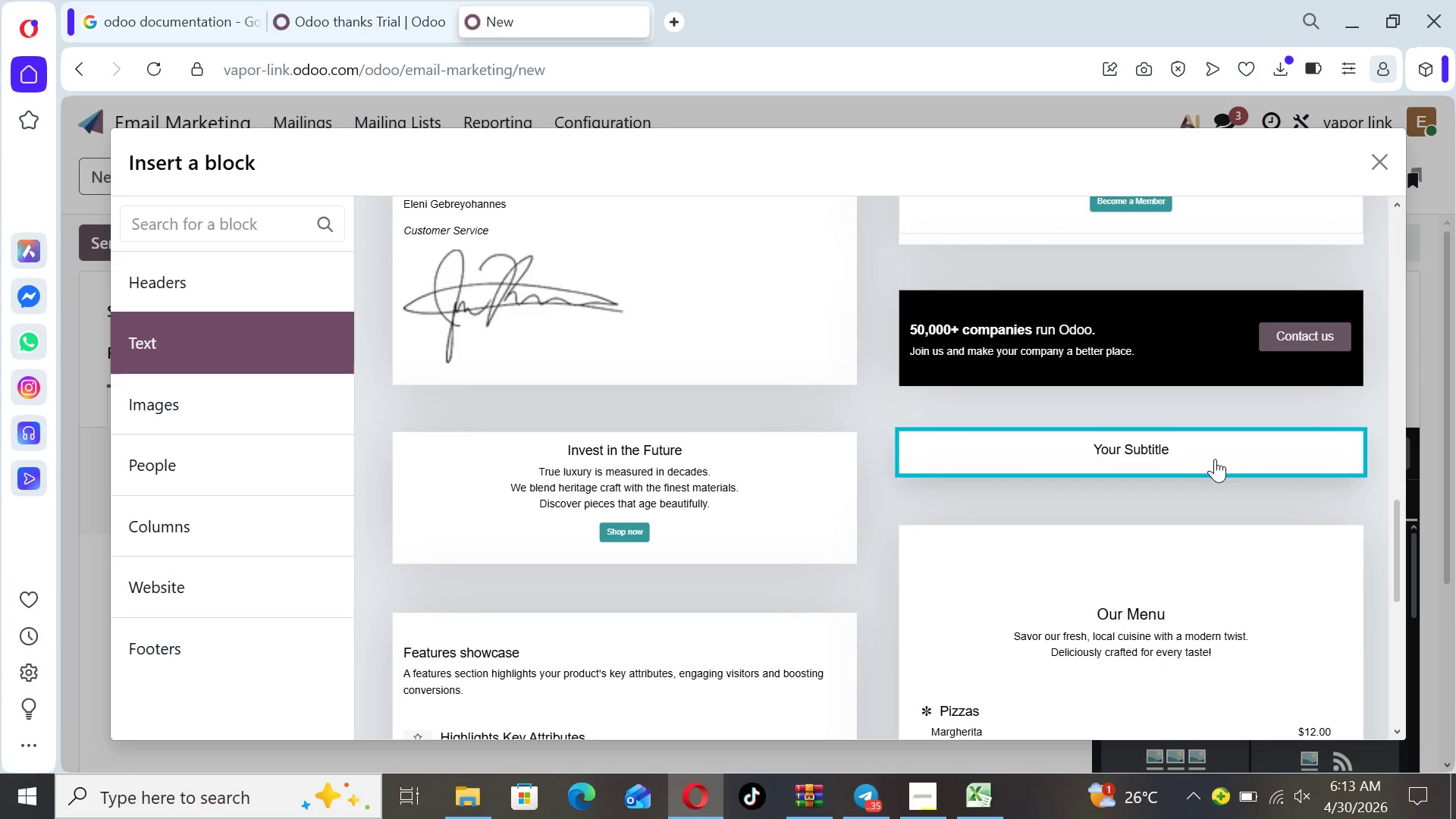 
left_click([1214, 457])
 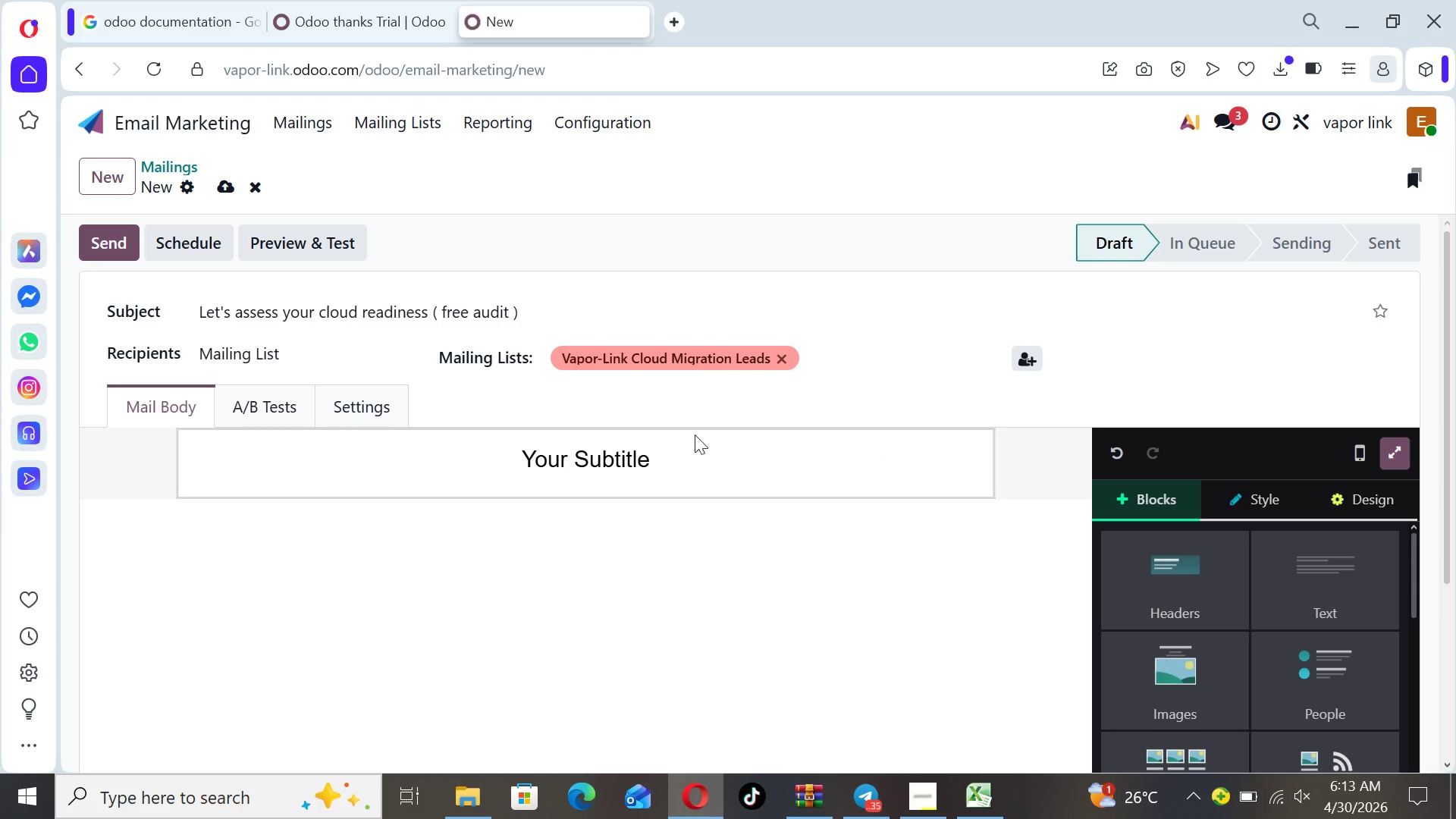 
left_click([653, 437])
 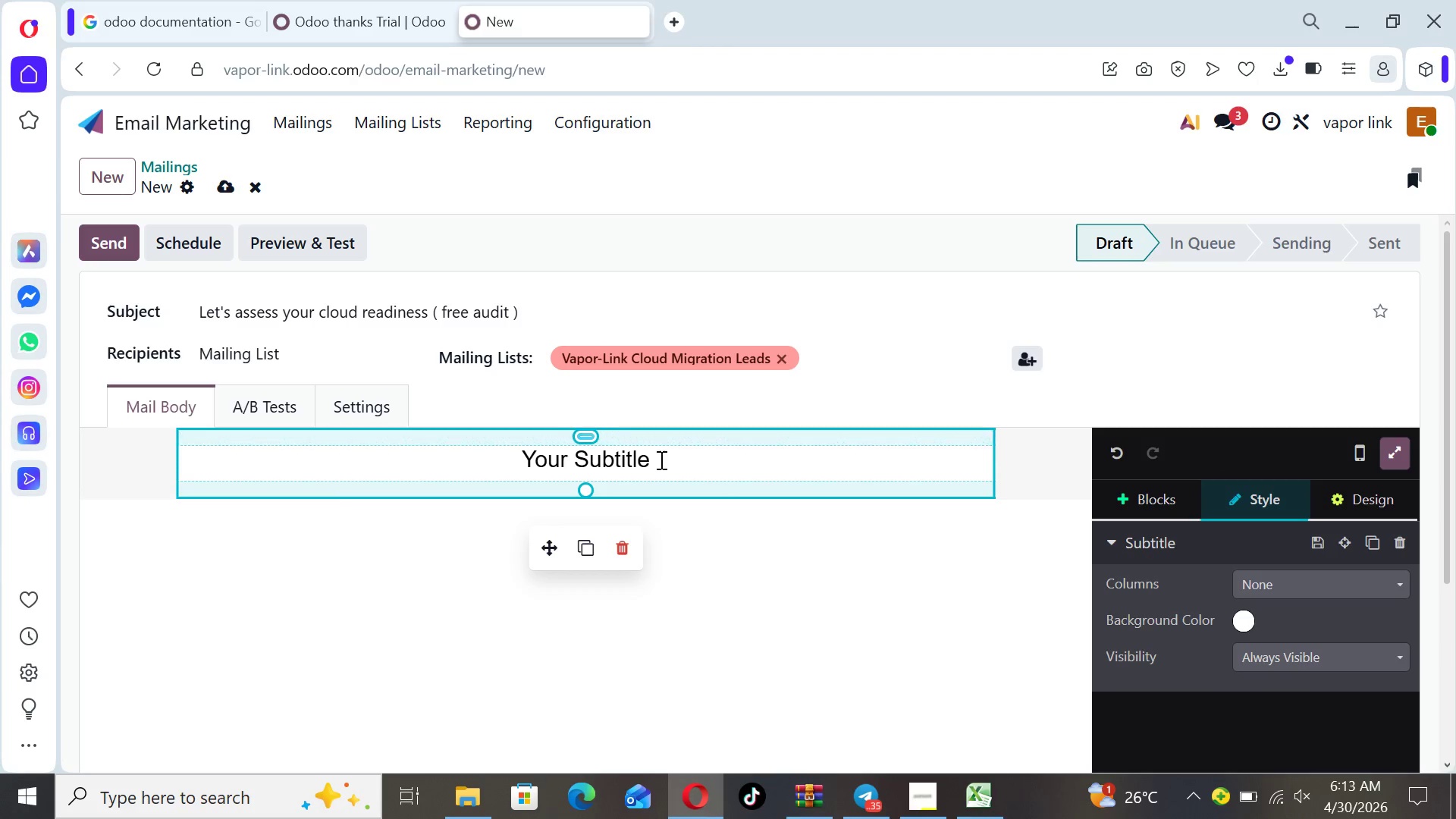 
left_click([660, 460])
 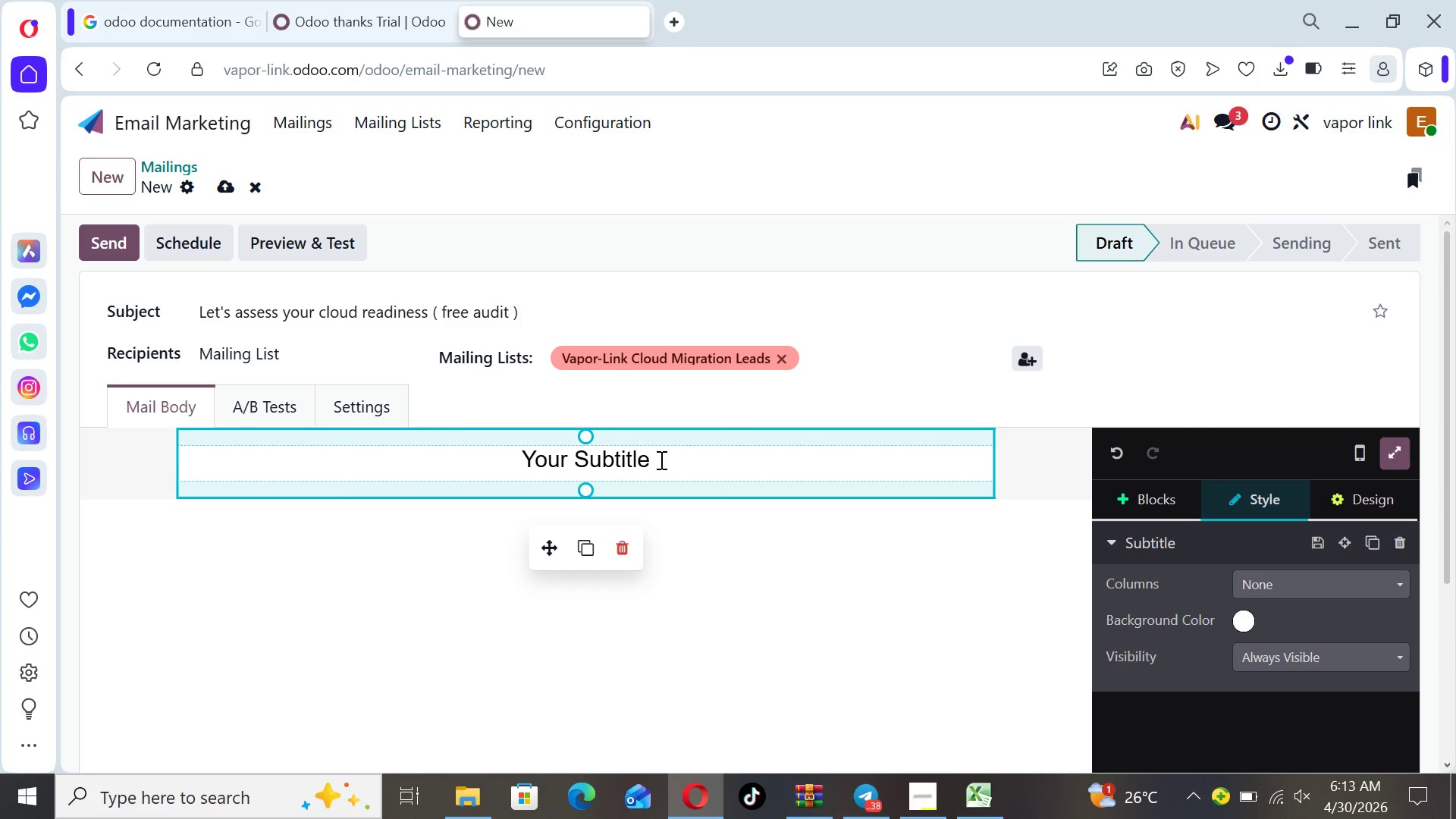 
key(Backspace)
 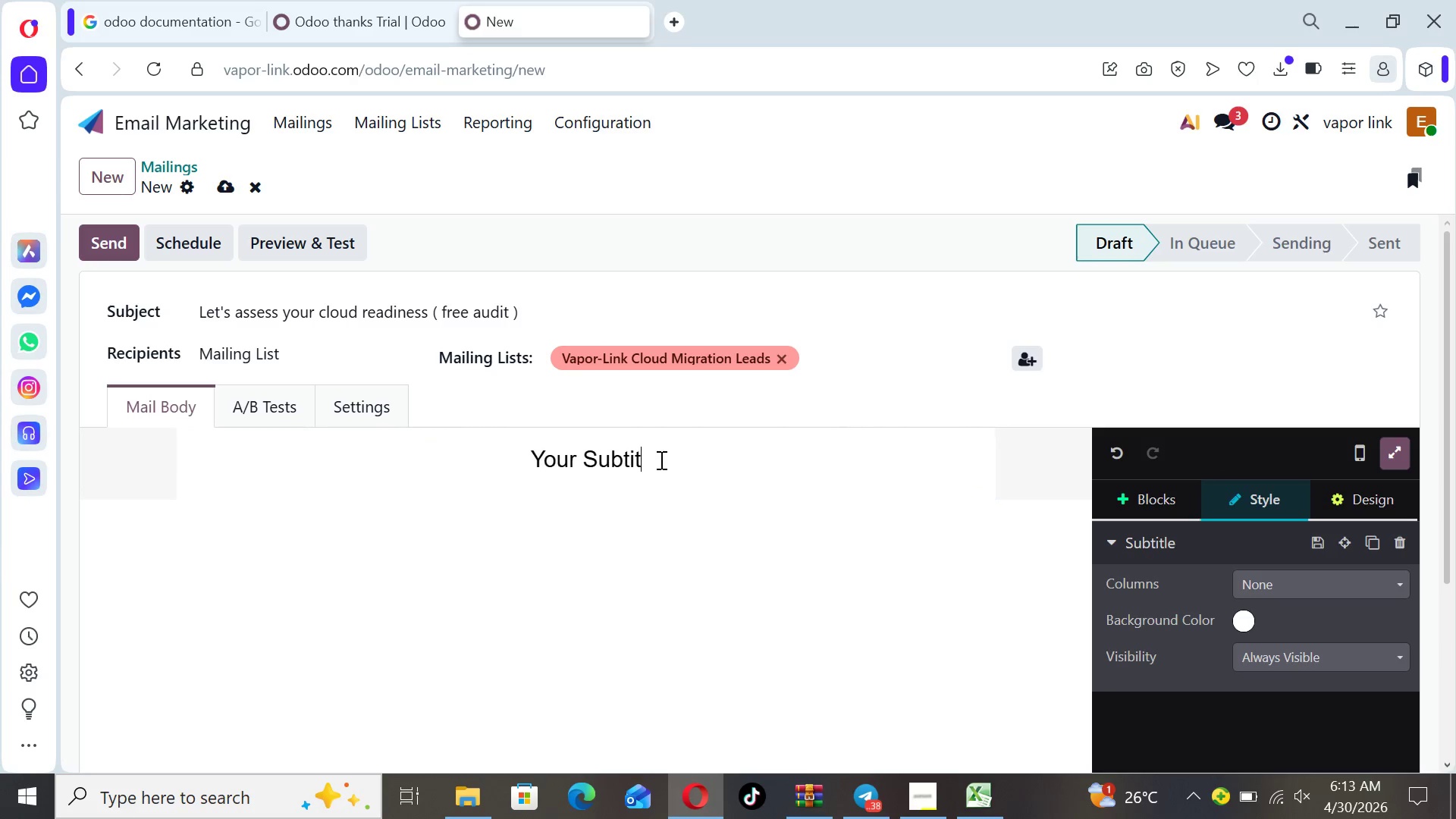 
key(Backspace)
 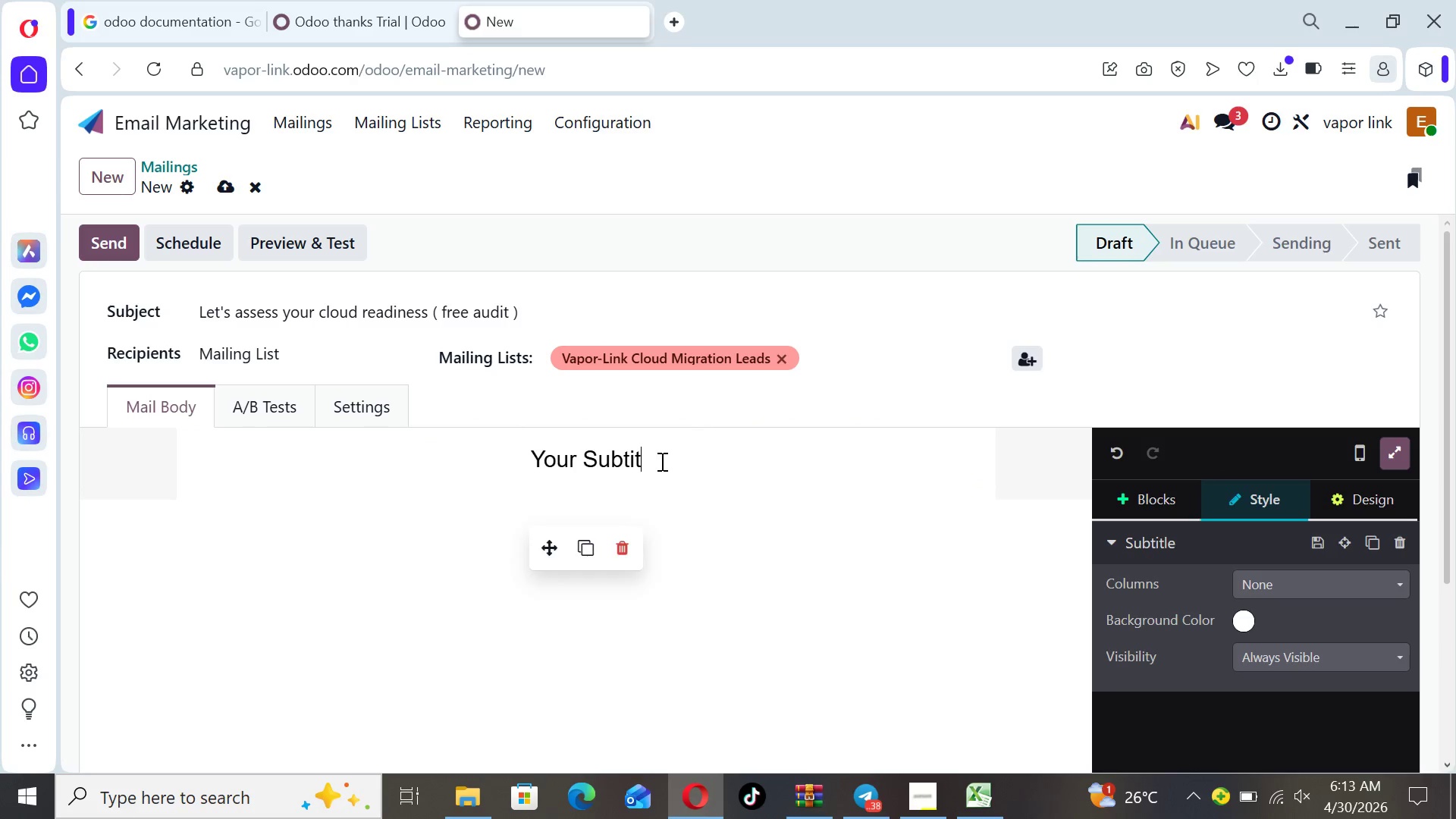 
key(Backspace)
 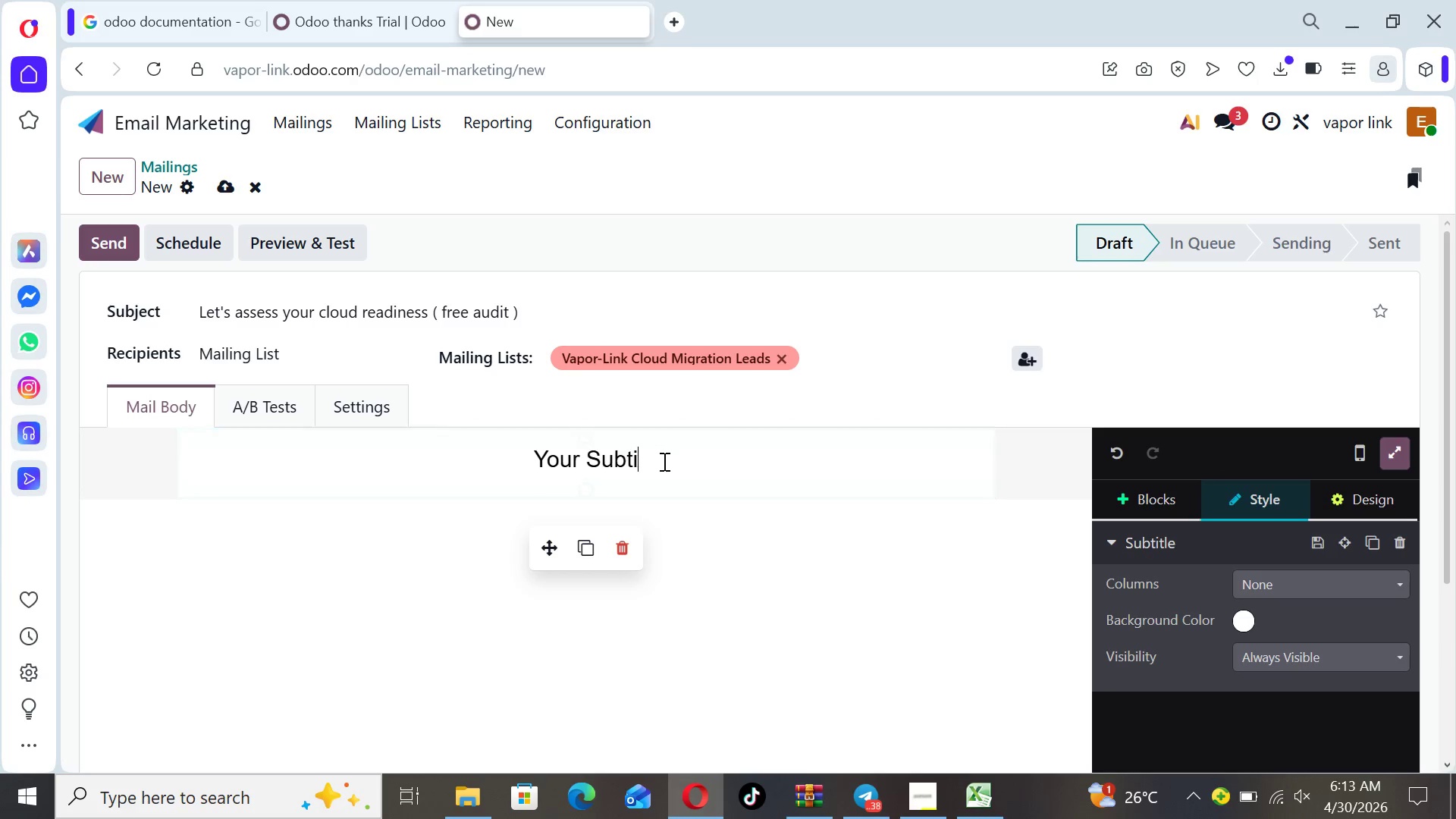 
key(Backspace)
 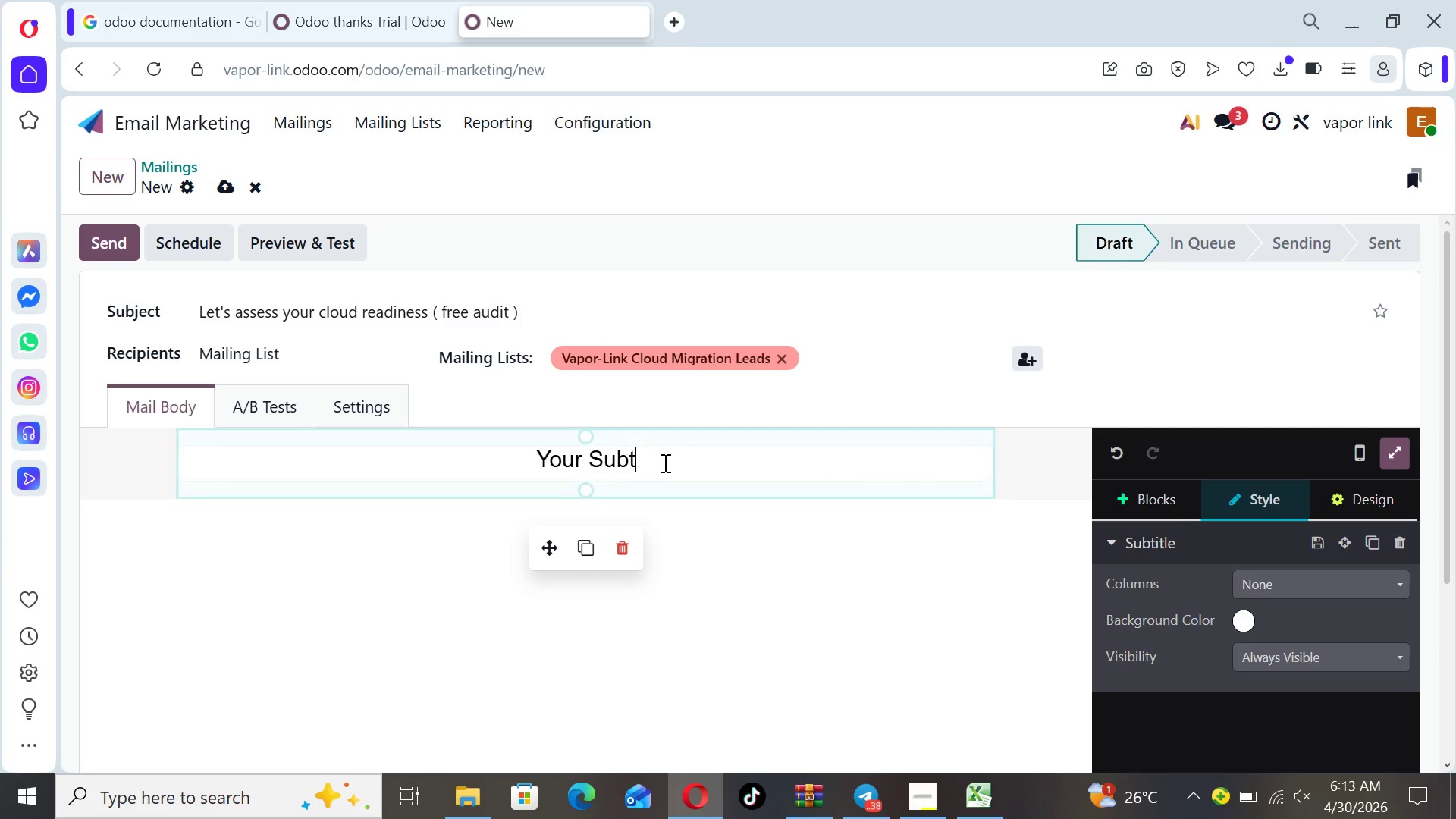 
key(Backspace)
 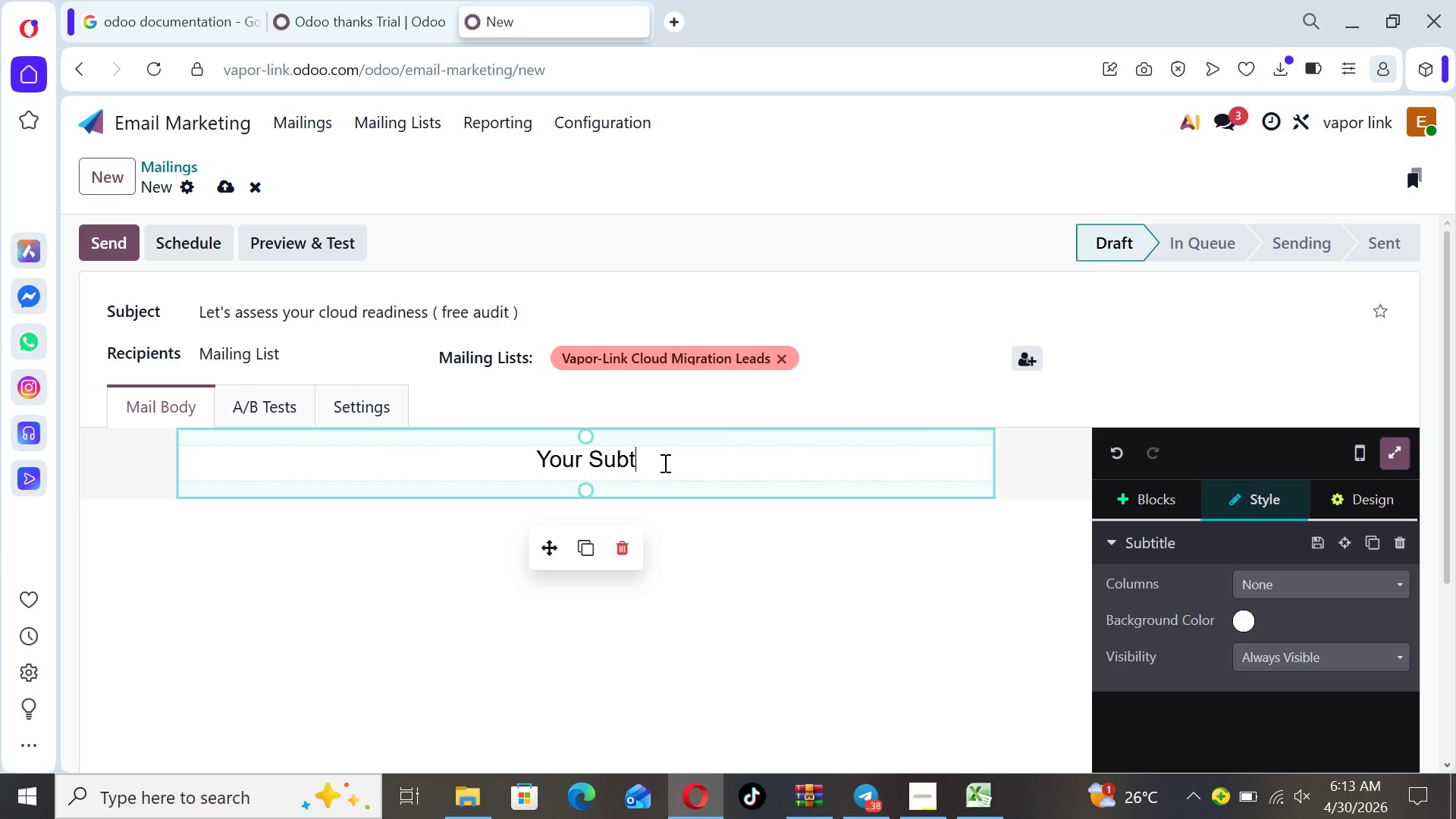 
key(Backspace)
 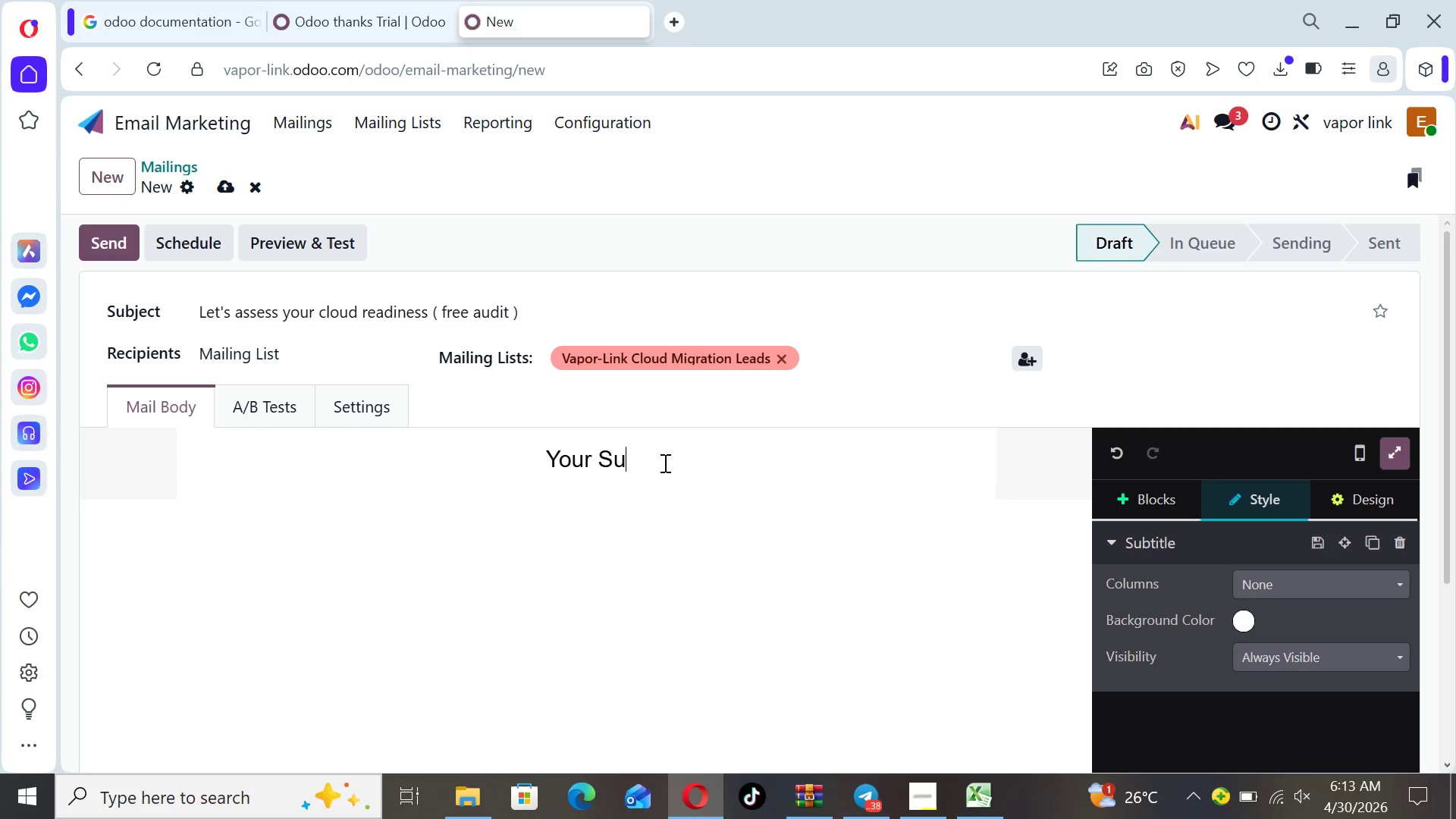 
key(Backspace)
 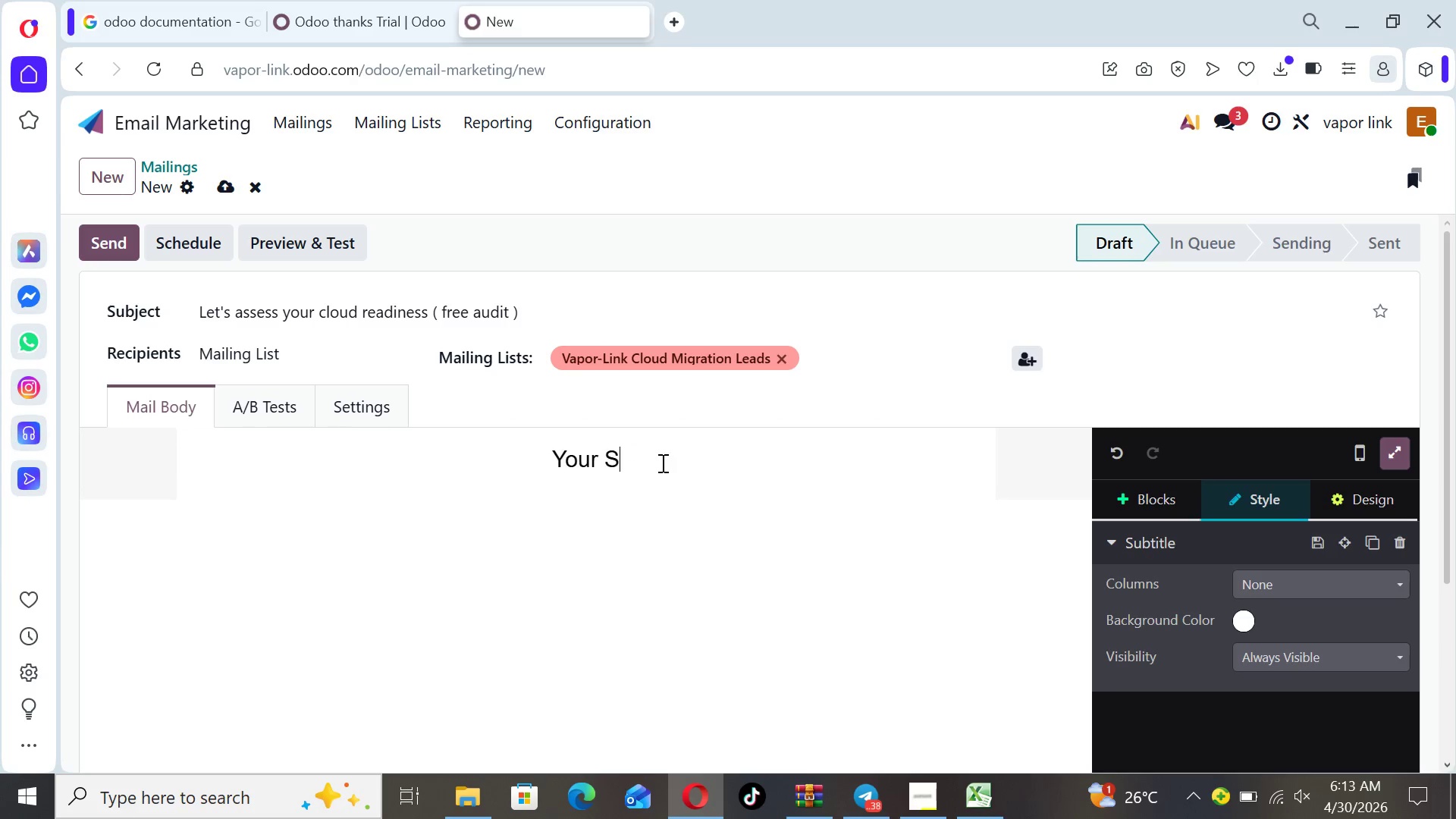 
key(Backspace)
 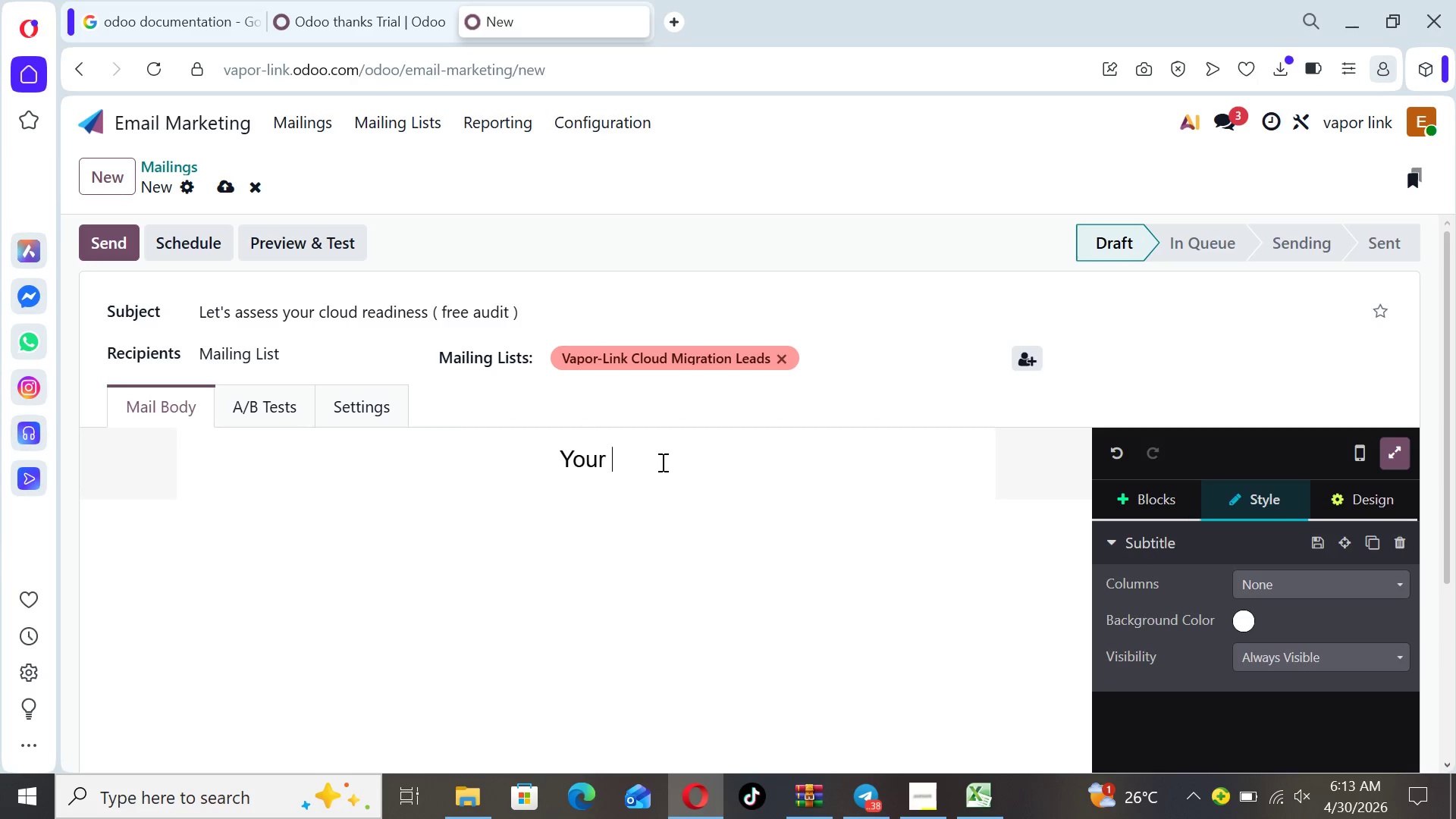 
key(Backspace)
 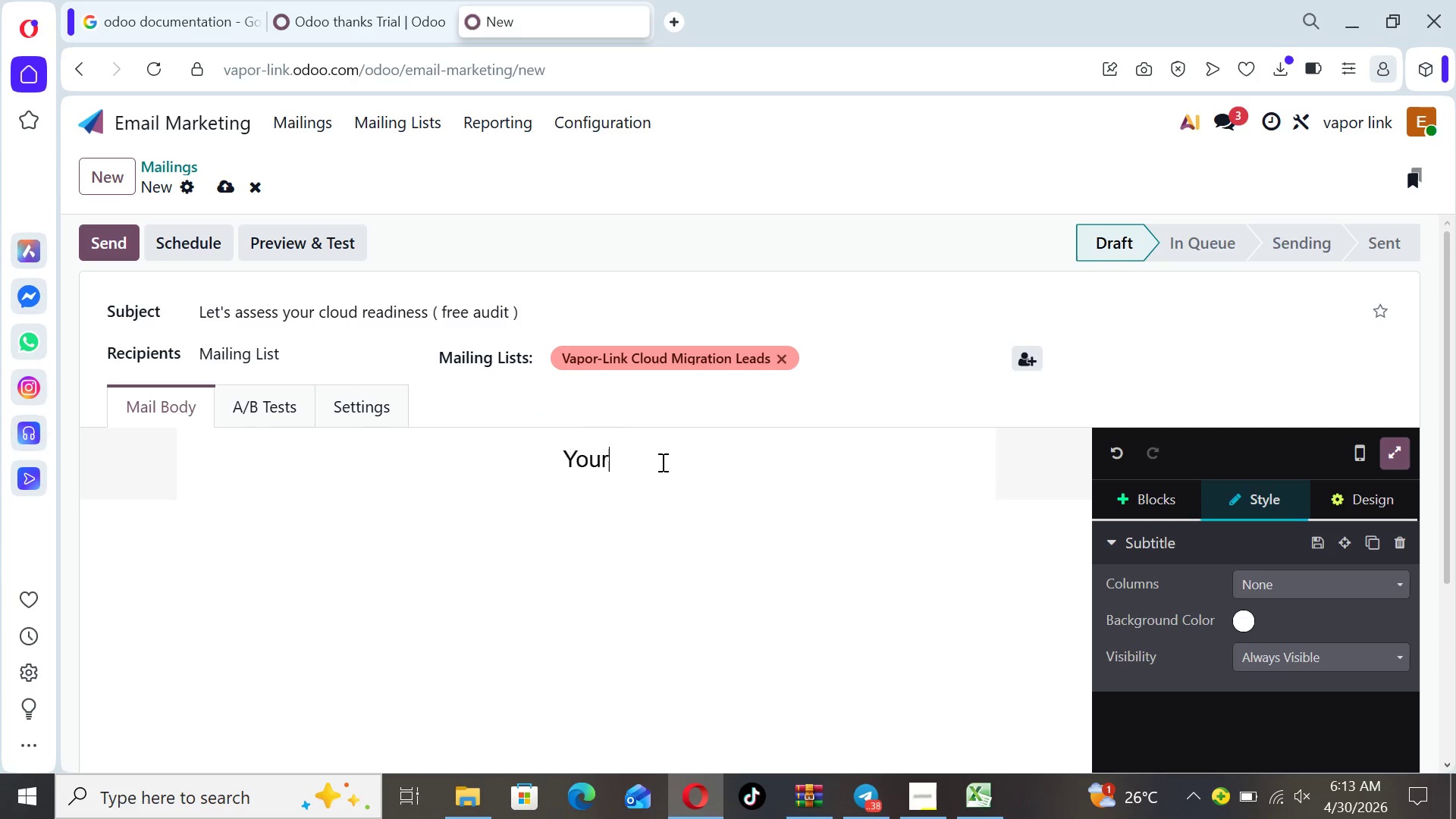 
key(Backspace)
 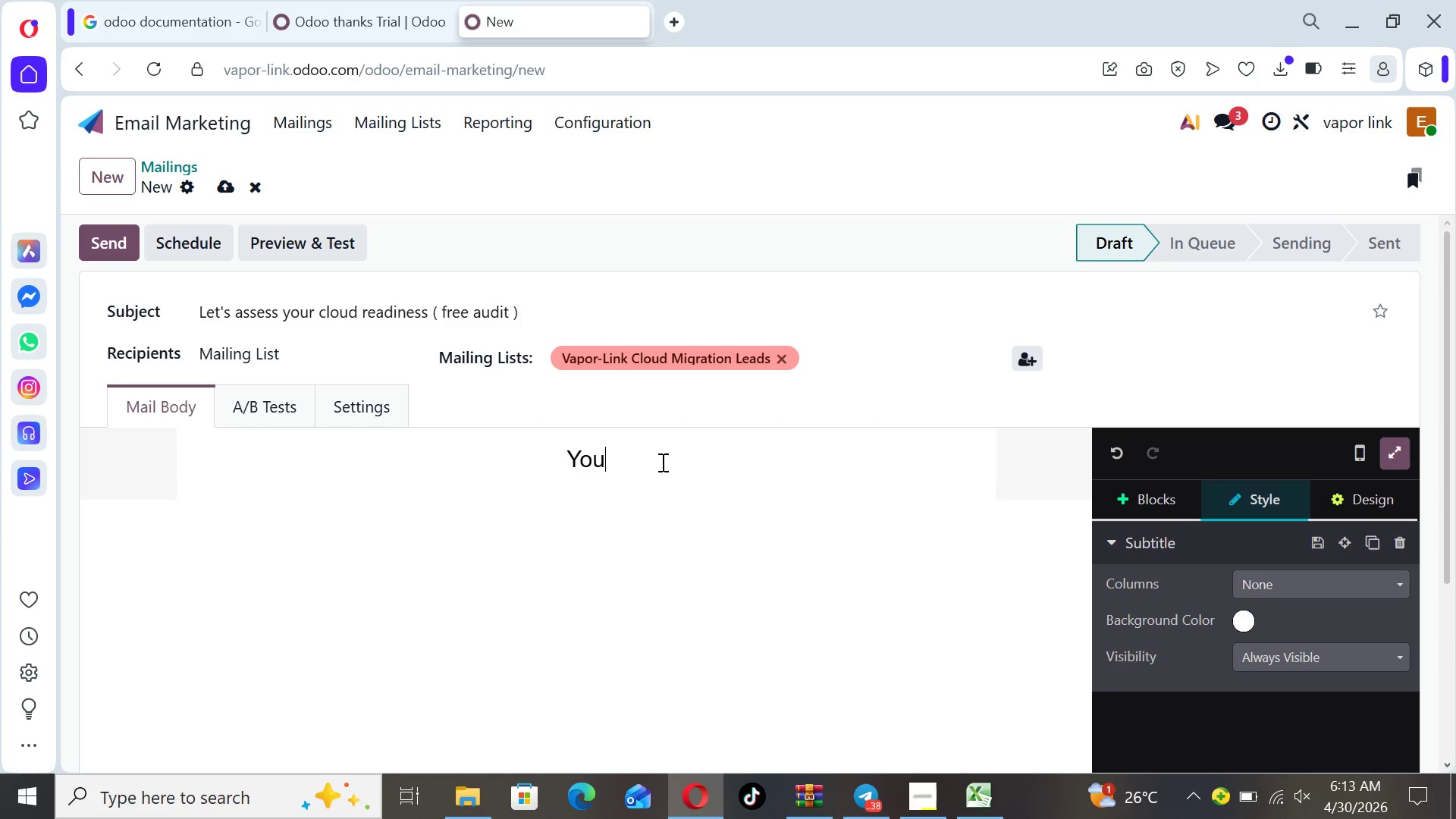 
key(Backspace)
 